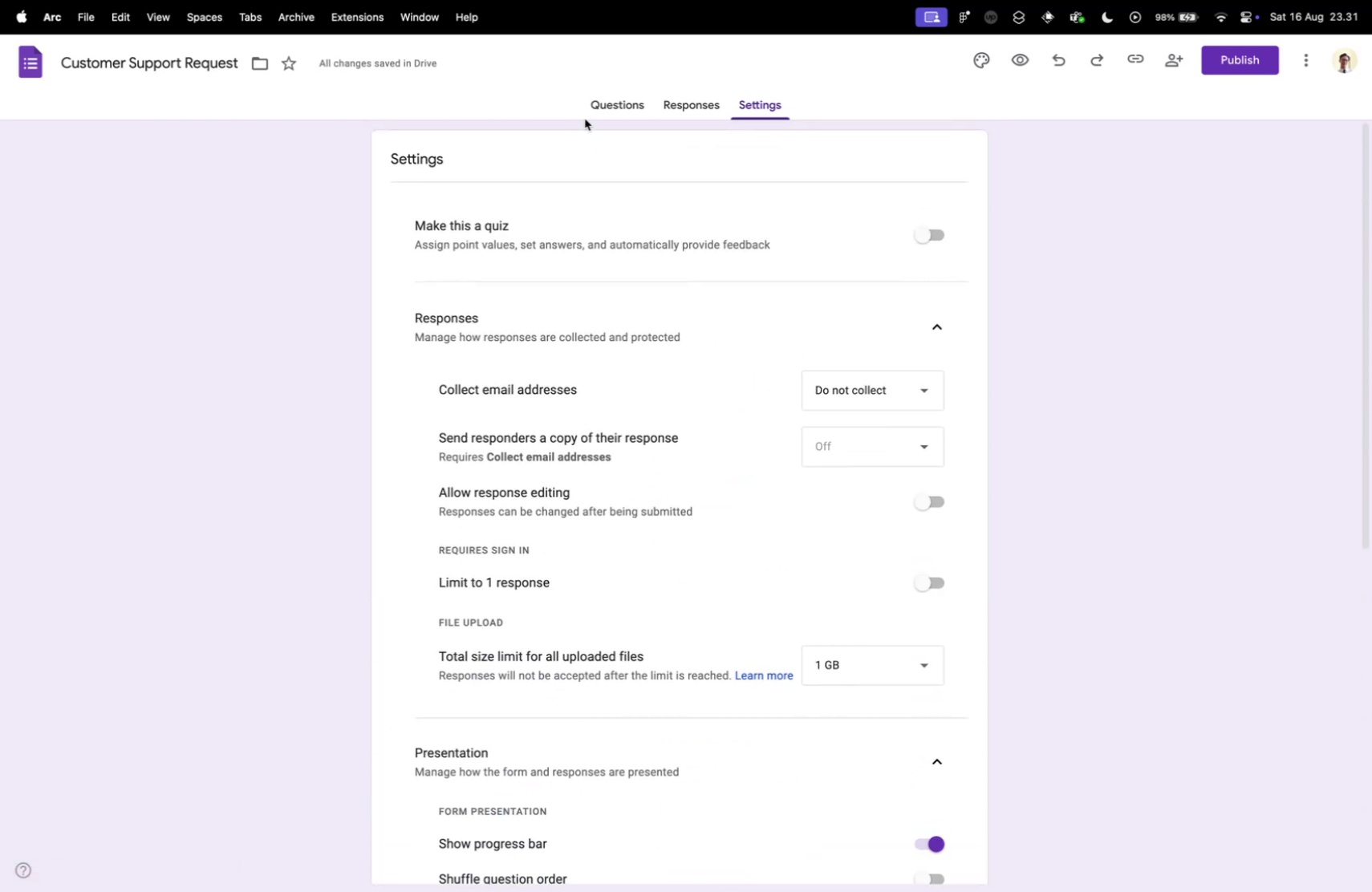 
left_click([596, 103])
 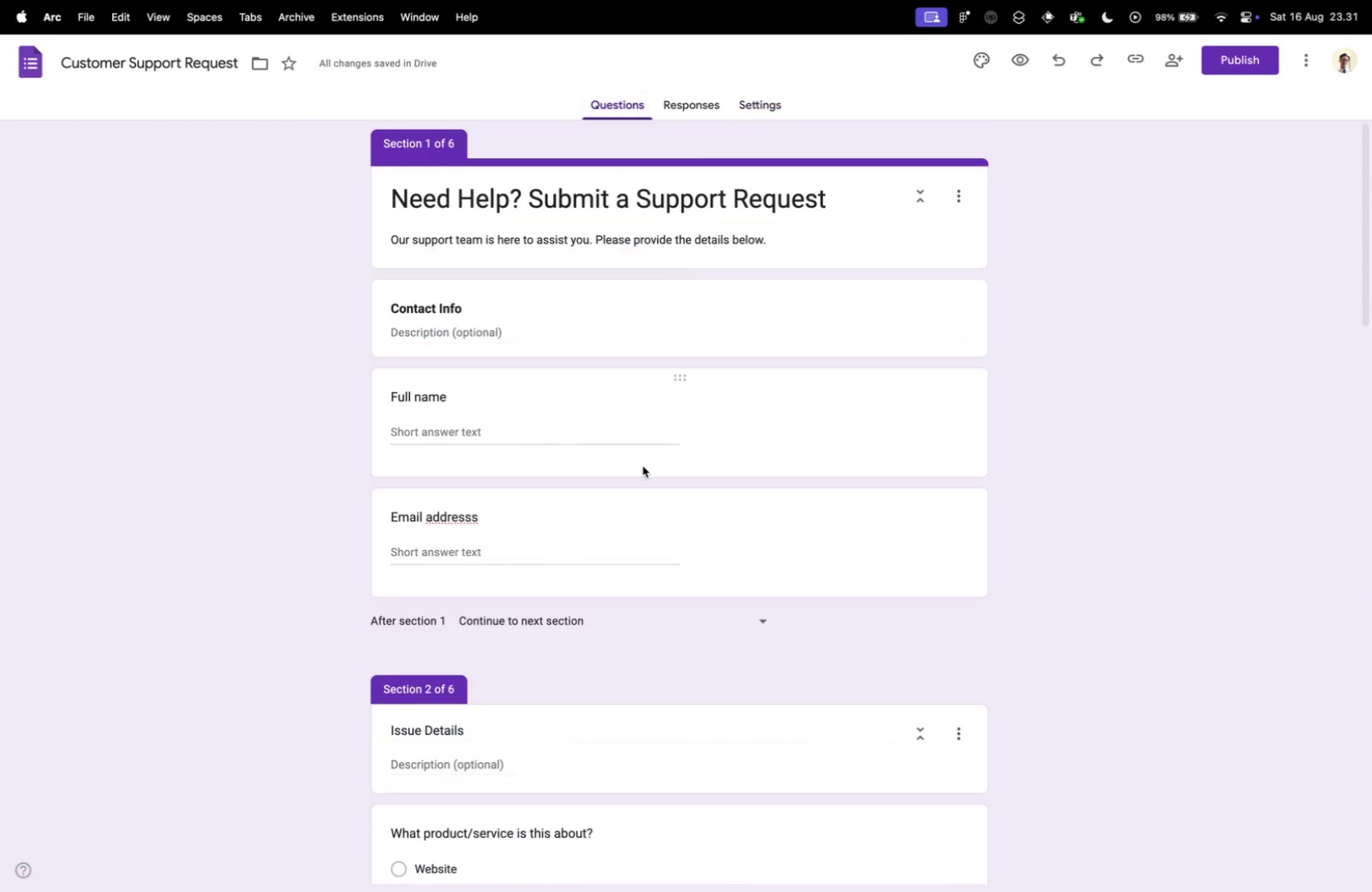 
scroll: coordinate [680, 360], scroll_direction: up, amount: 12.0
 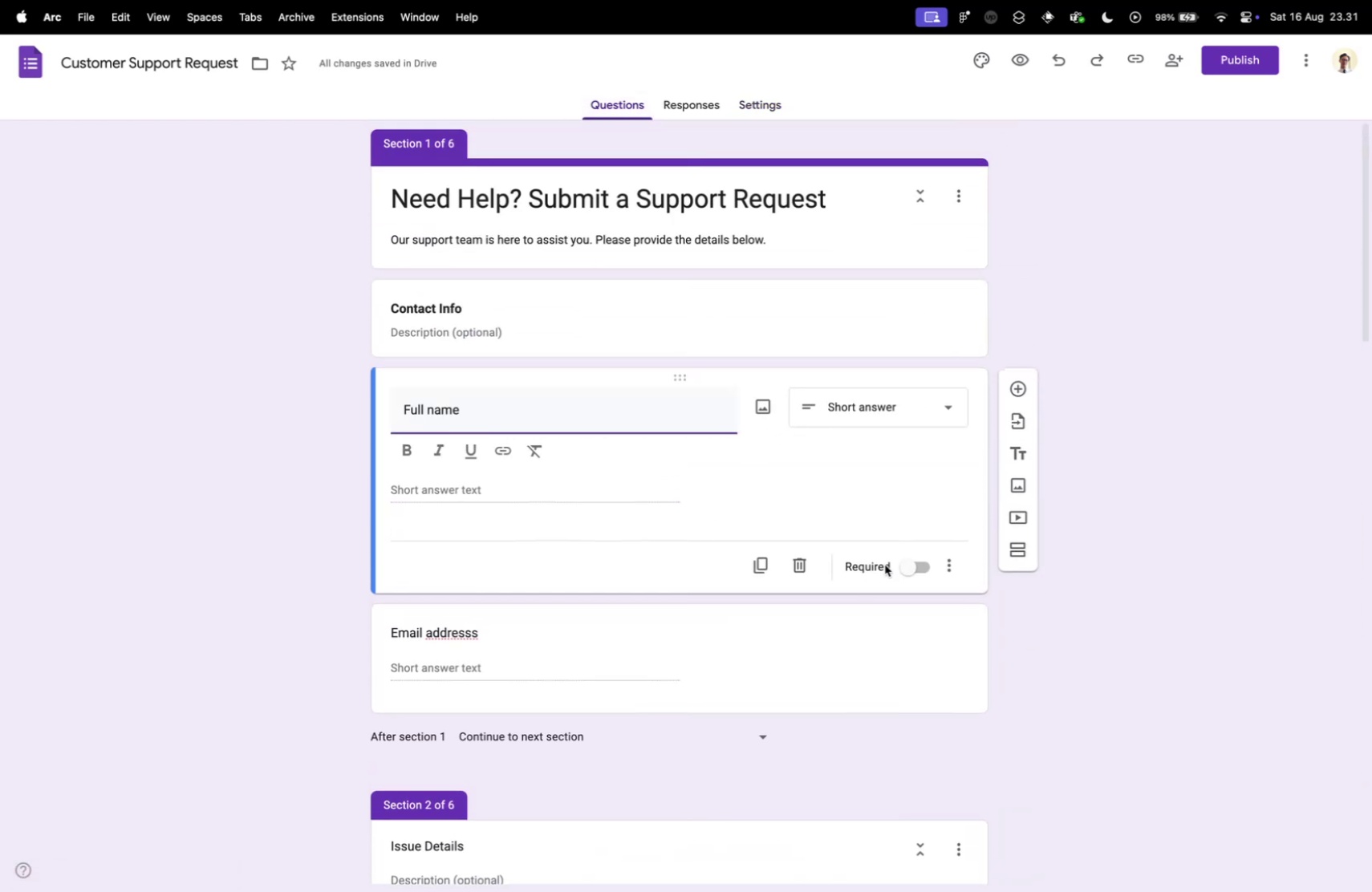 
left_click([911, 562])
 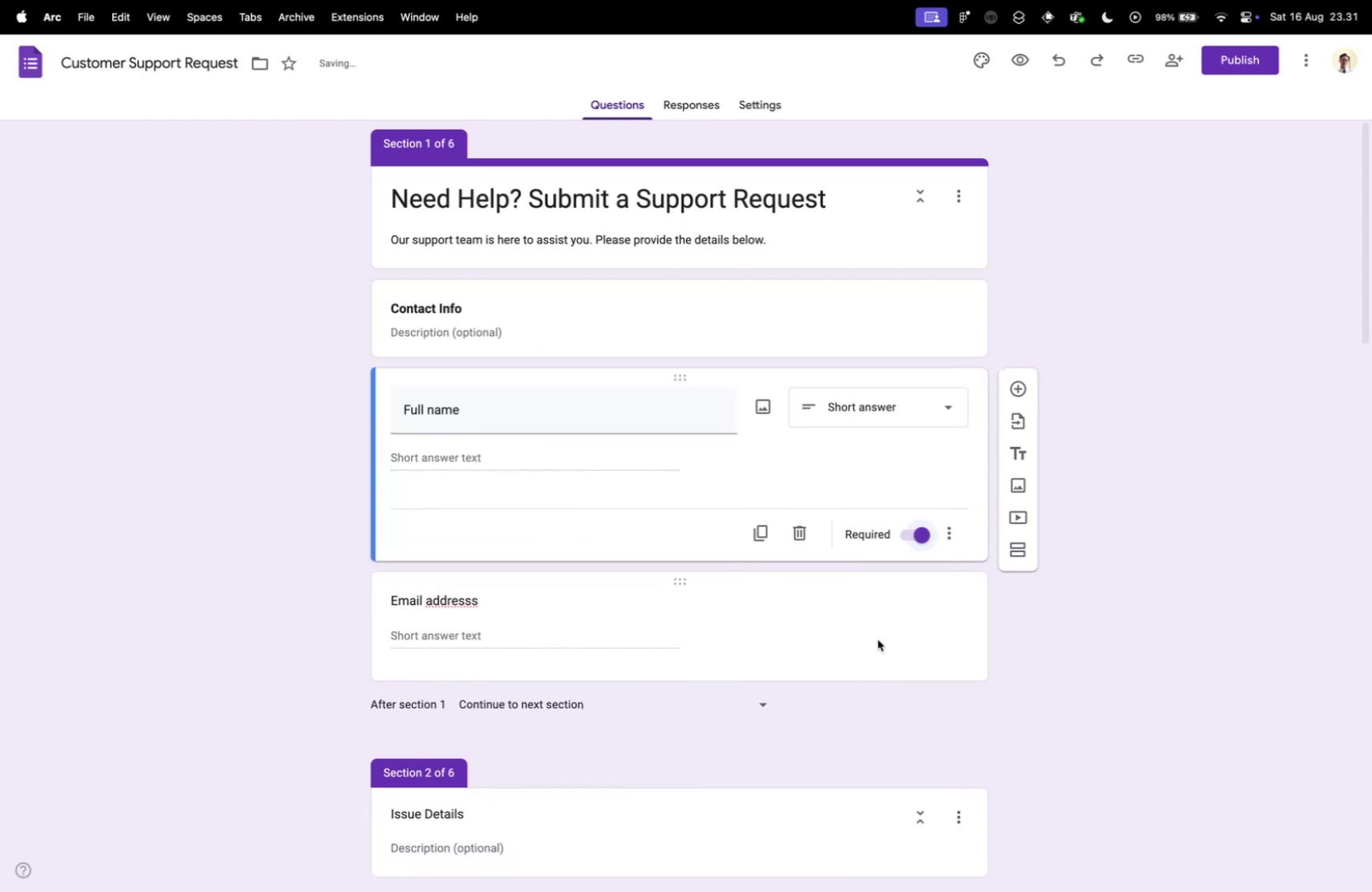 
left_click([878, 638])
 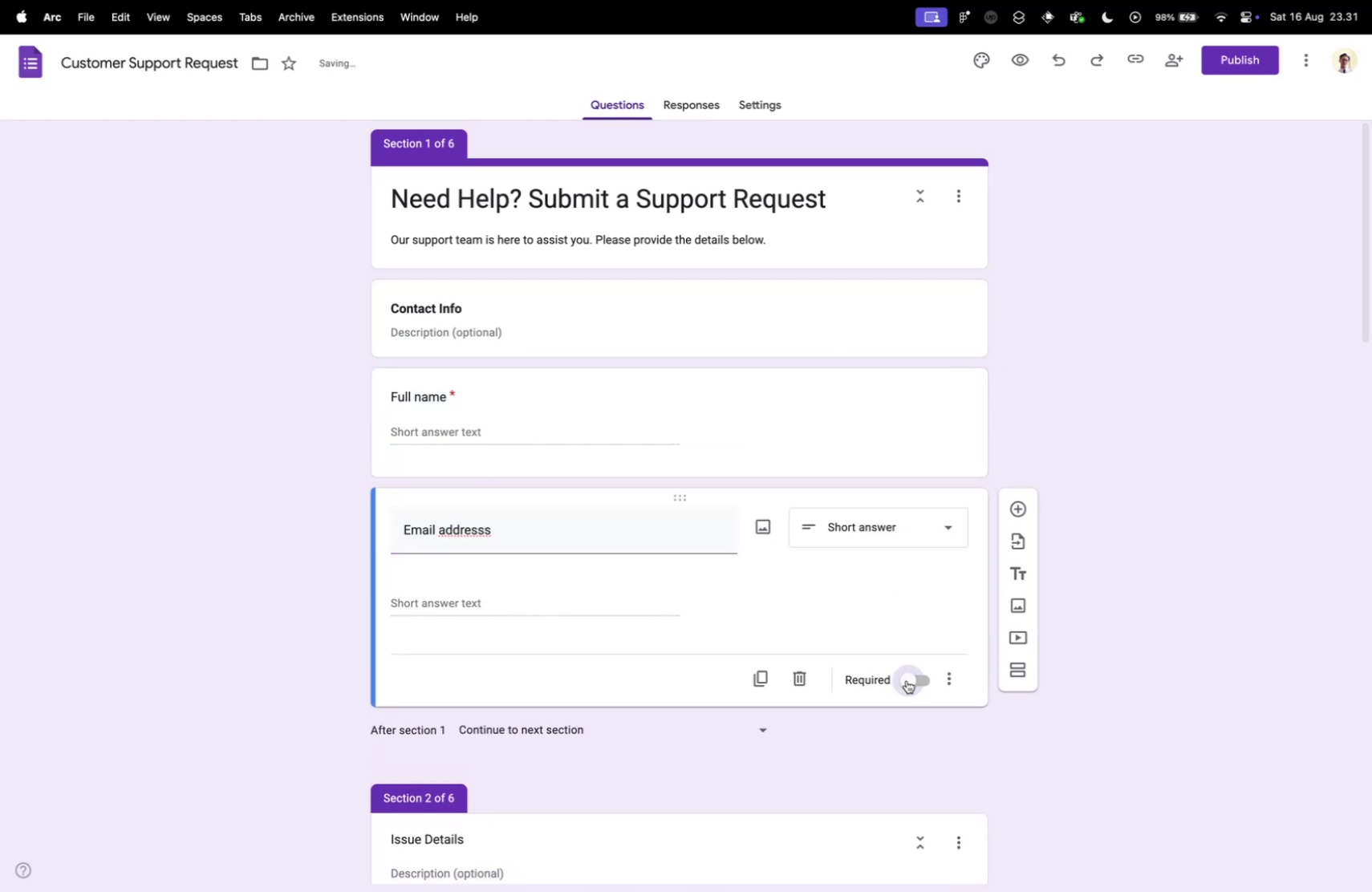 
scroll: coordinate [729, 627], scroll_direction: down, amount: 16.0
 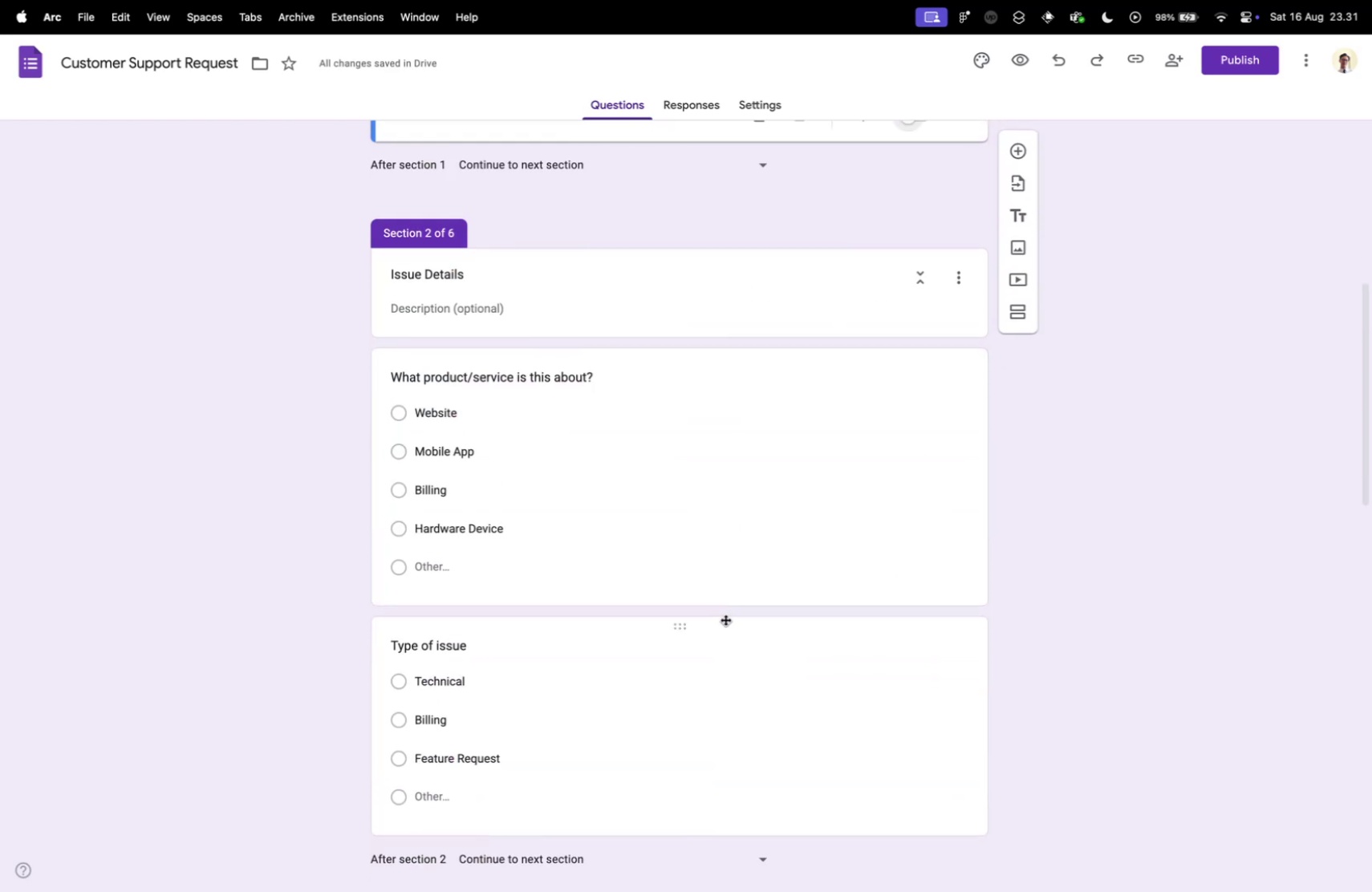 
scroll: coordinate [725, 613], scroll_direction: up, amount: 10.0
 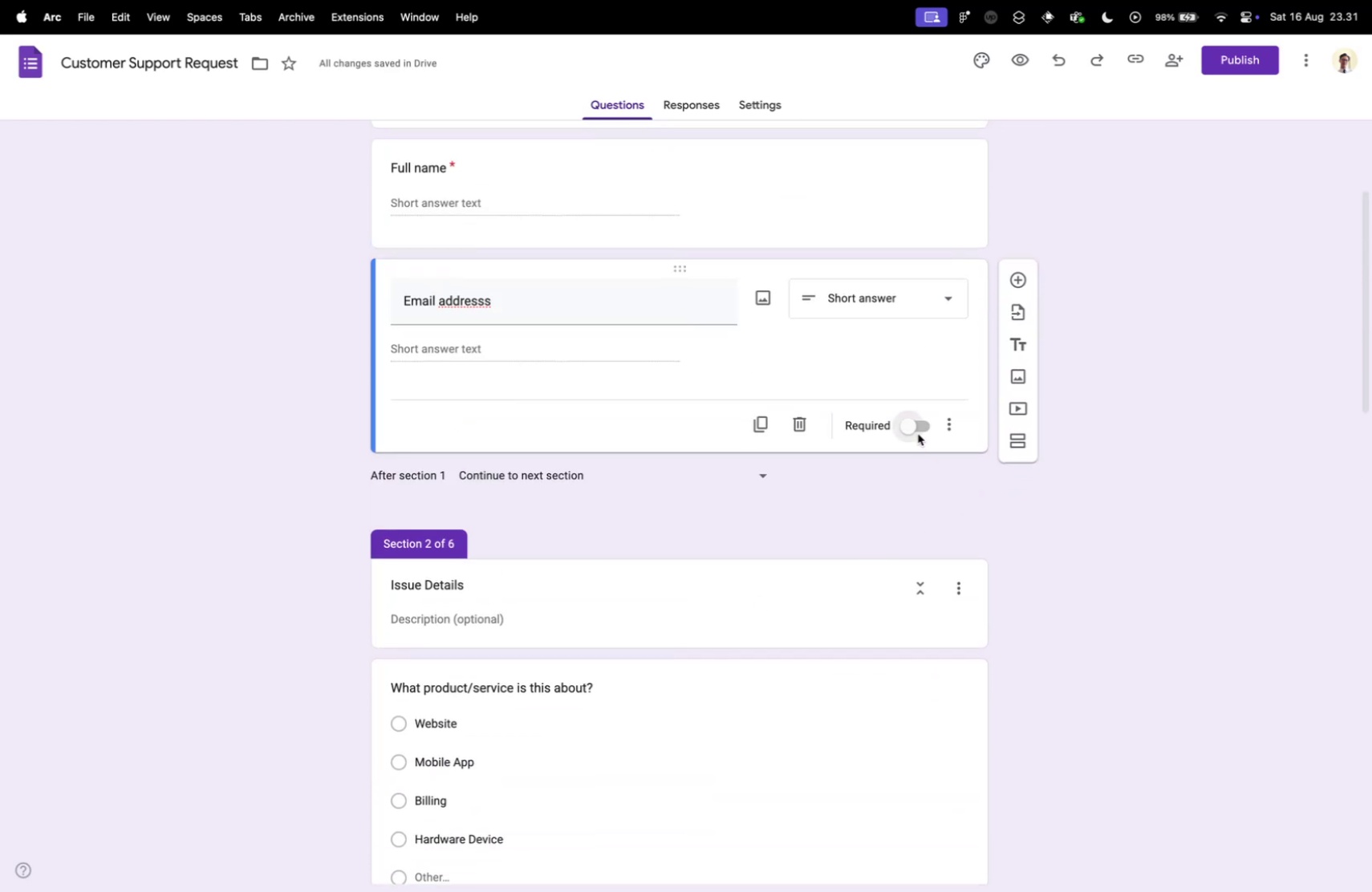 
left_click([913, 428])
 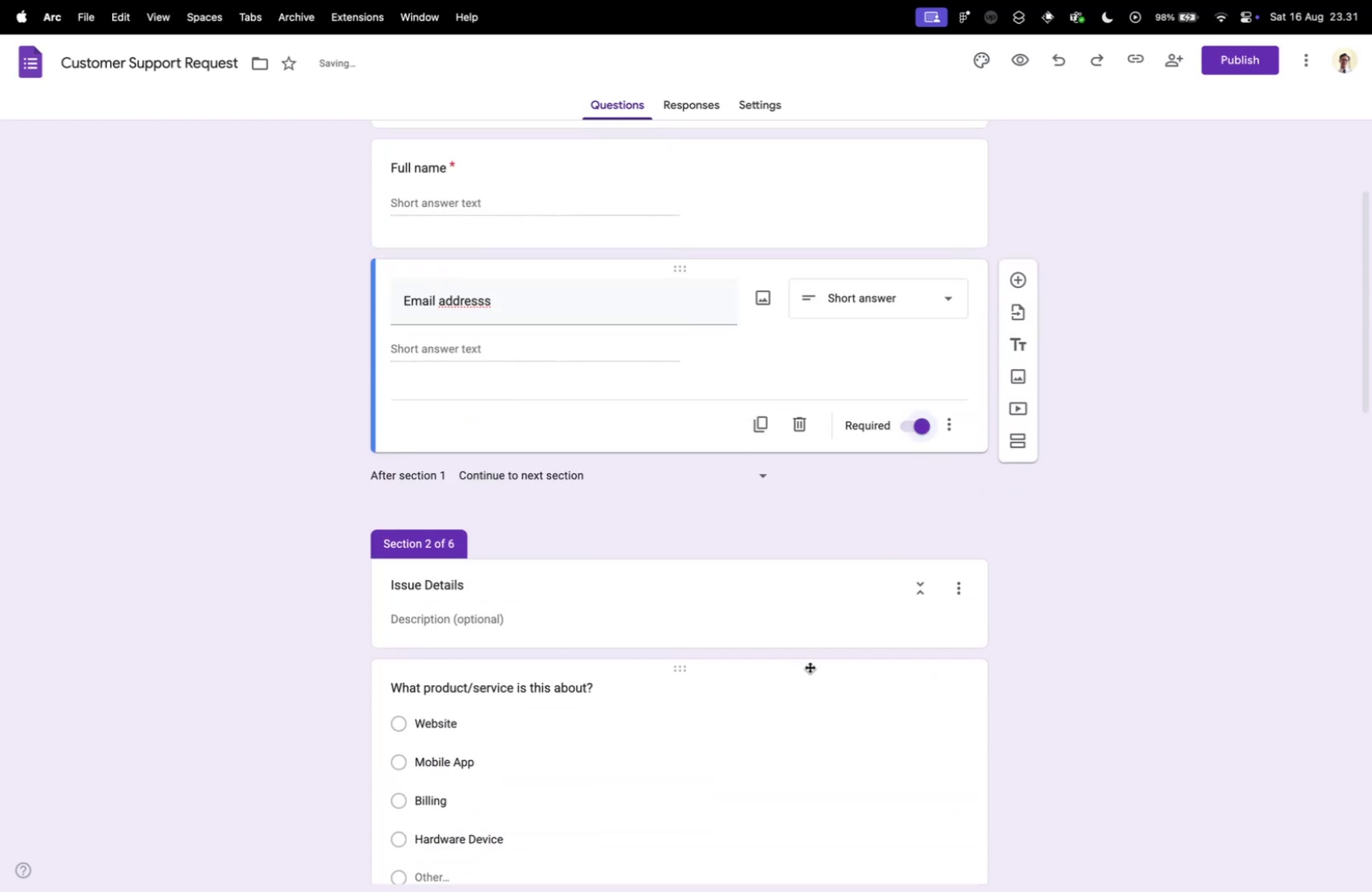 
scroll: coordinate [802, 698], scroll_direction: down, amount: 4.0
 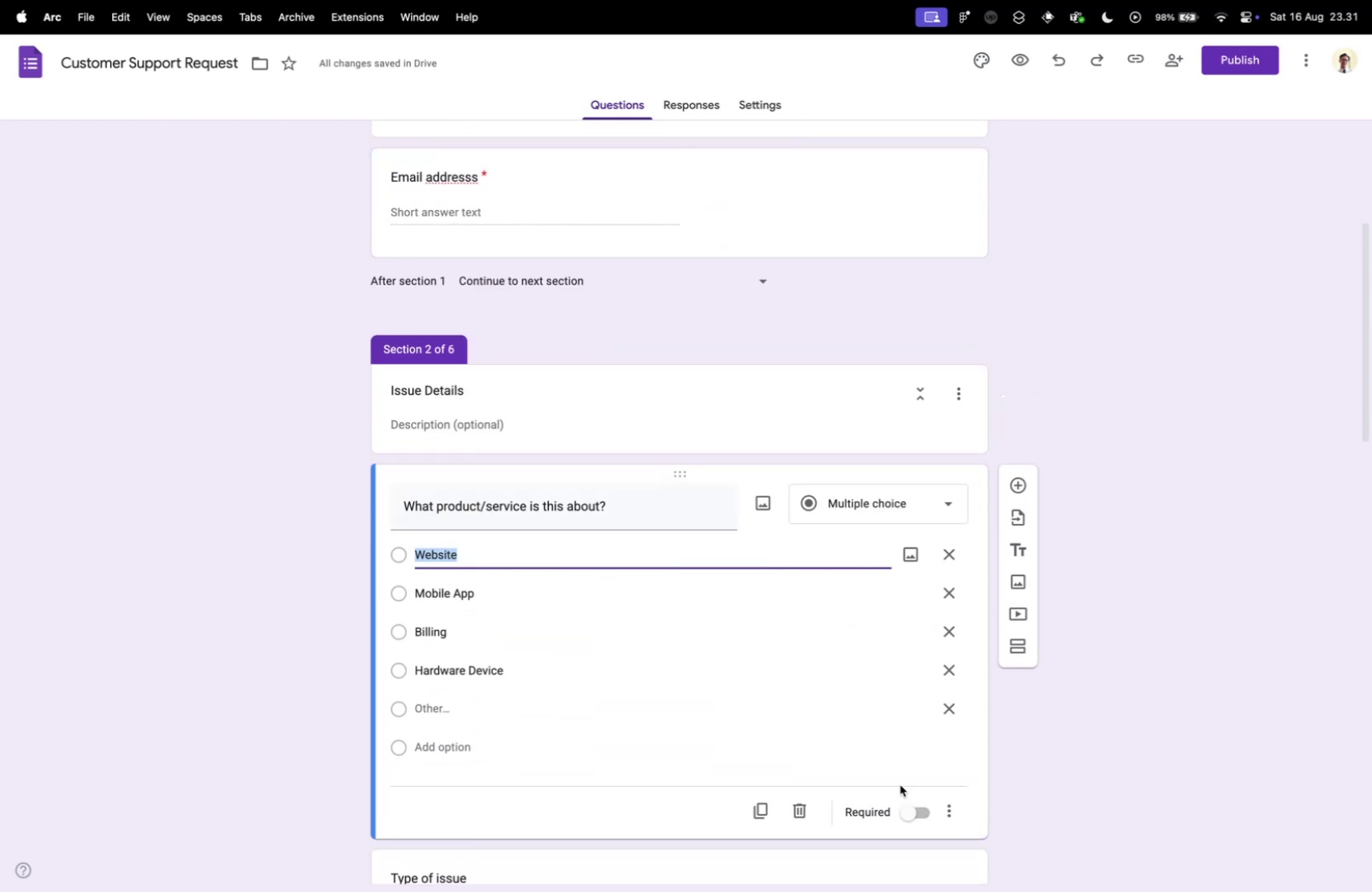 
left_click([914, 809])
 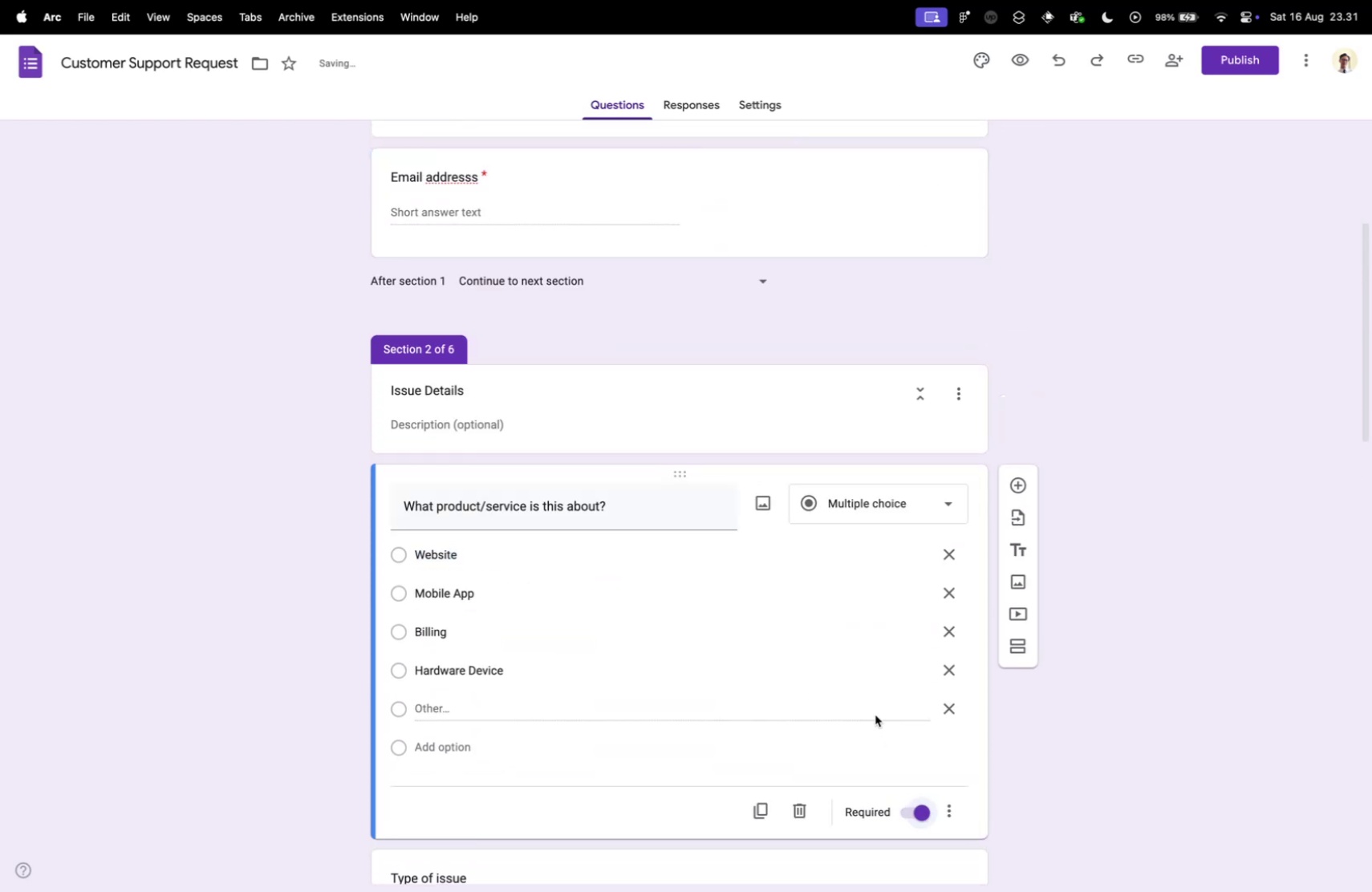 
scroll: coordinate [874, 709], scroll_direction: down, amount: 10.0
 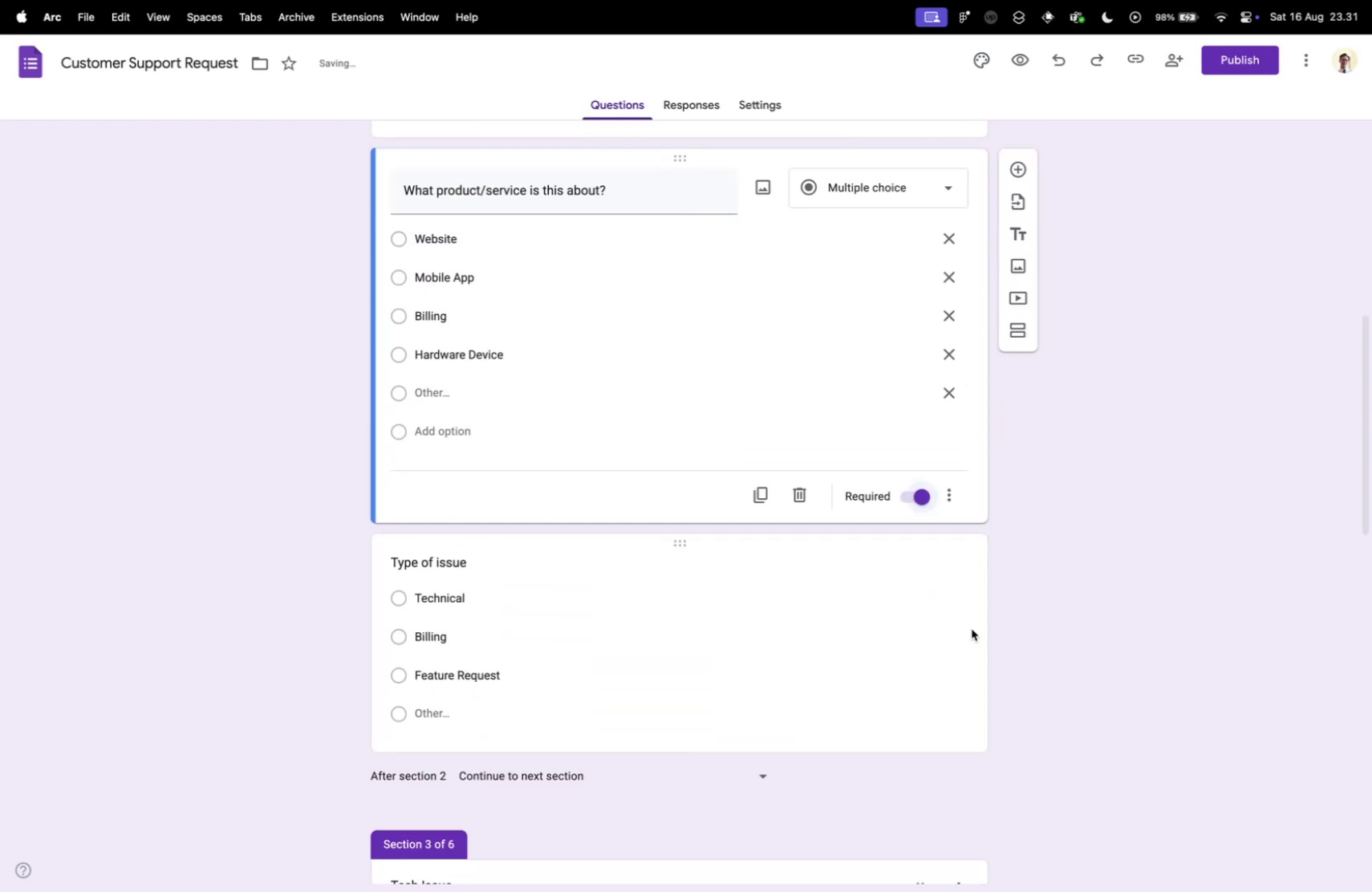 
left_click([973, 627])
 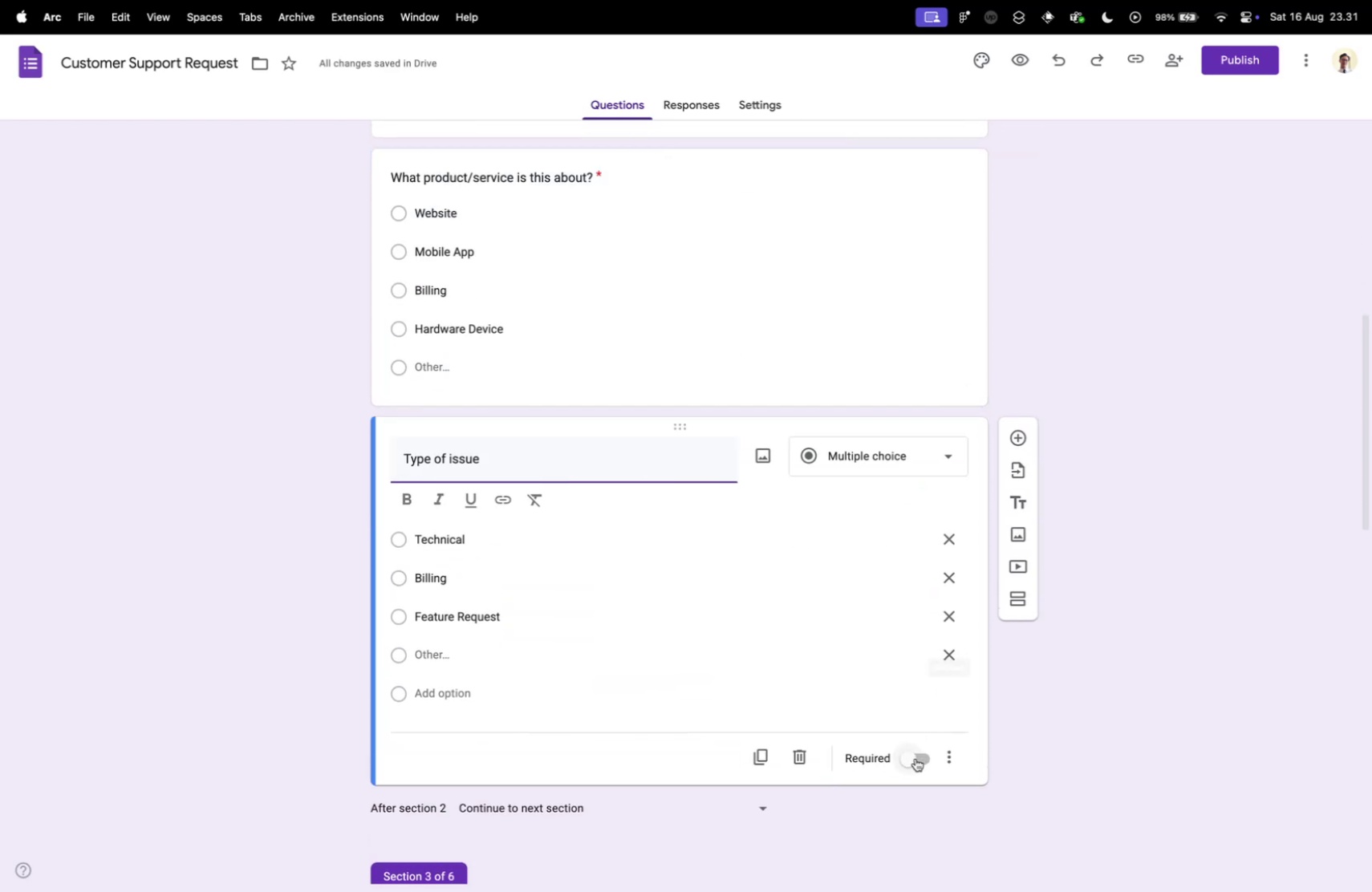 
left_click([916, 758])
 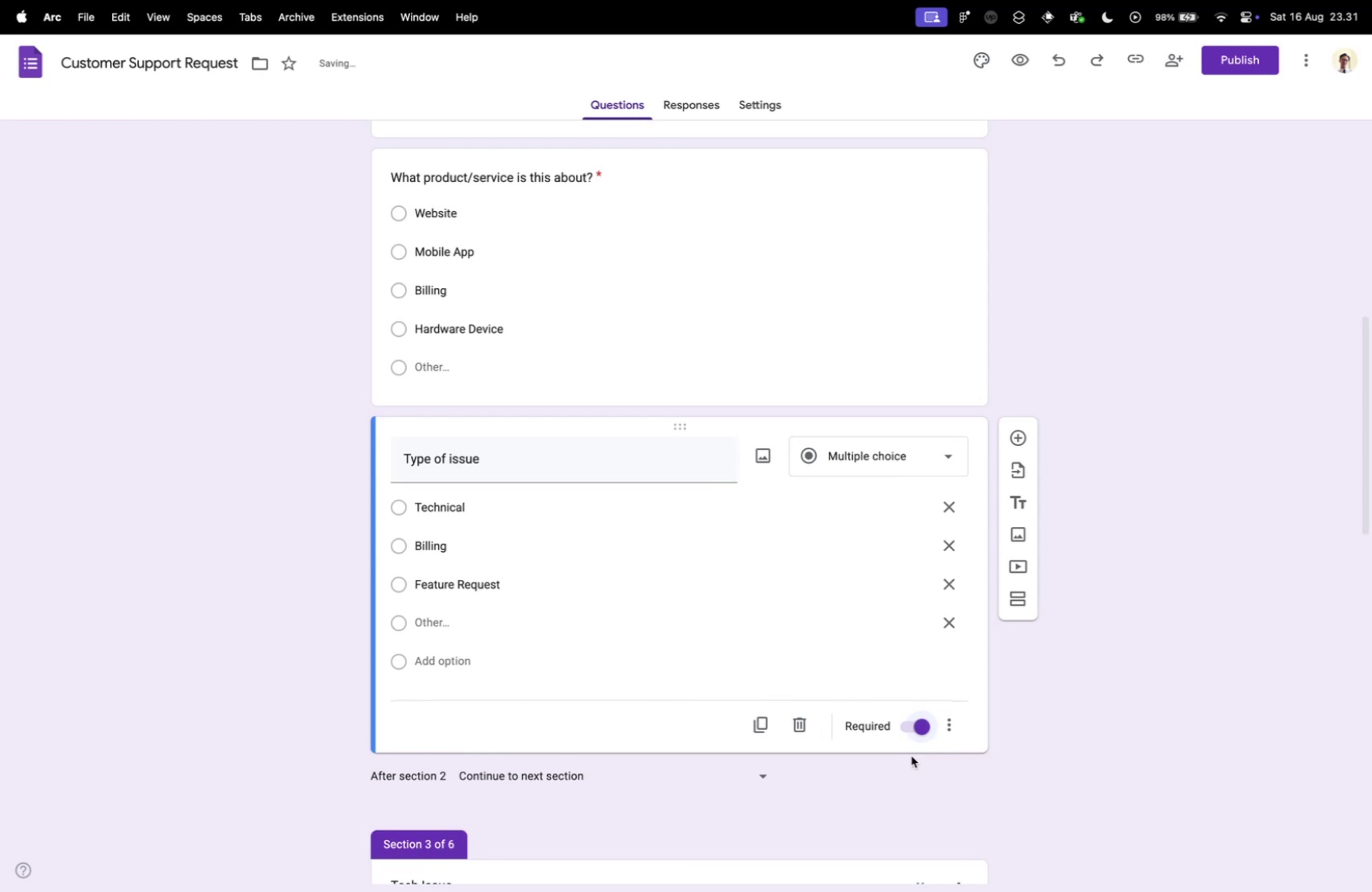 
scroll: coordinate [910, 752], scroll_direction: down, amount: 10.0
 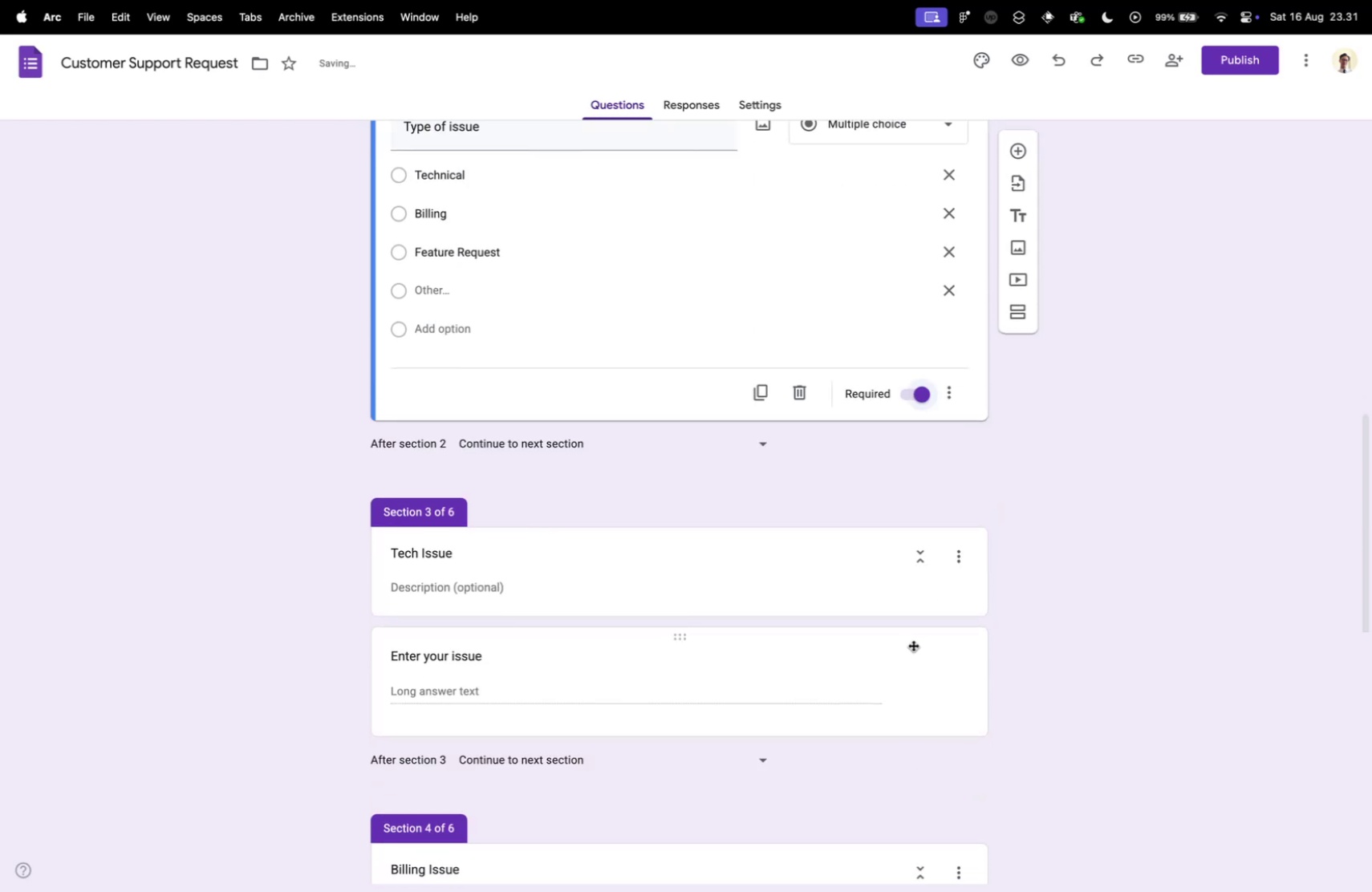 
left_click([920, 644])
 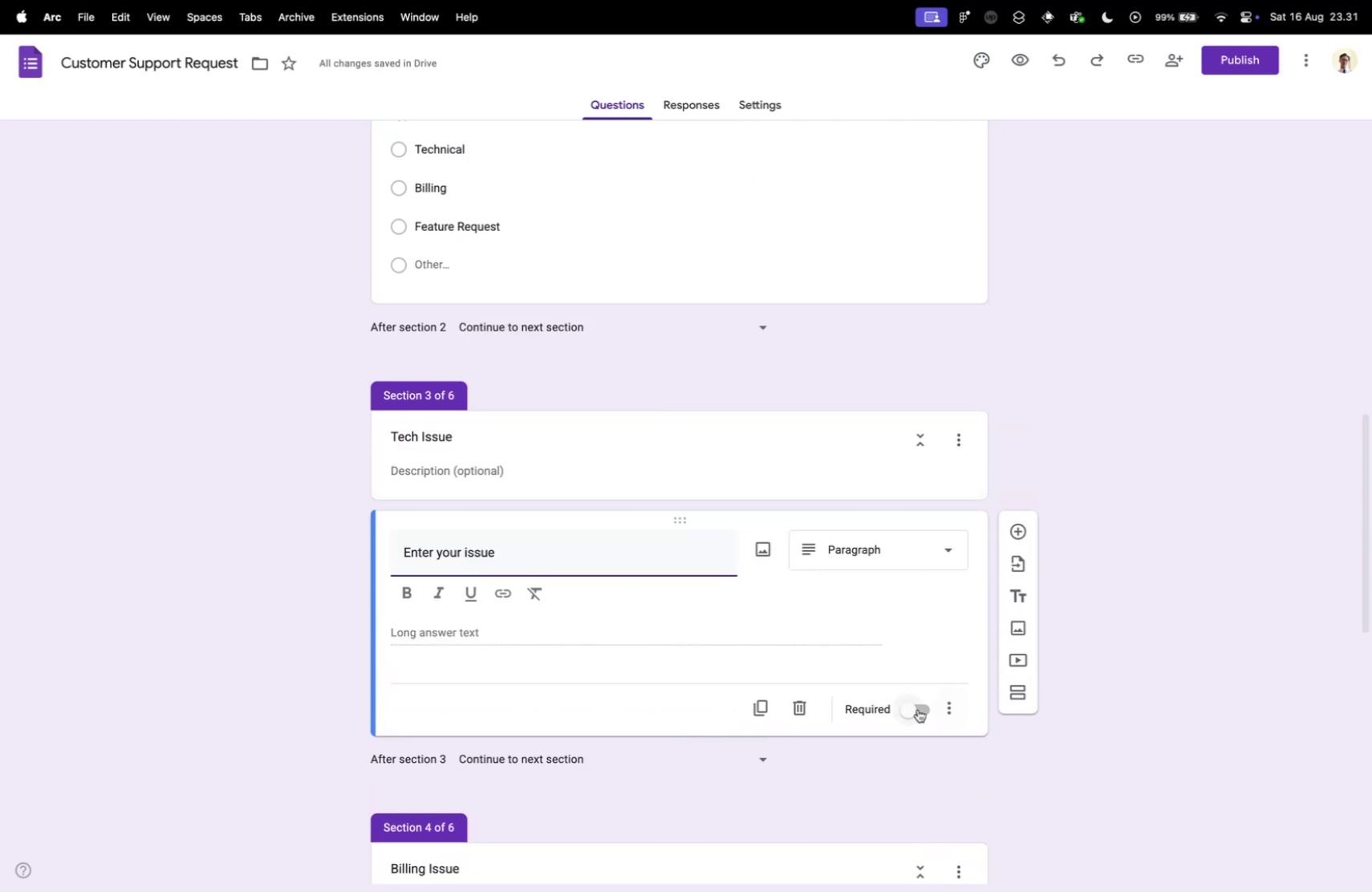 
left_click([918, 708])
 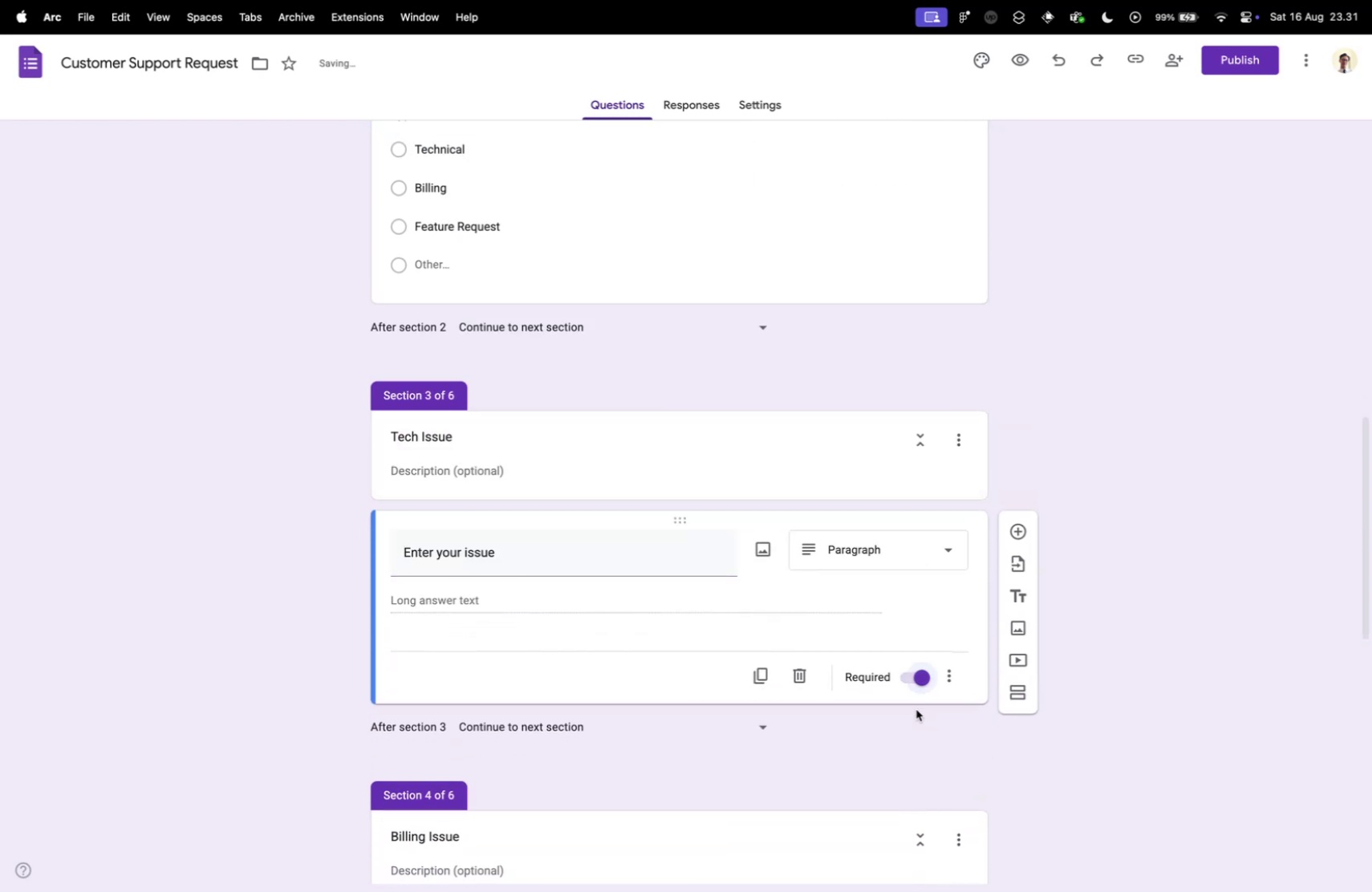 
scroll: coordinate [916, 708], scroll_direction: down, amount: 16.0
 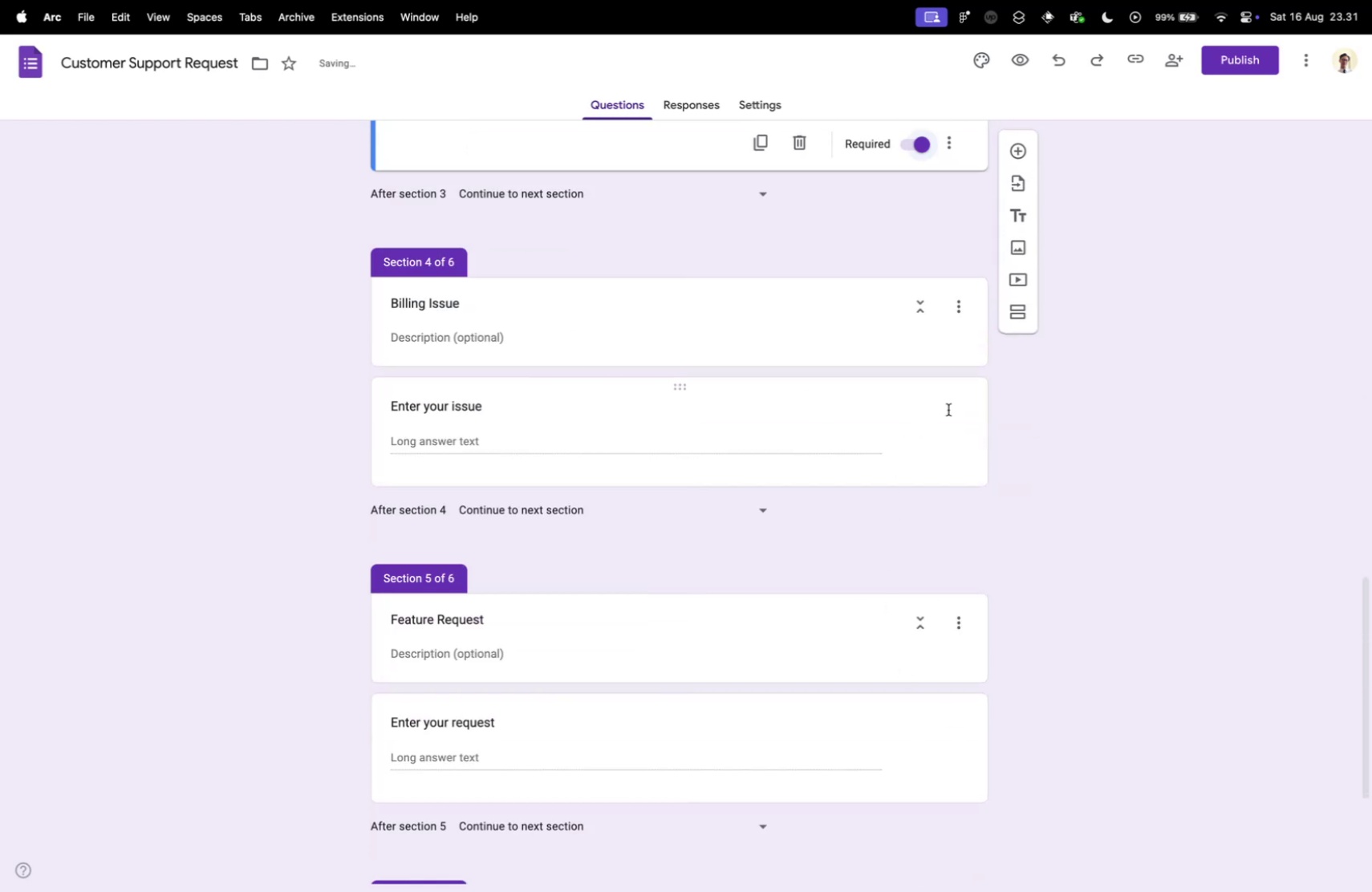 
left_click([944, 422])
 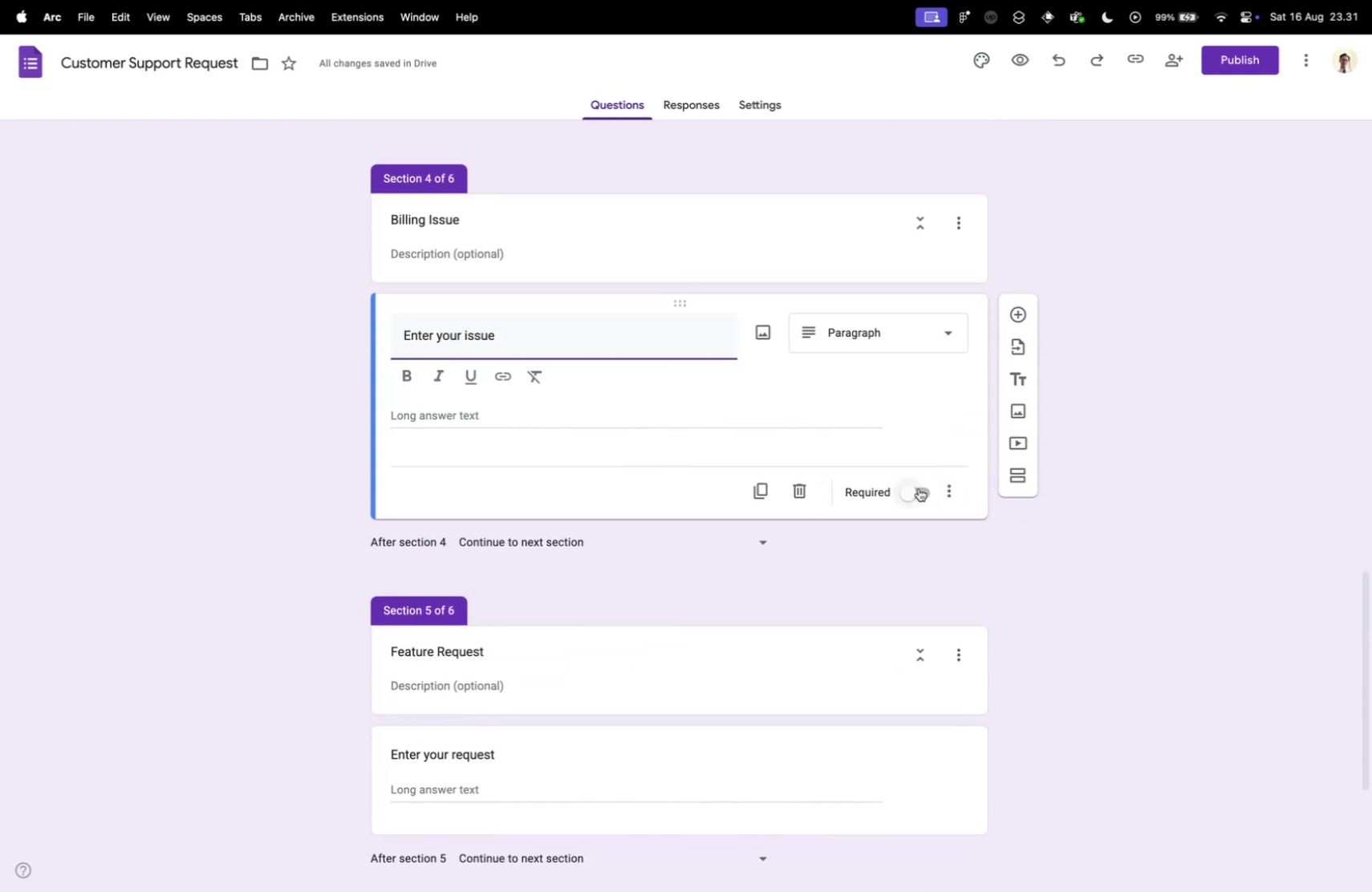 
left_click([919, 488])
 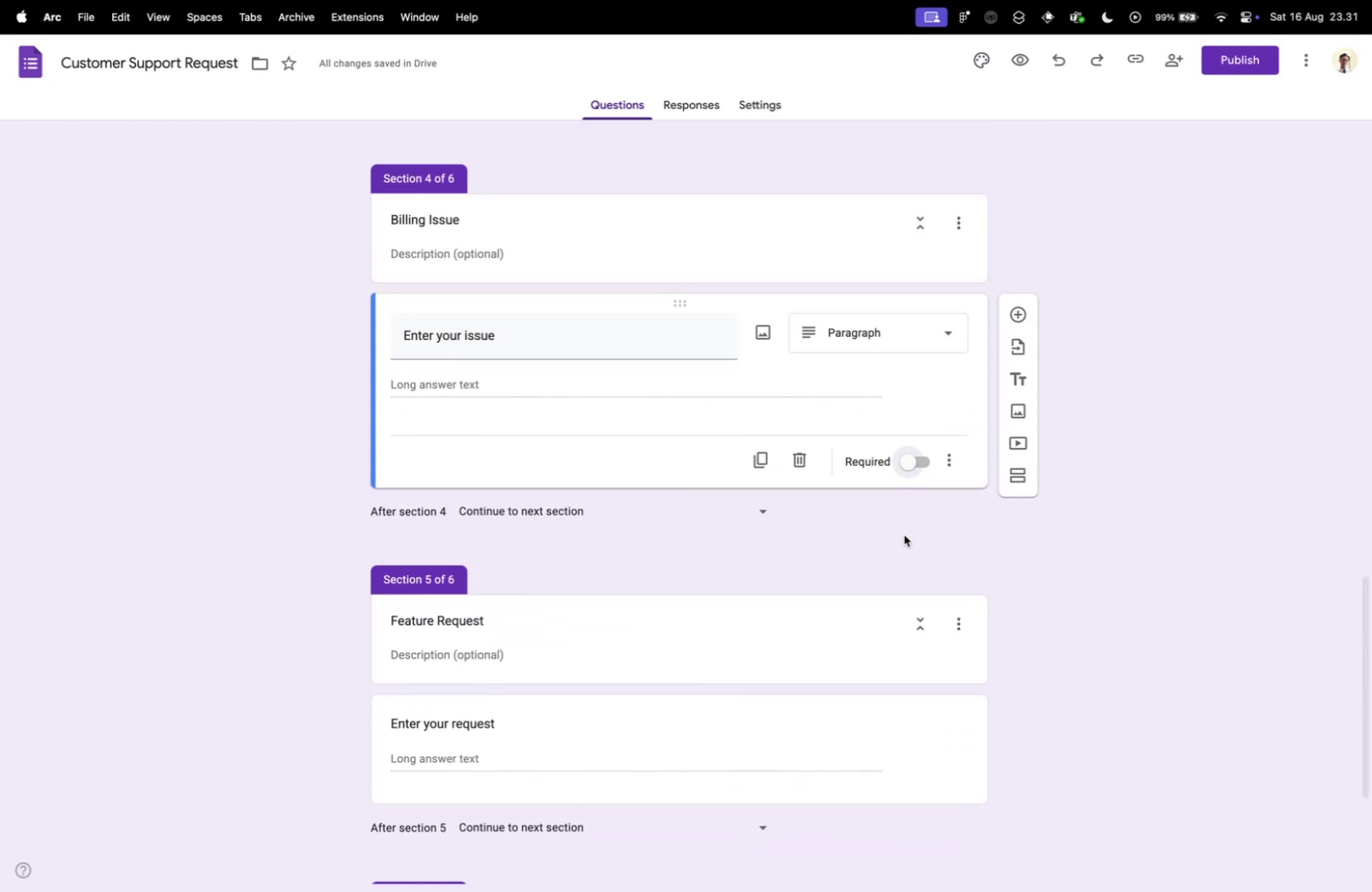 
scroll: coordinate [901, 540], scroll_direction: down, amount: 5.0
 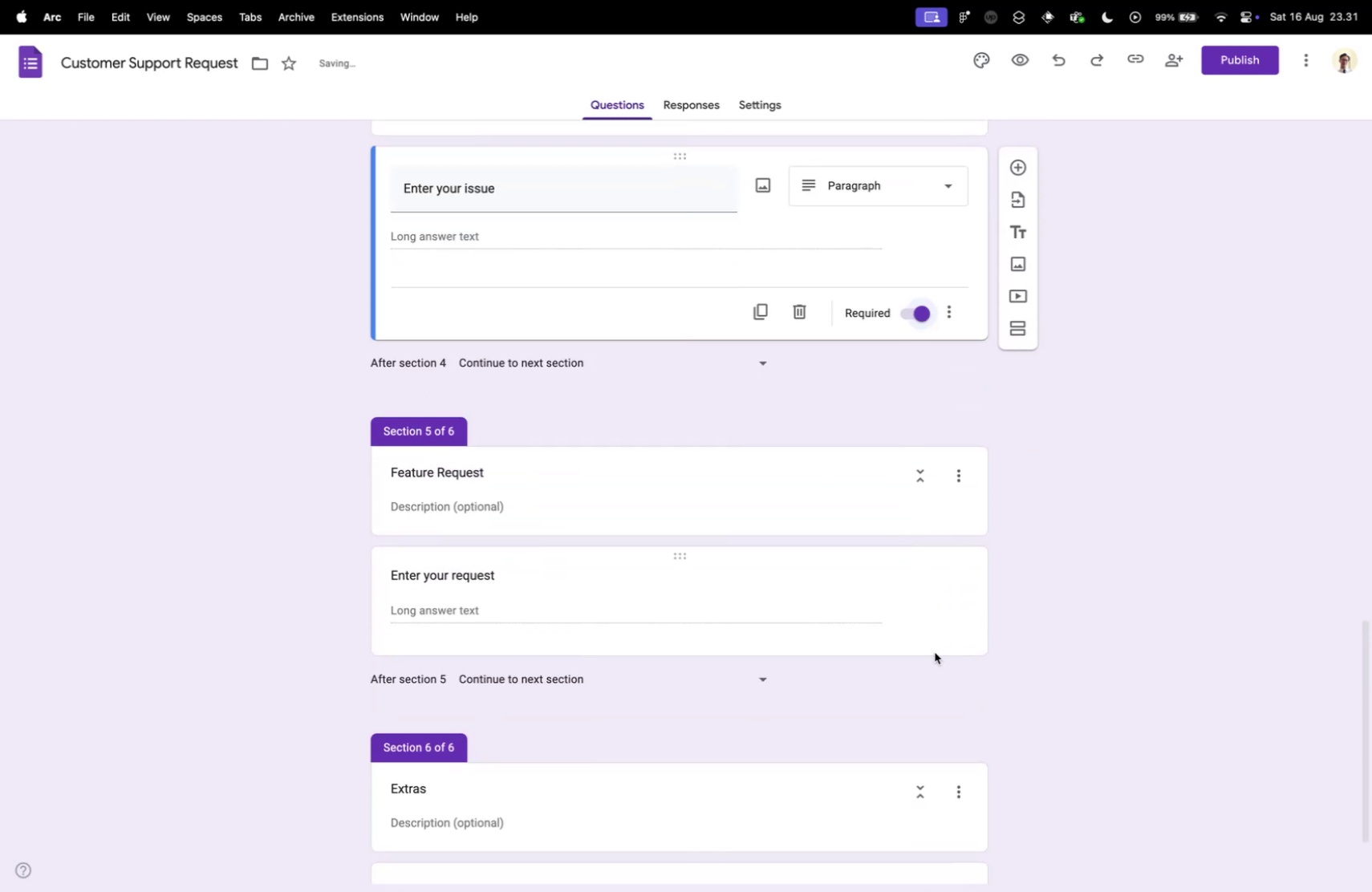 
double_click([925, 630])
 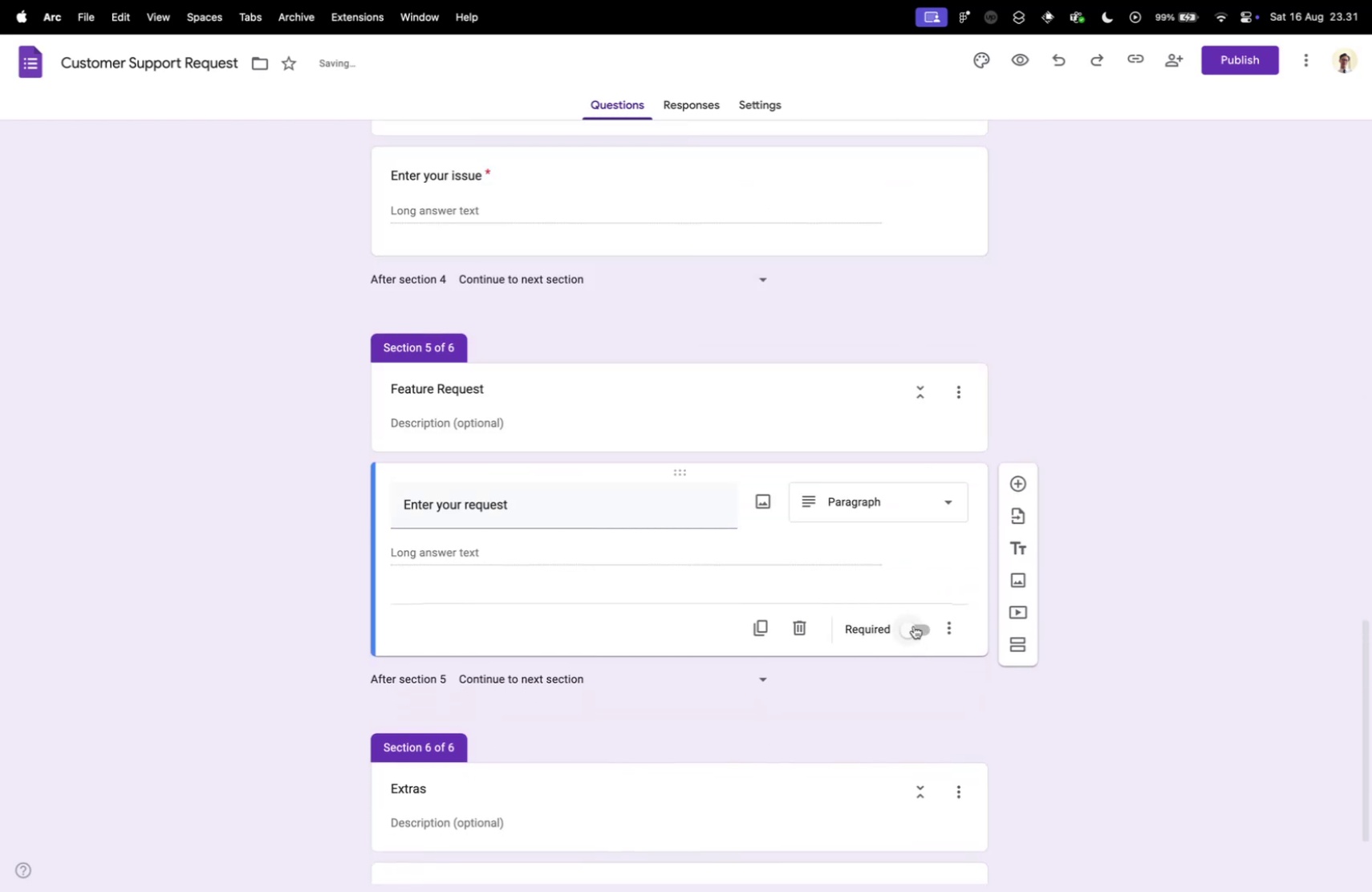 
left_click([914, 625])
 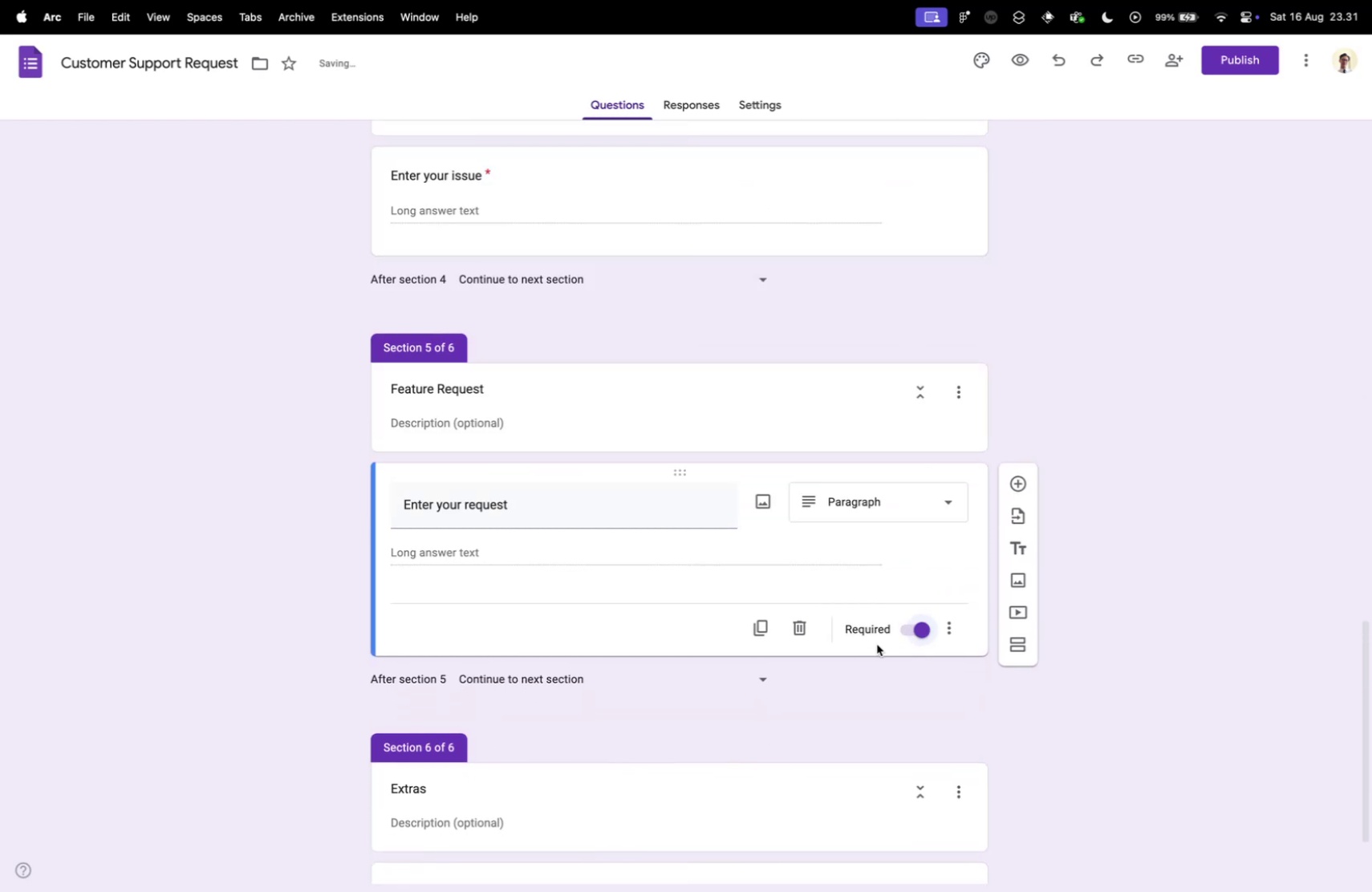 
scroll: coordinate [741, 715], scroll_direction: down, amount: 35.0
 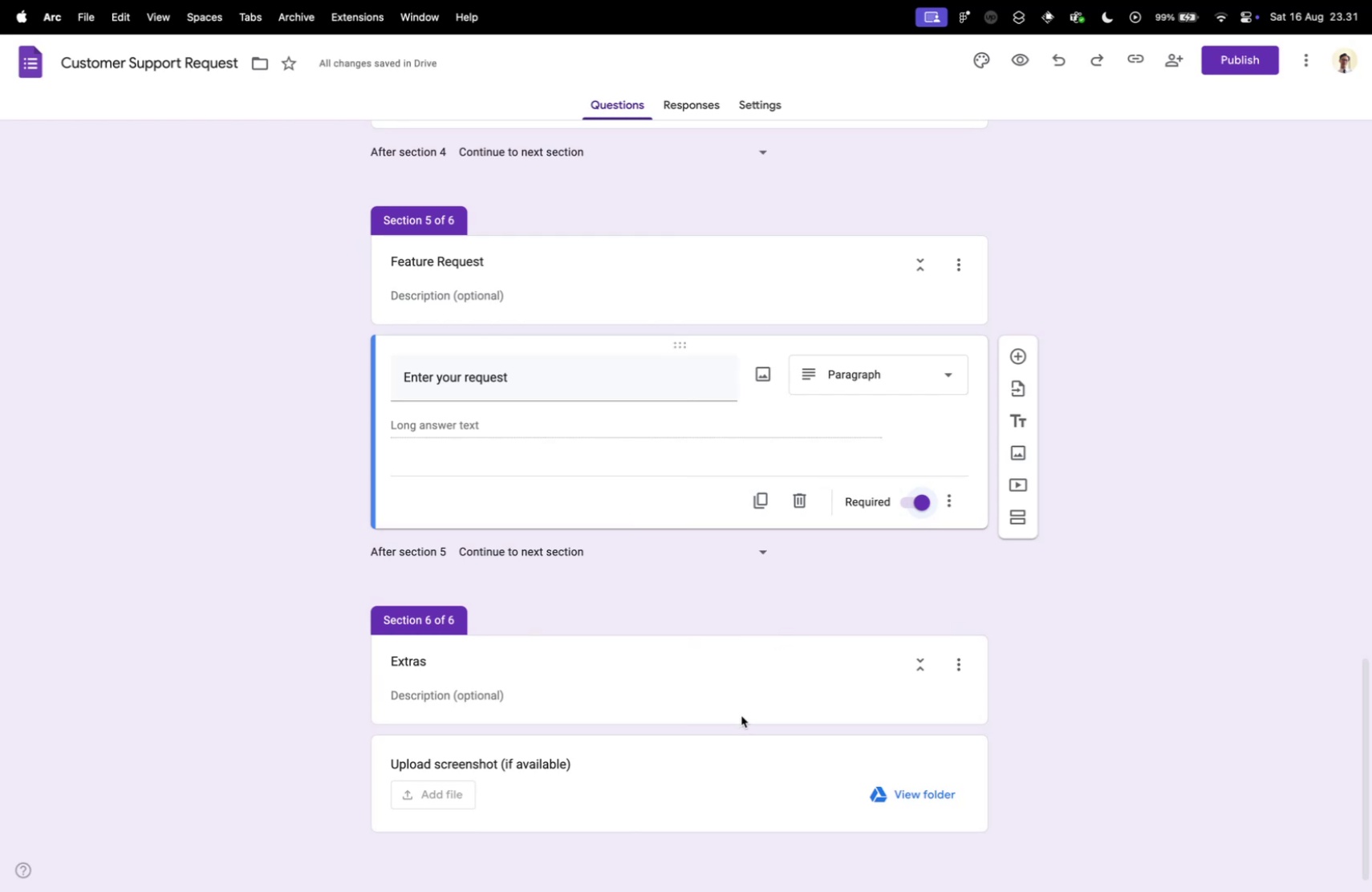 
key(Control+ControlLeft)
 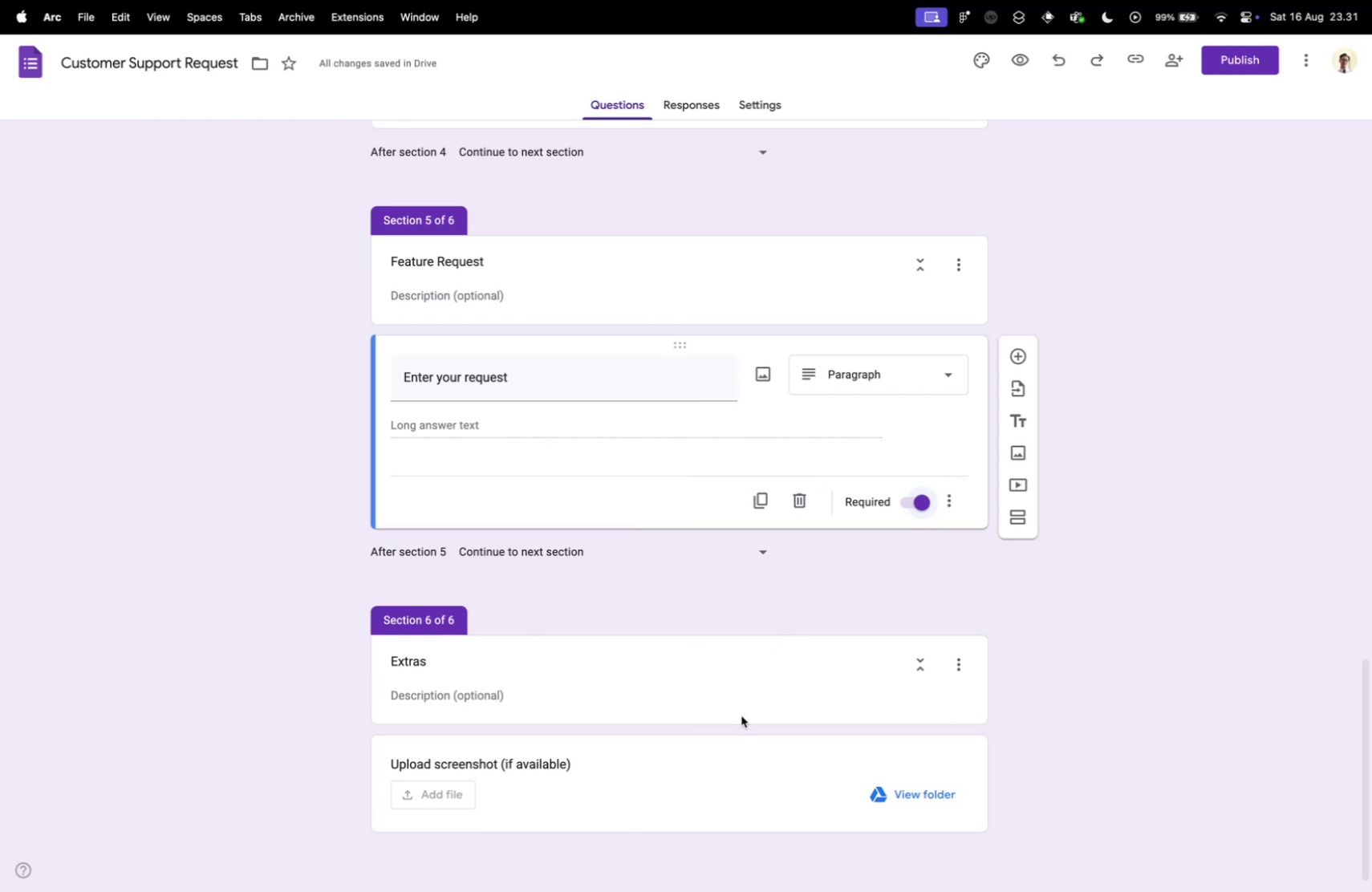 
key(Control+Tab)
 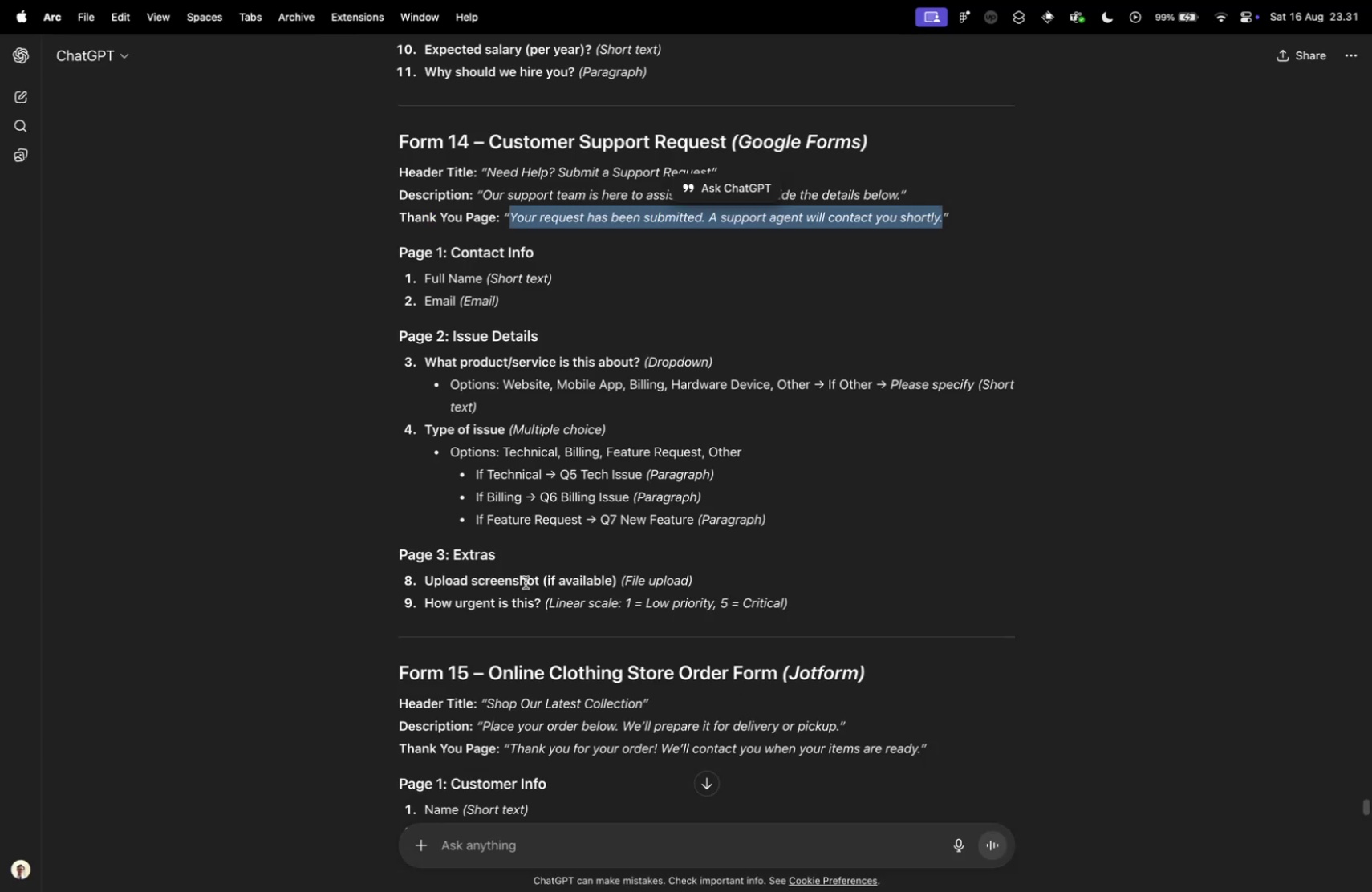 
left_click_drag(start_coordinate=[665, 767], to_coordinate=[648, 823])
 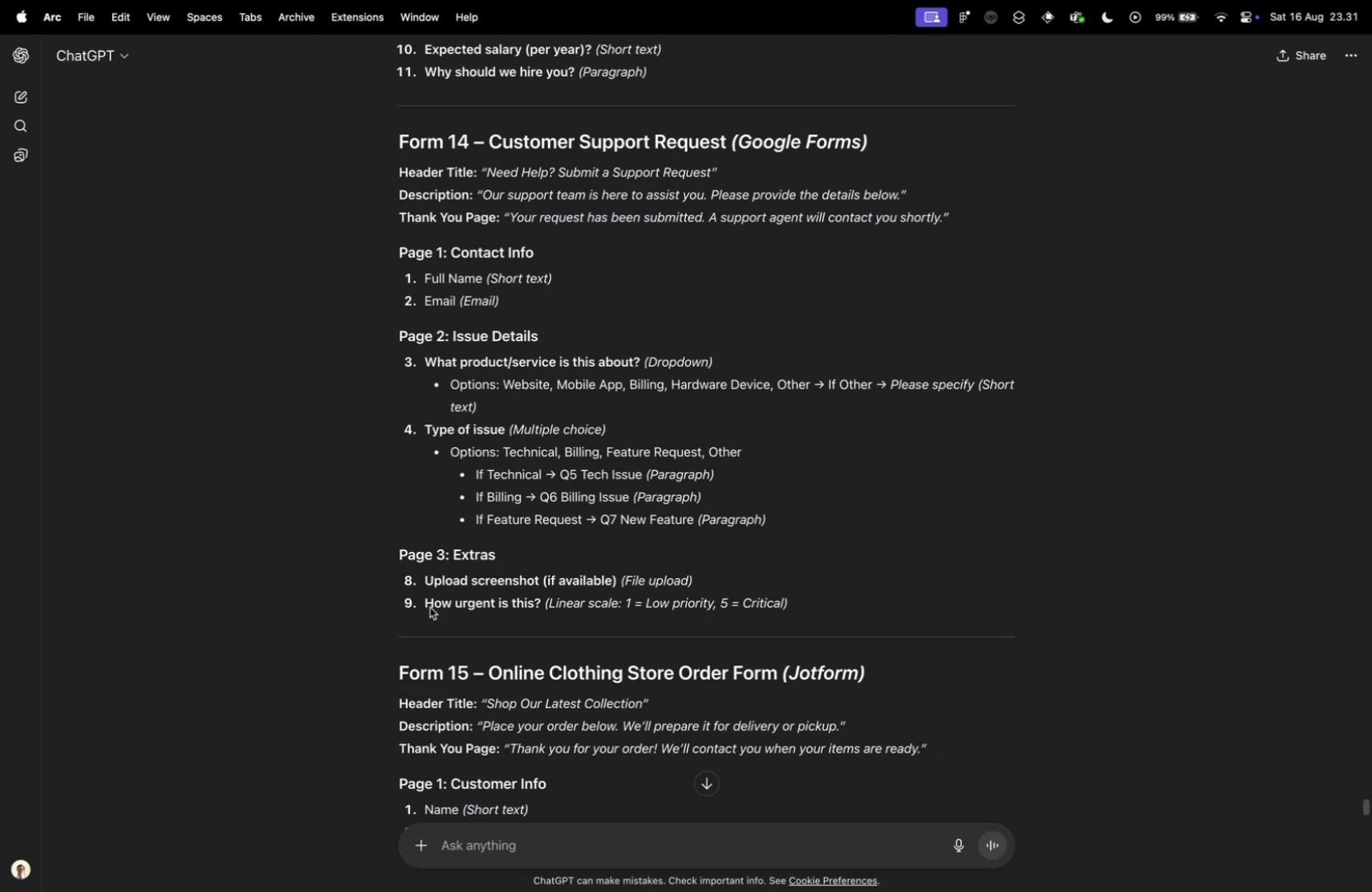 
left_click_drag(start_coordinate=[424, 602], to_coordinate=[539, 610])
 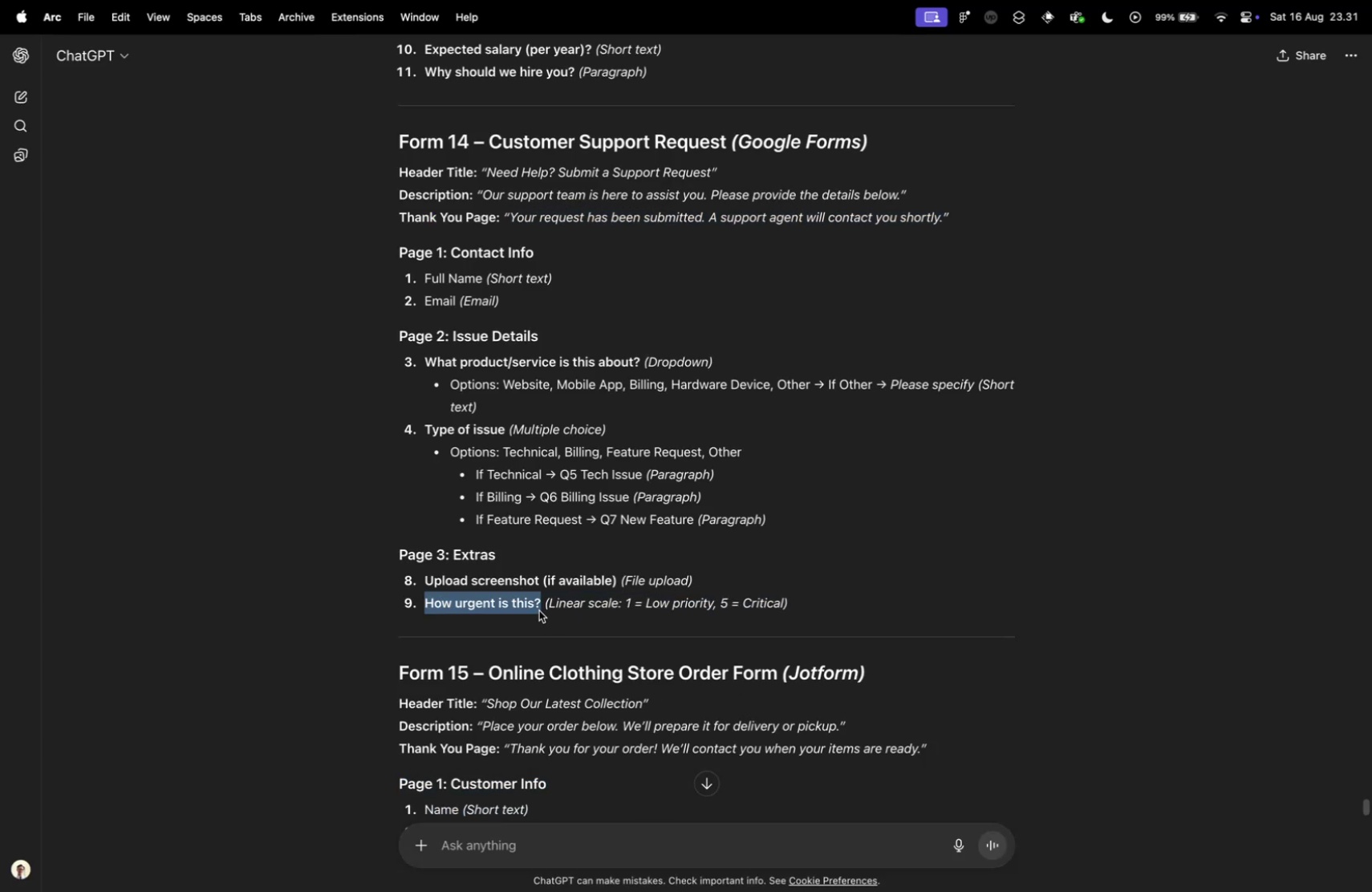 
key(Meta+CommandLeft)
 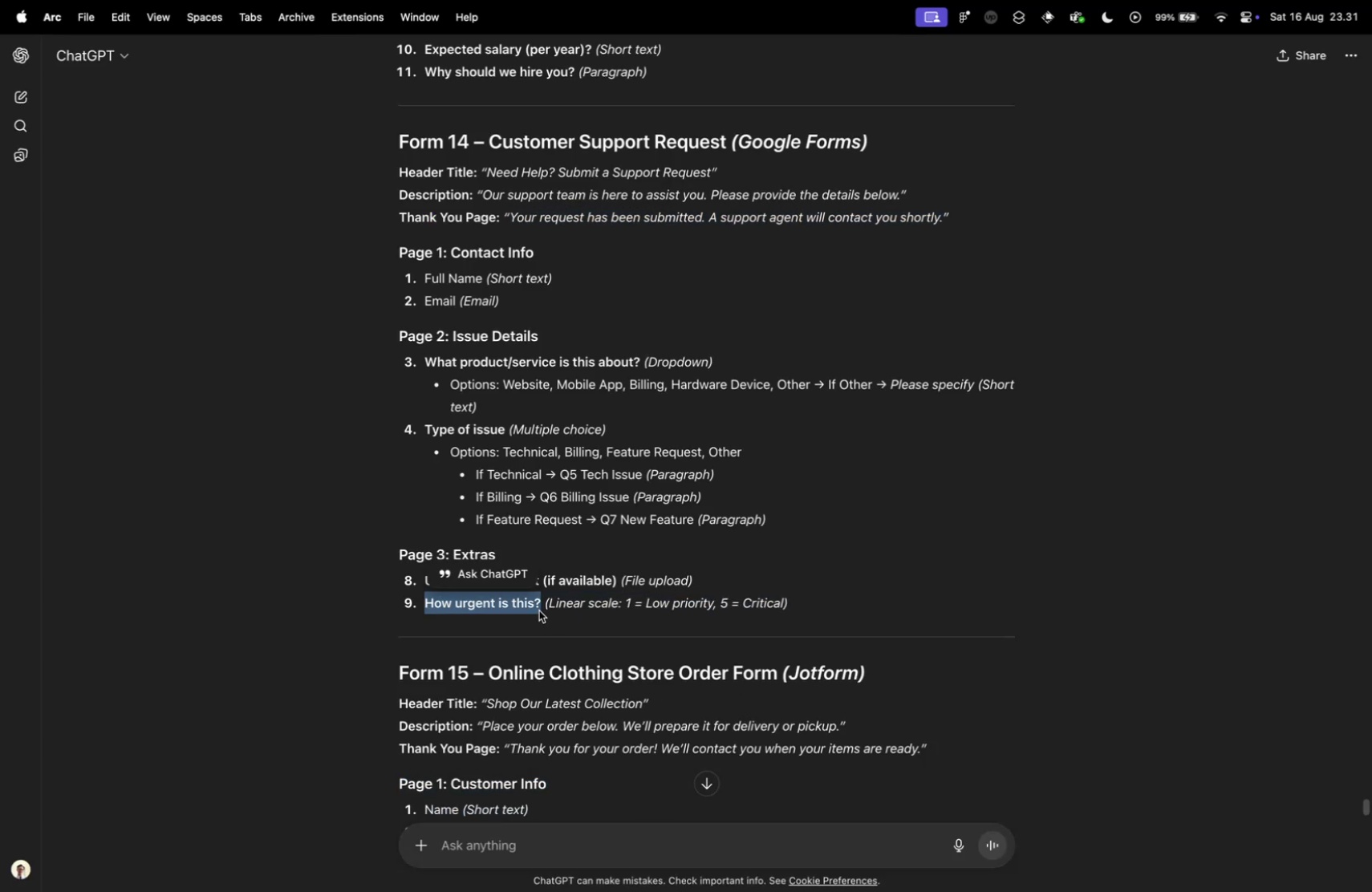 
key(Meta+C)
 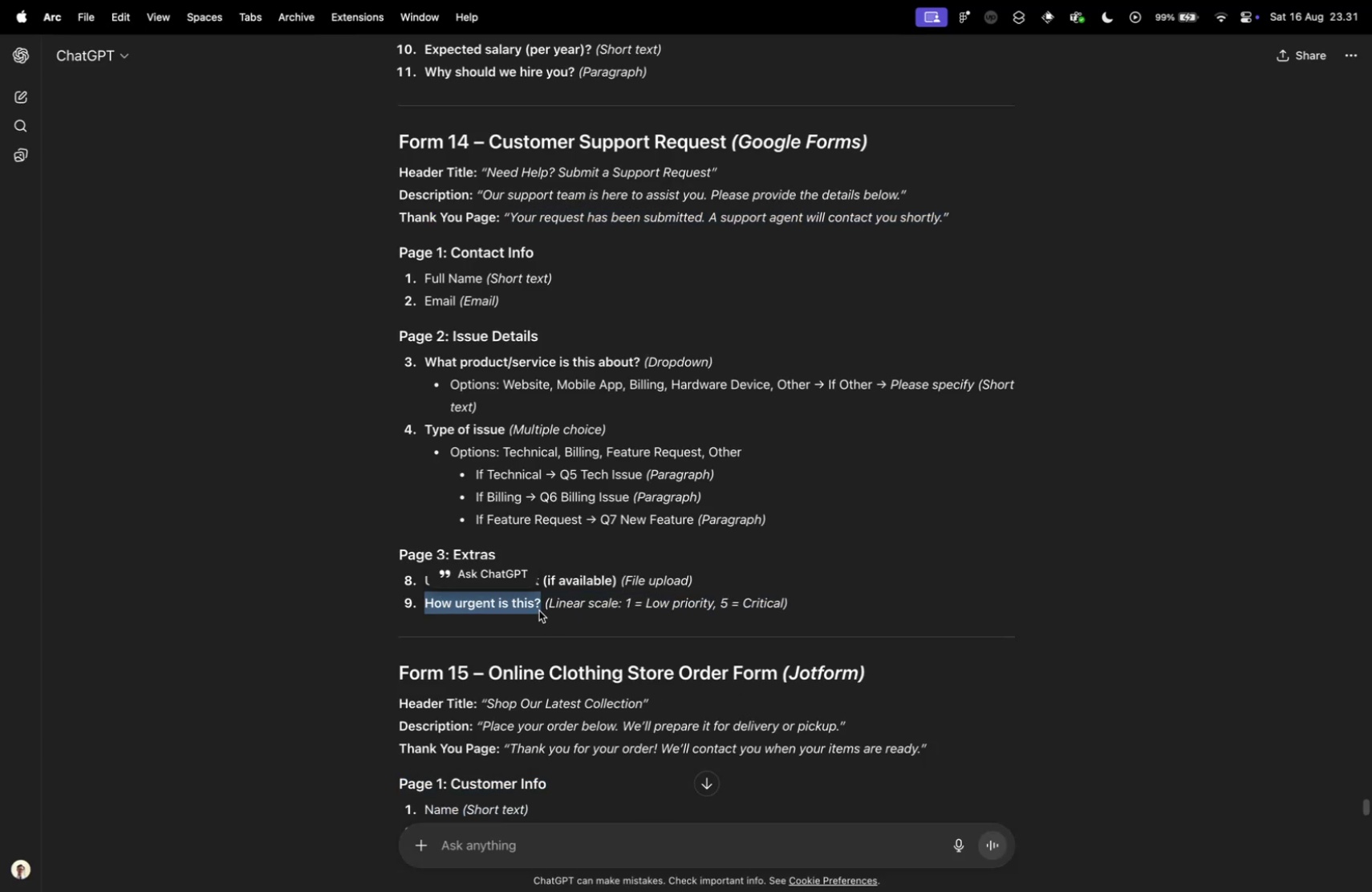 
key(Control+ControlLeft)
 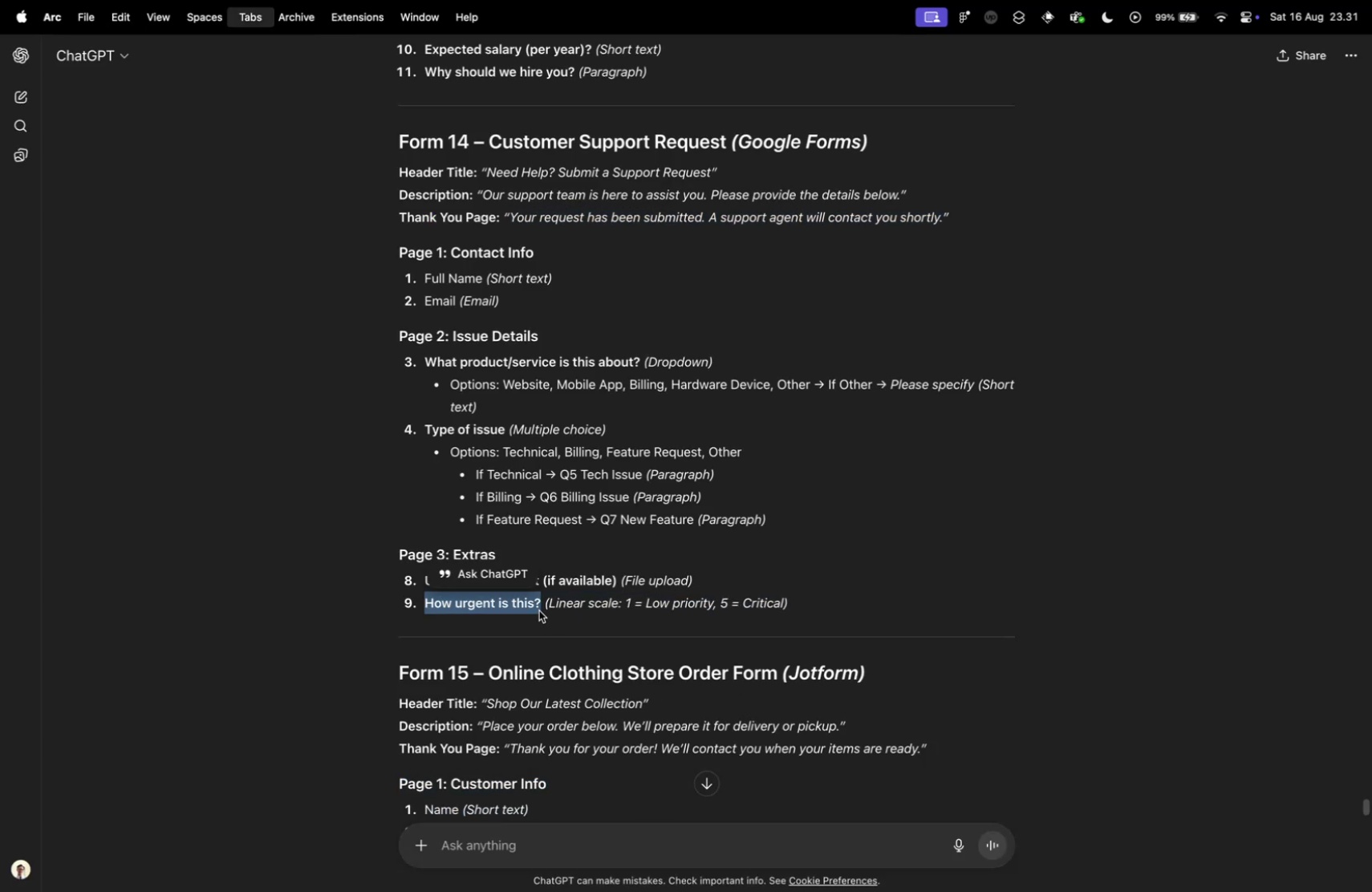 
key(Control+Tab)
 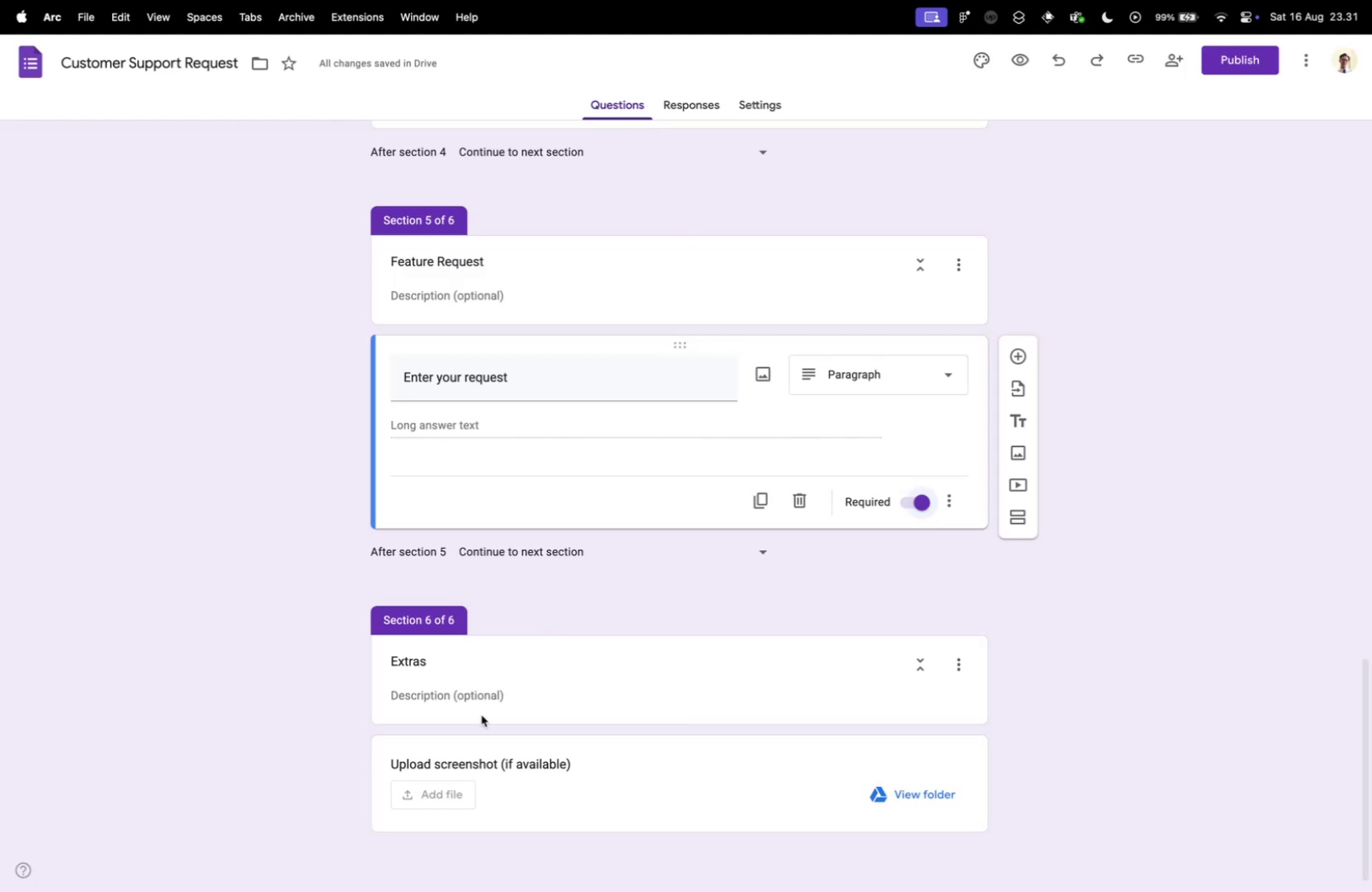 
scroll: coordinate [479, 728], scroll_direction: down, amount: 5.0
 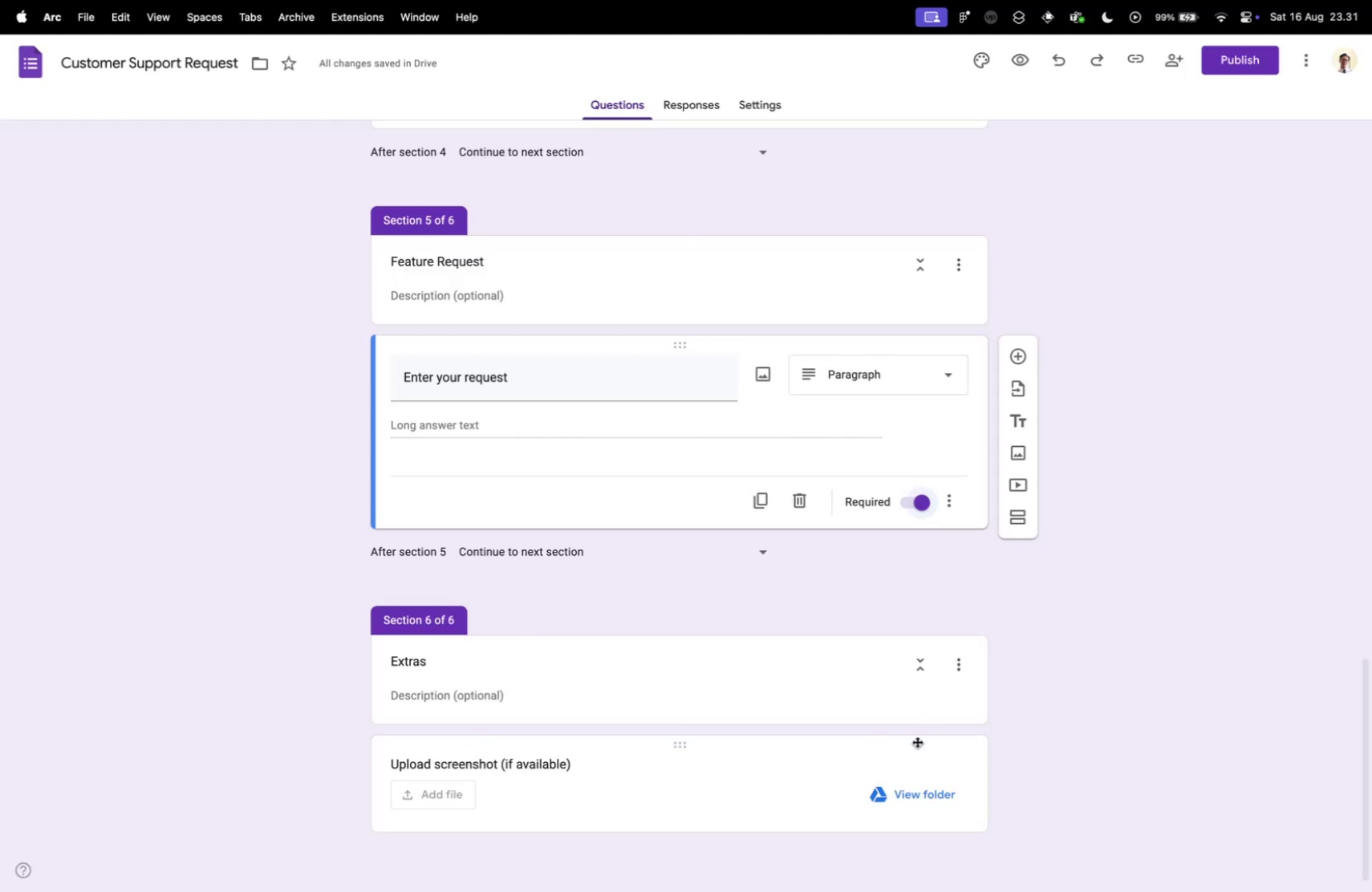 
left_click([917, 744])
 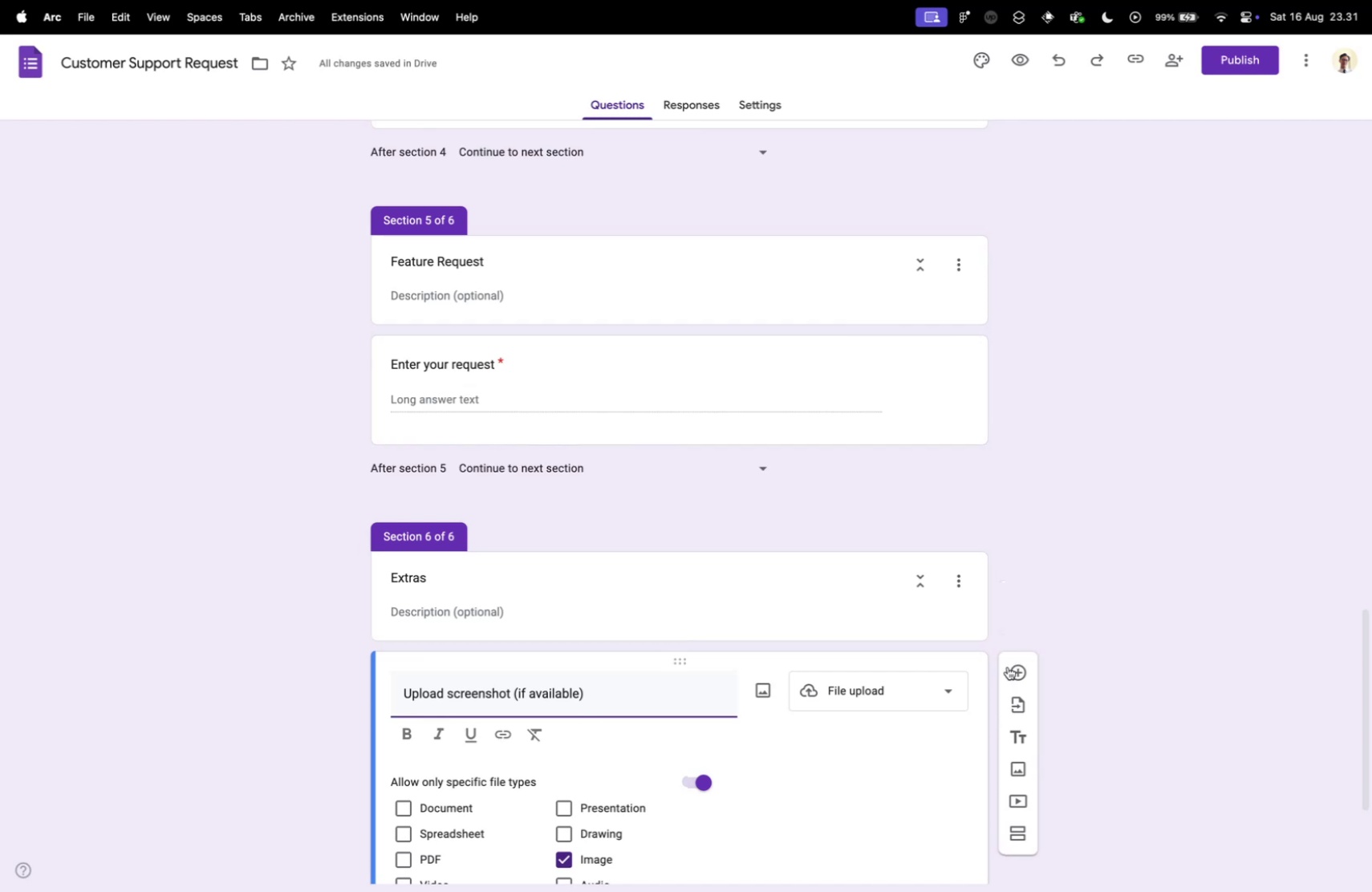 
left_click([1016, 667])
 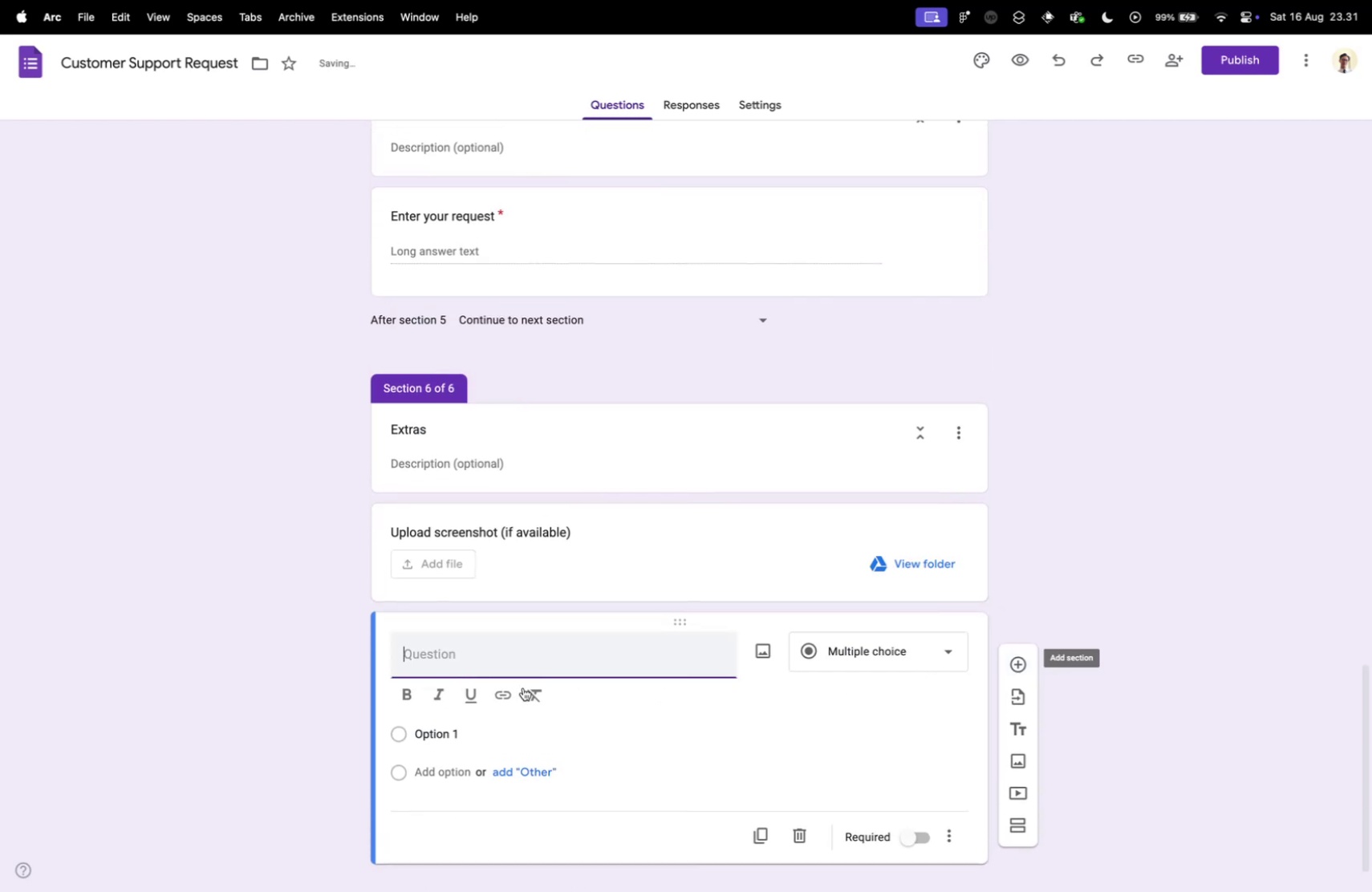 
scroll: coordinate [481, 681], scroll_direction: down, amount: 1.0
 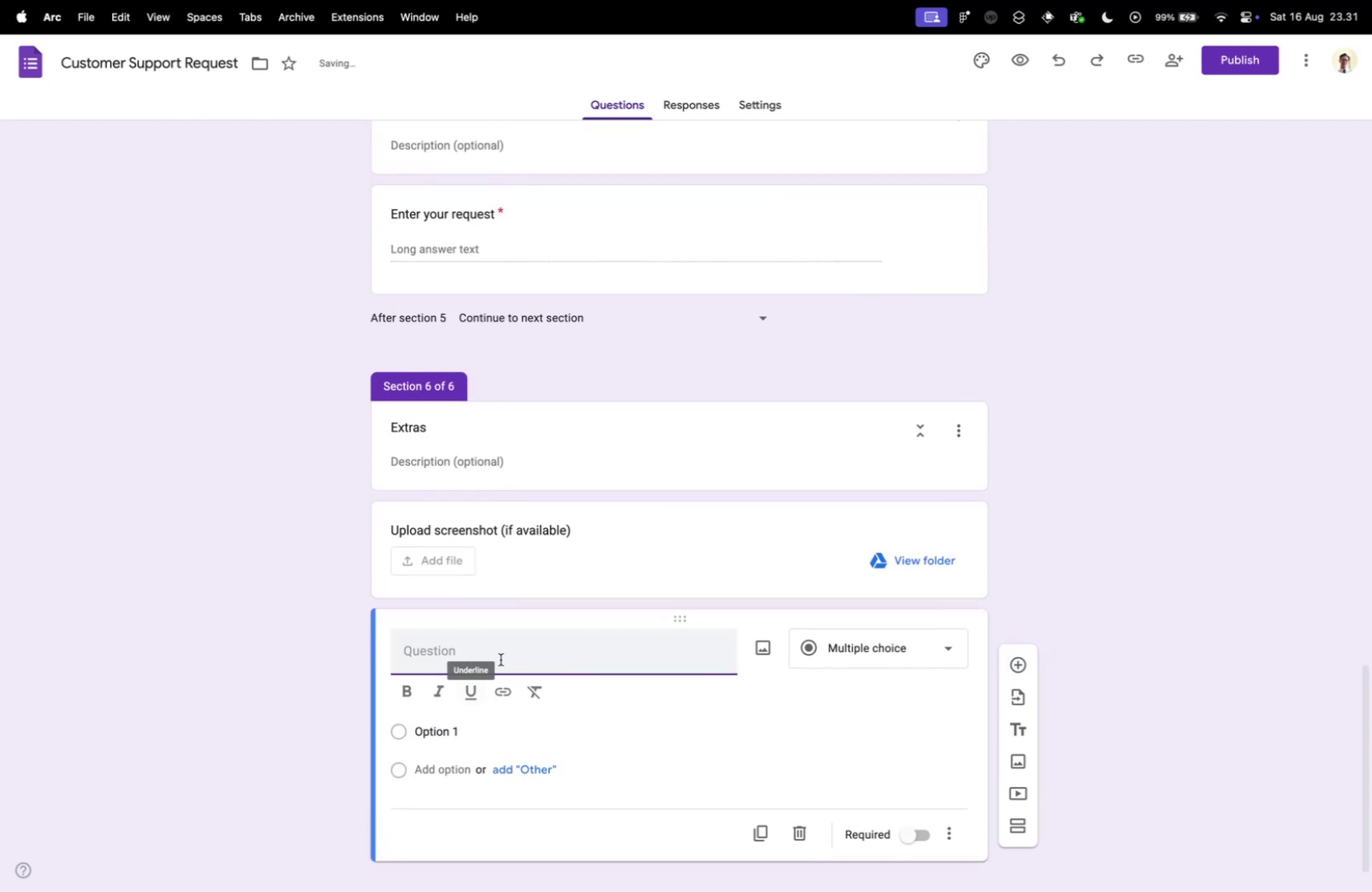 
key(Meta+V)
 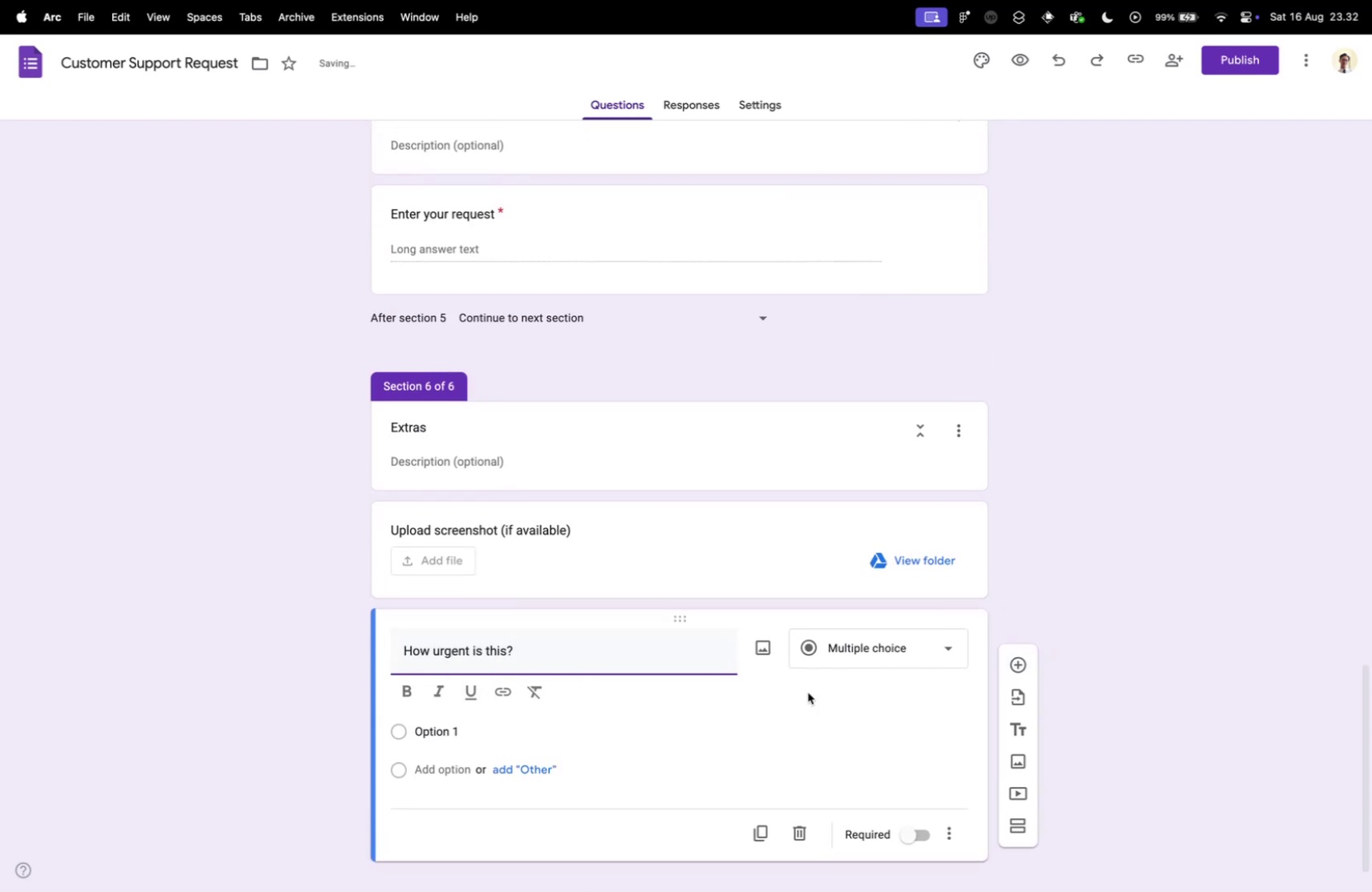 
left_click([886, 639])
 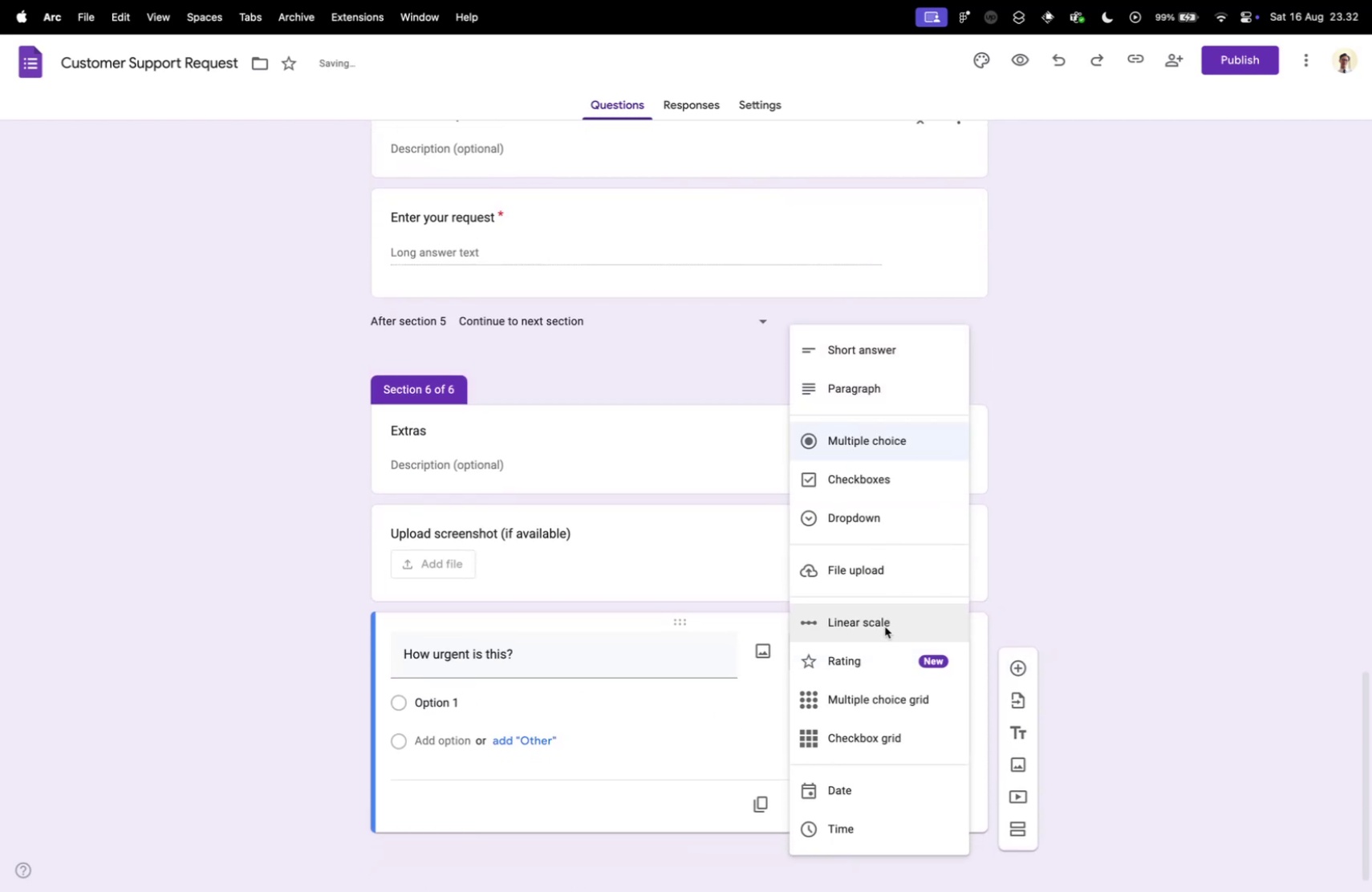 
left_click([884, 629])
 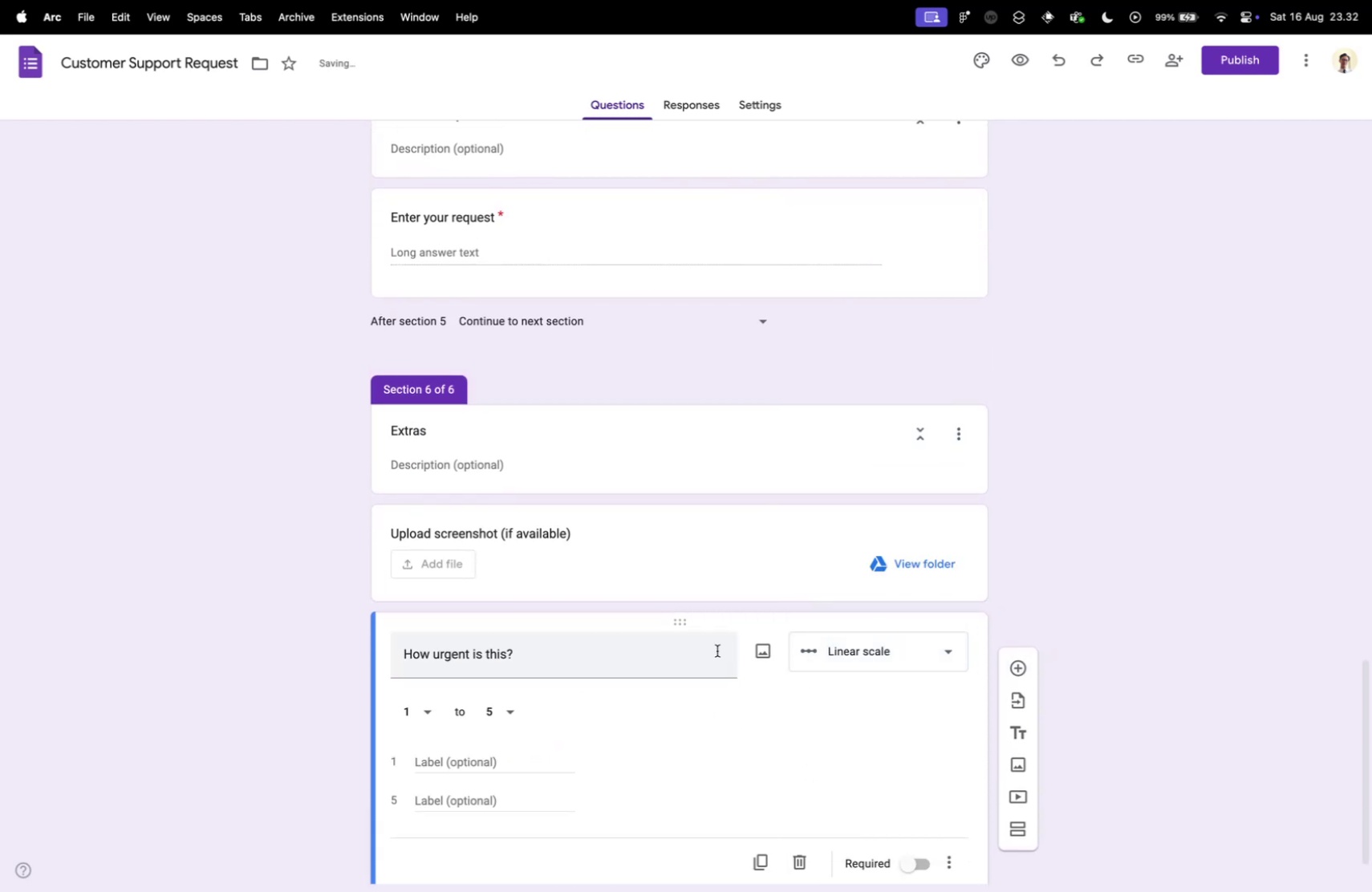 
key(Control+ControlLeft)
 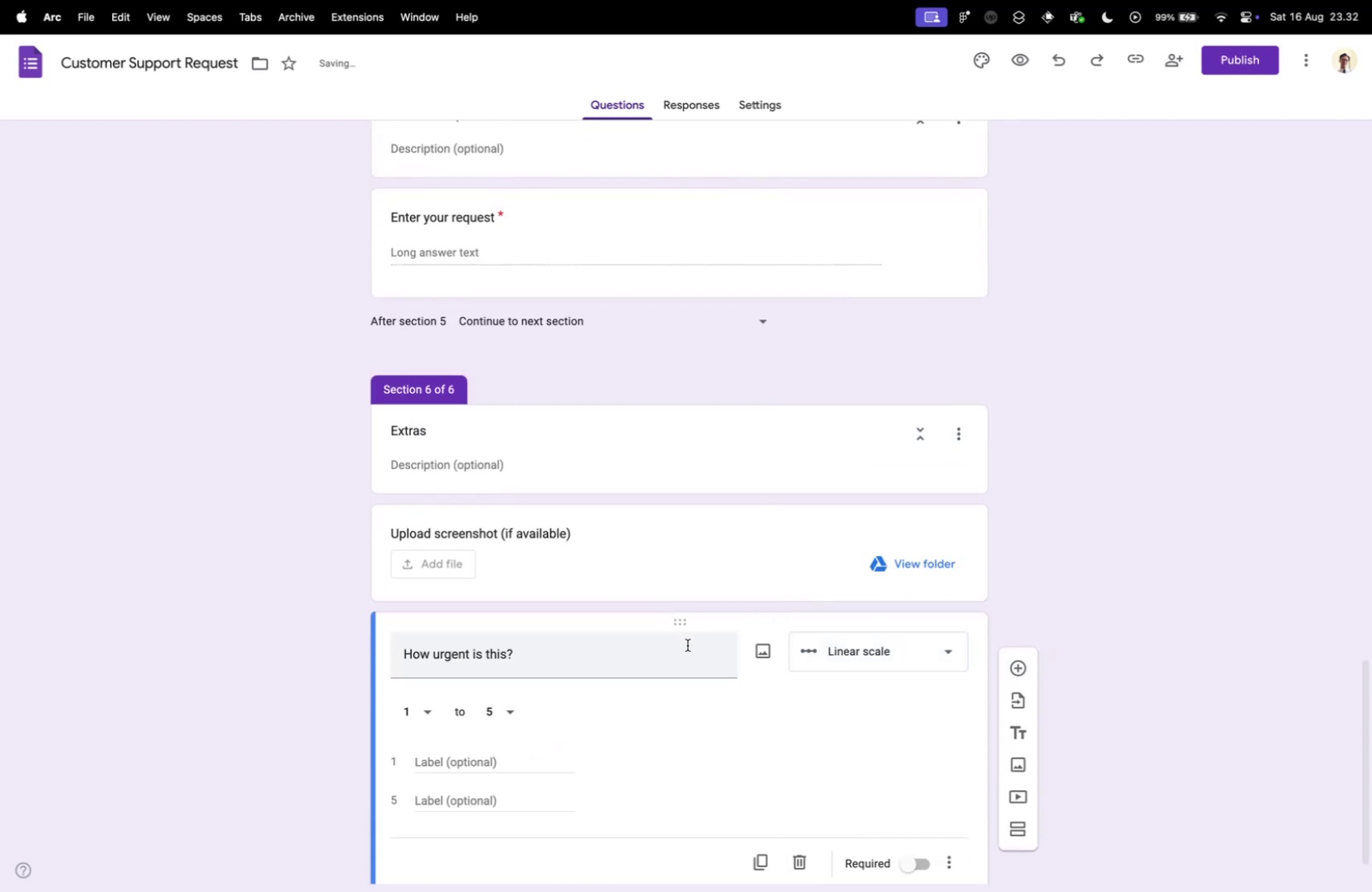 
key(Control+Tab)
 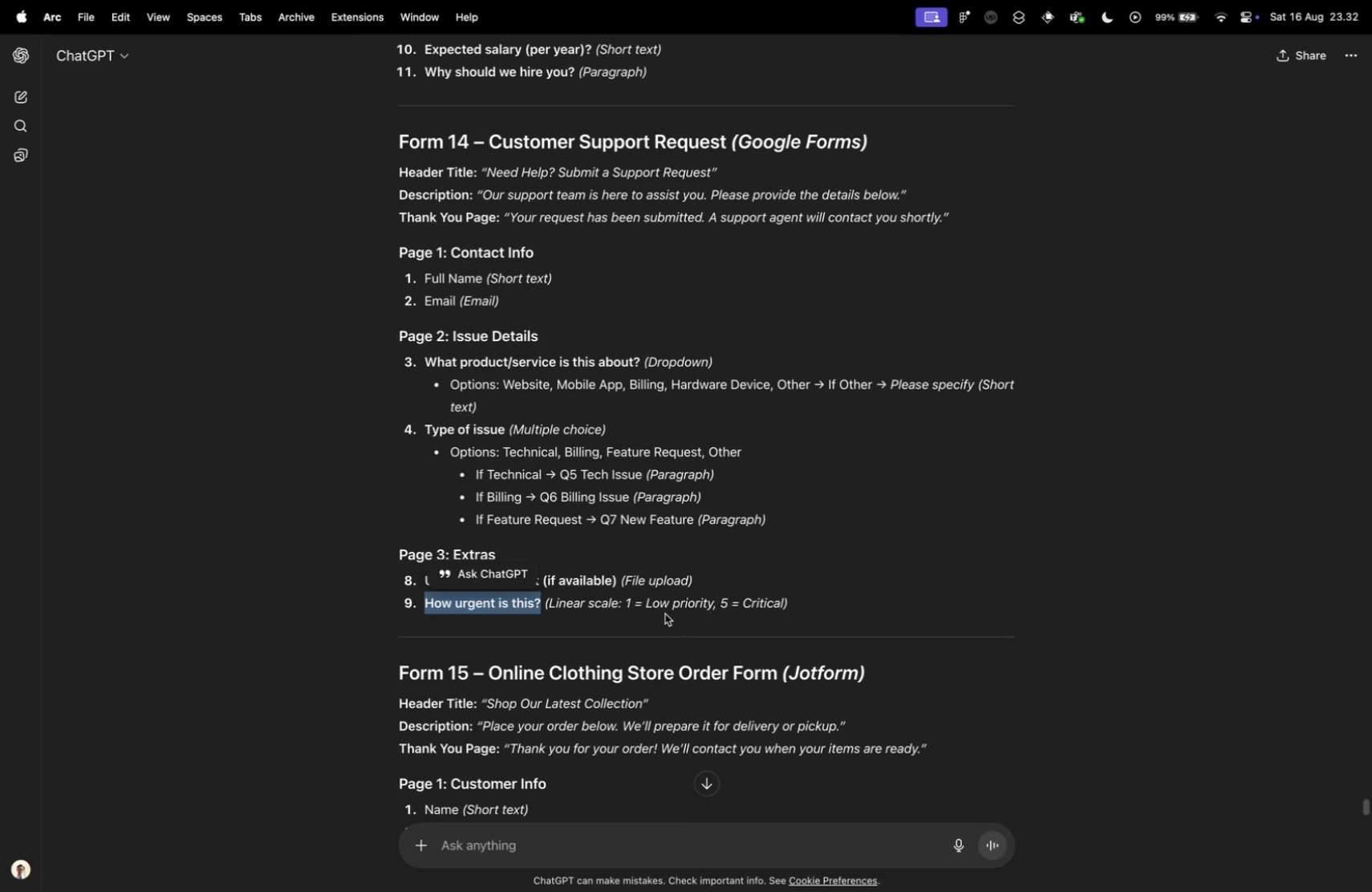 
left_click_drag(start_coordinate=[645, 603], to_coordinate=[714, 609])
 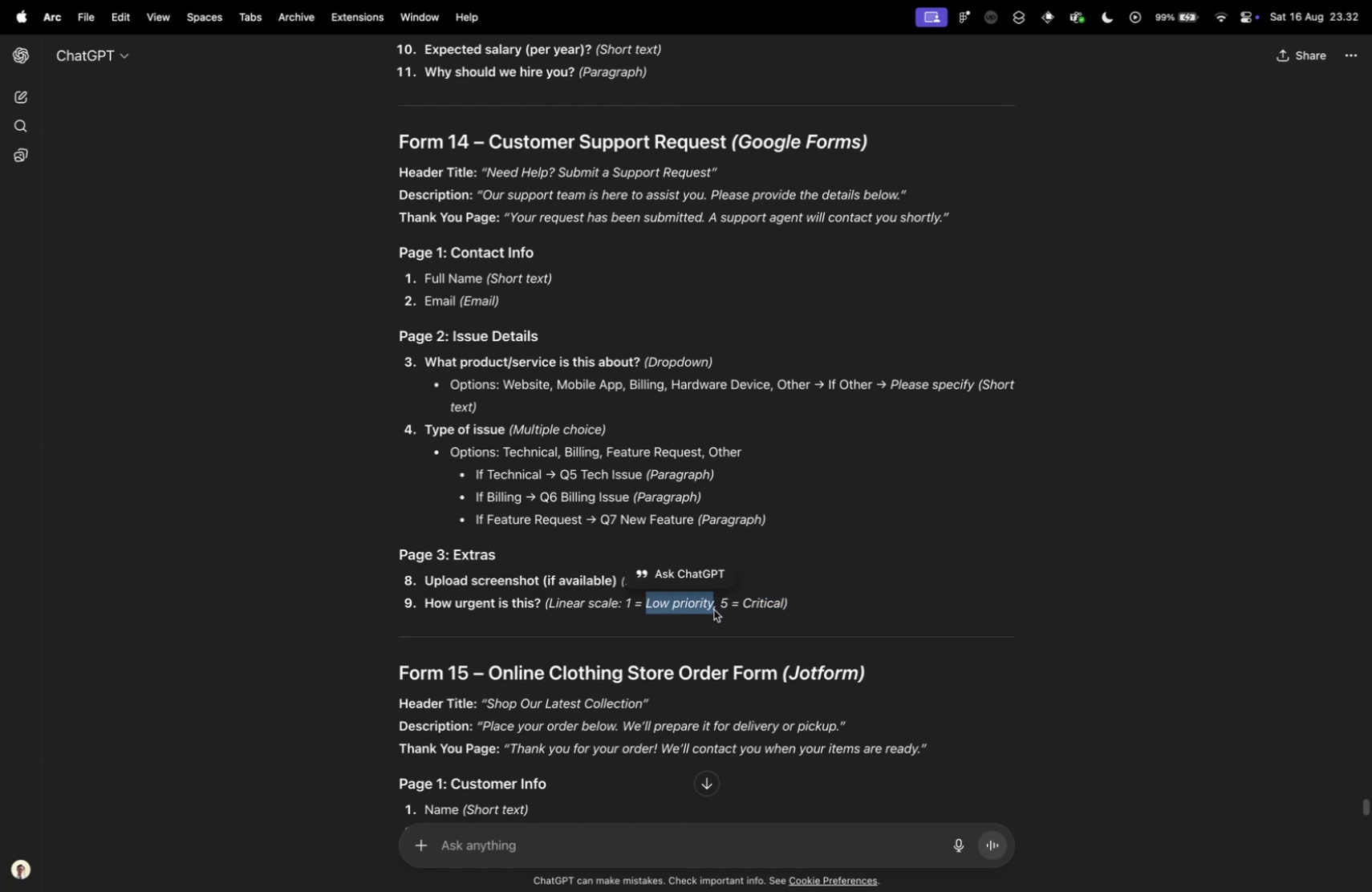 
key(Meta+CommandLeft)
 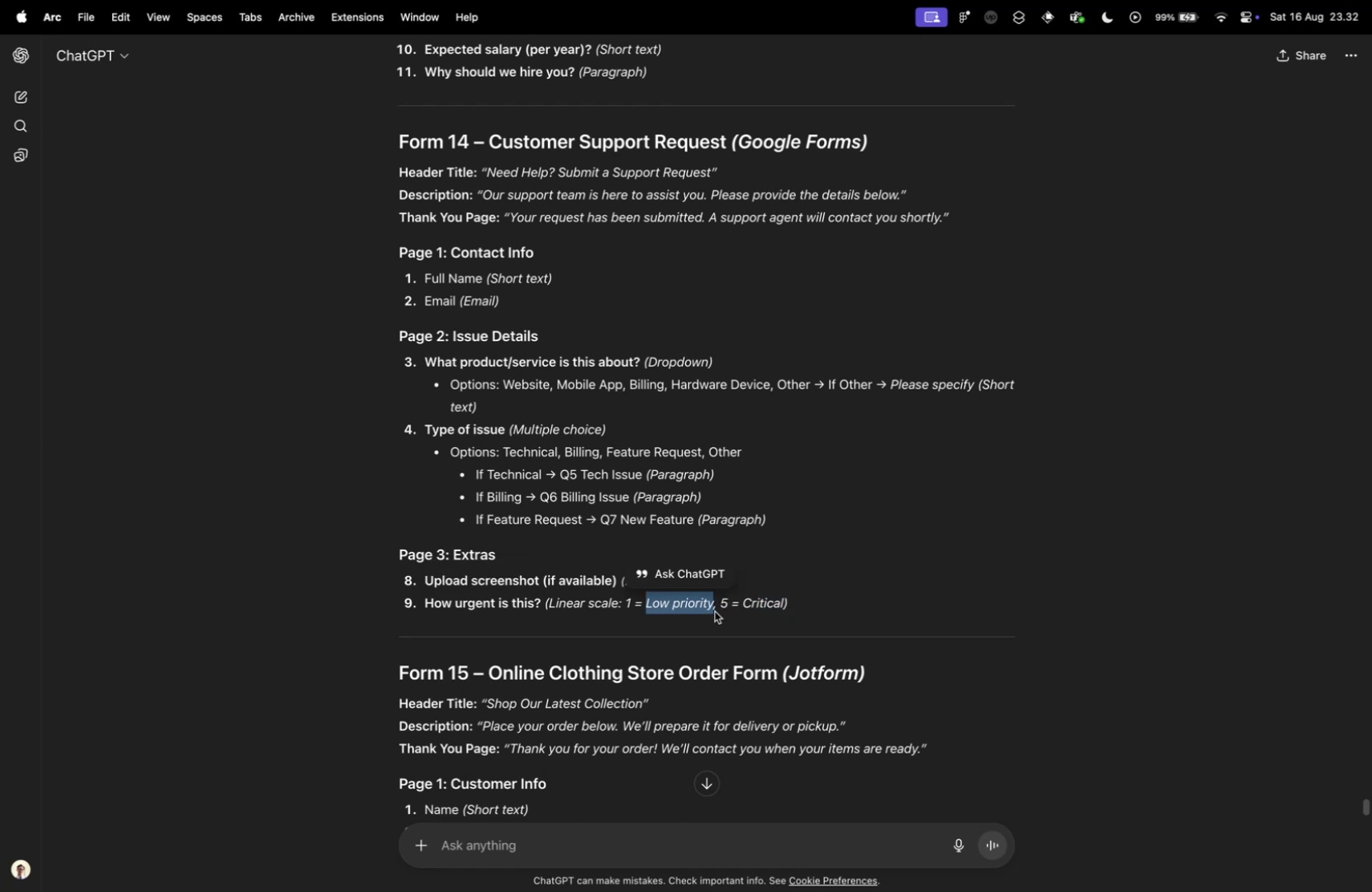 
key(Meta+C)
 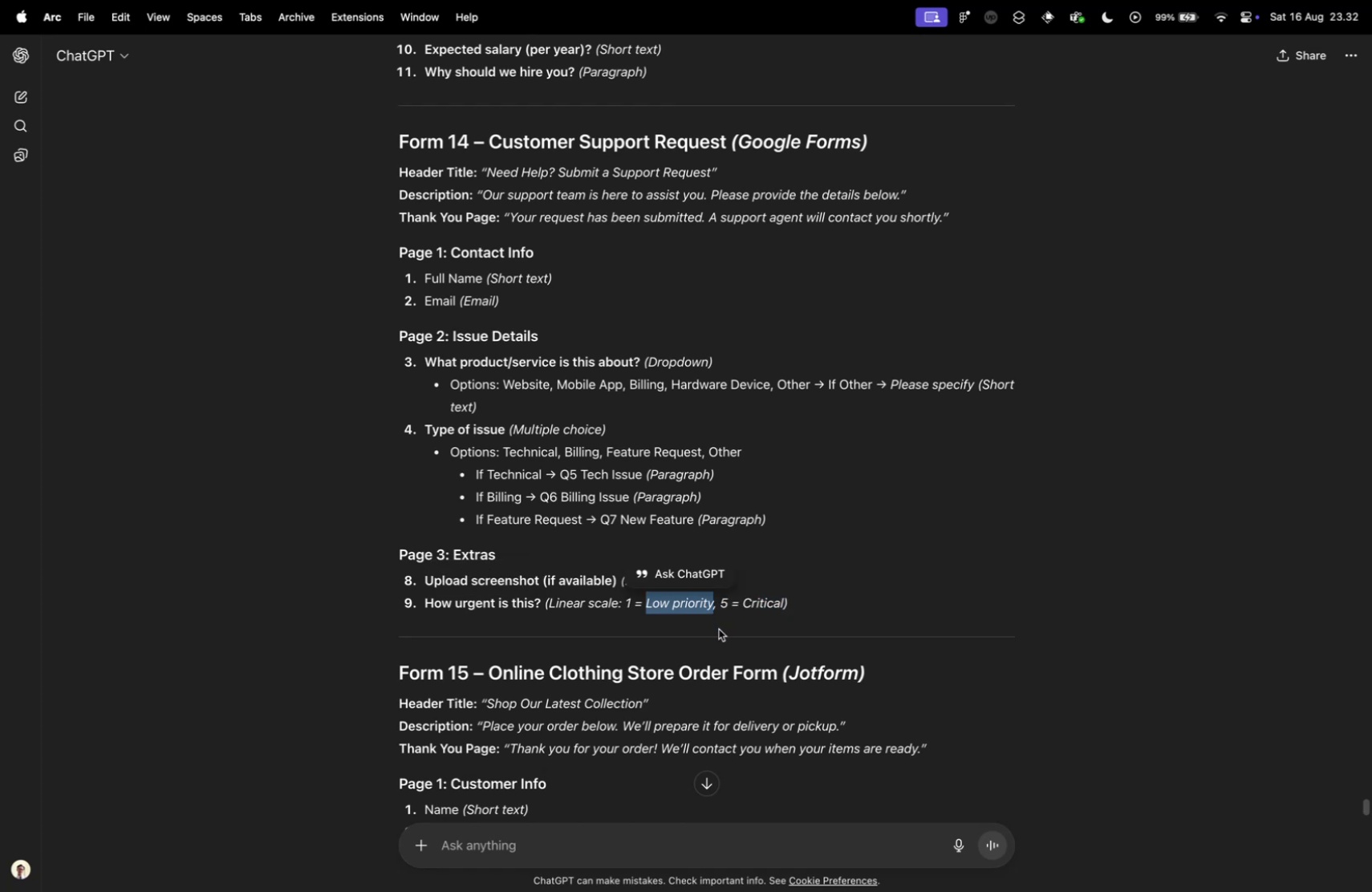 
key(Control+ControlLeft)
 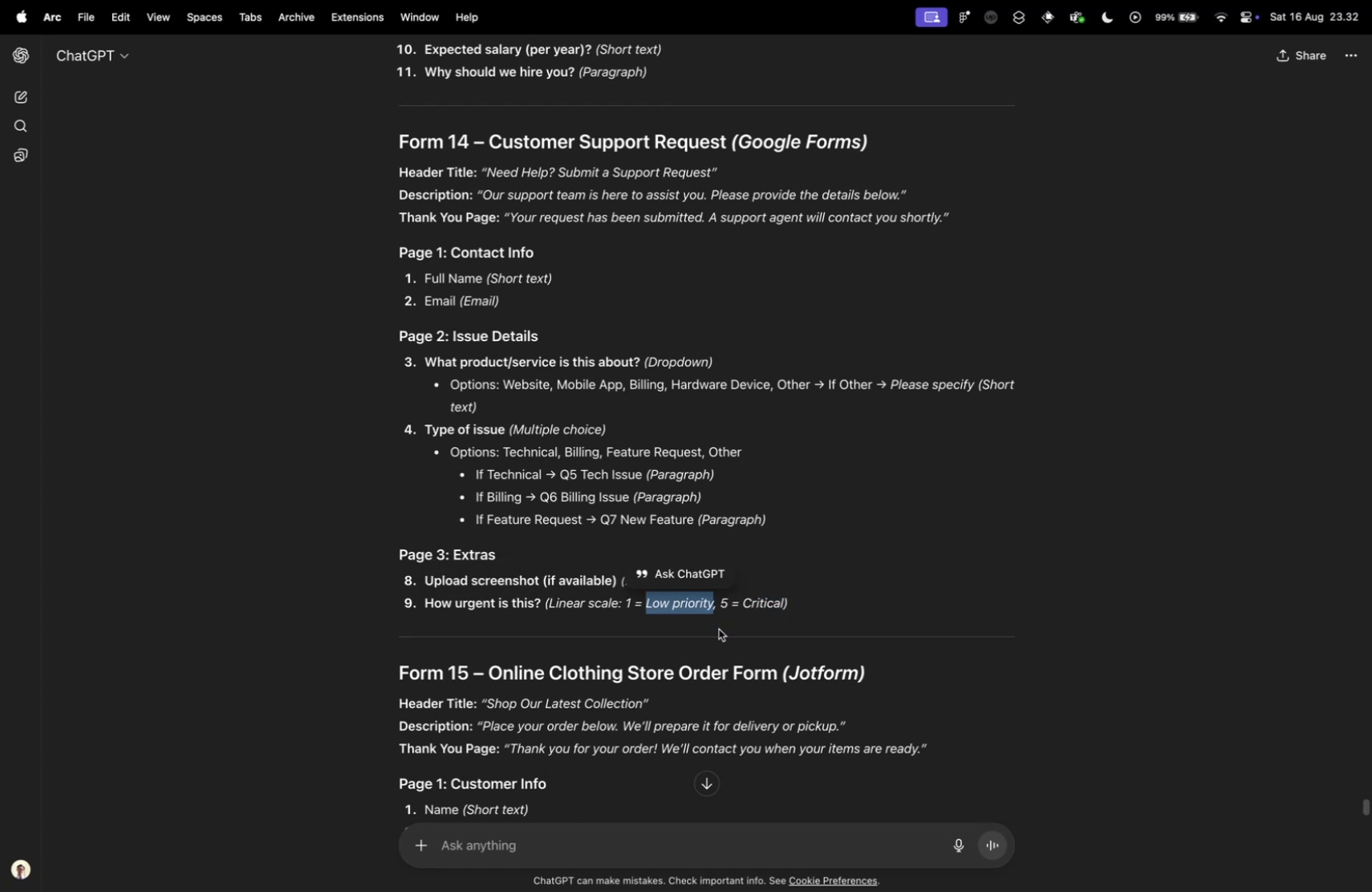 
key(Control+Tab)
 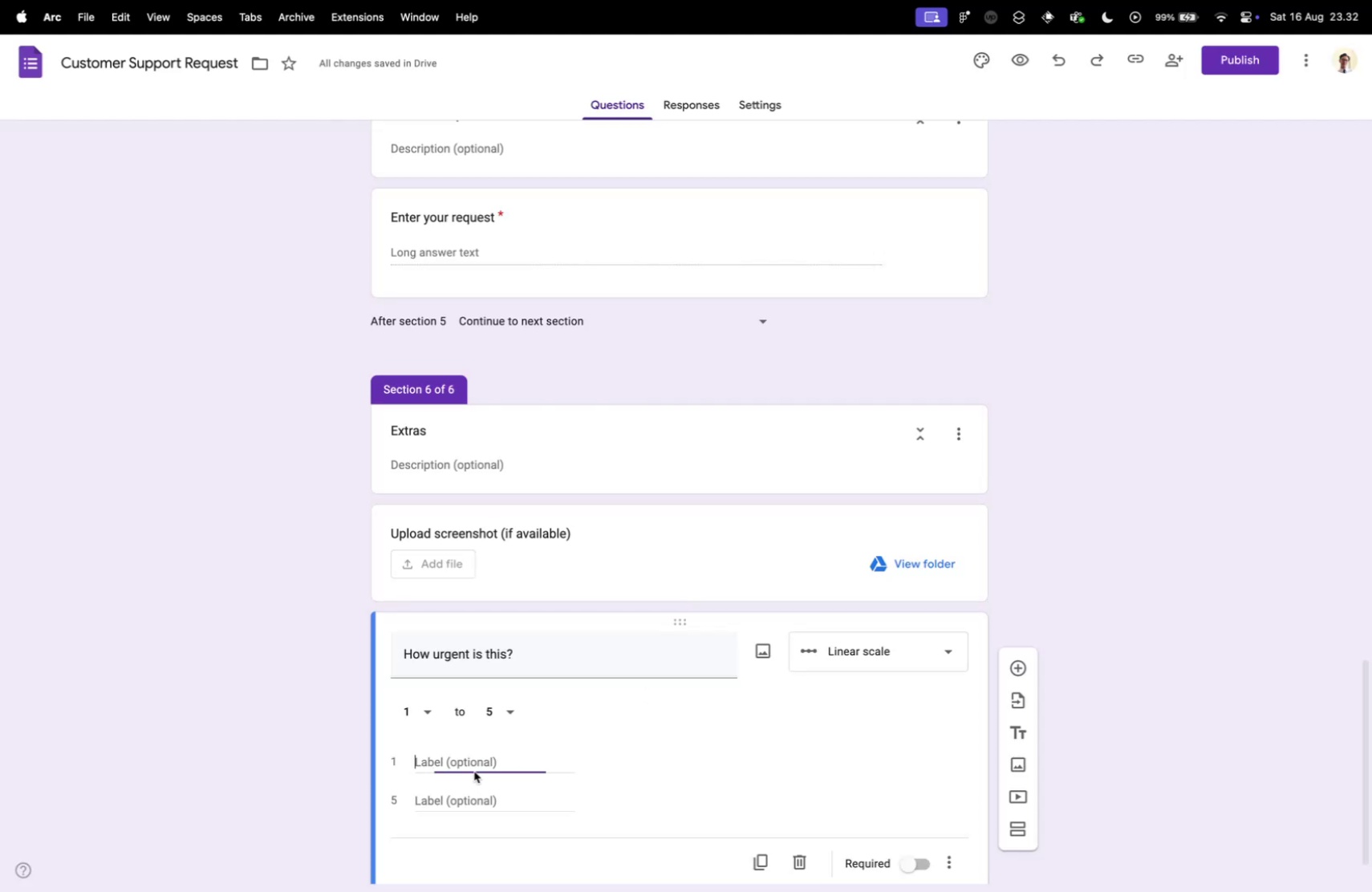 
double_click([474, 770])
 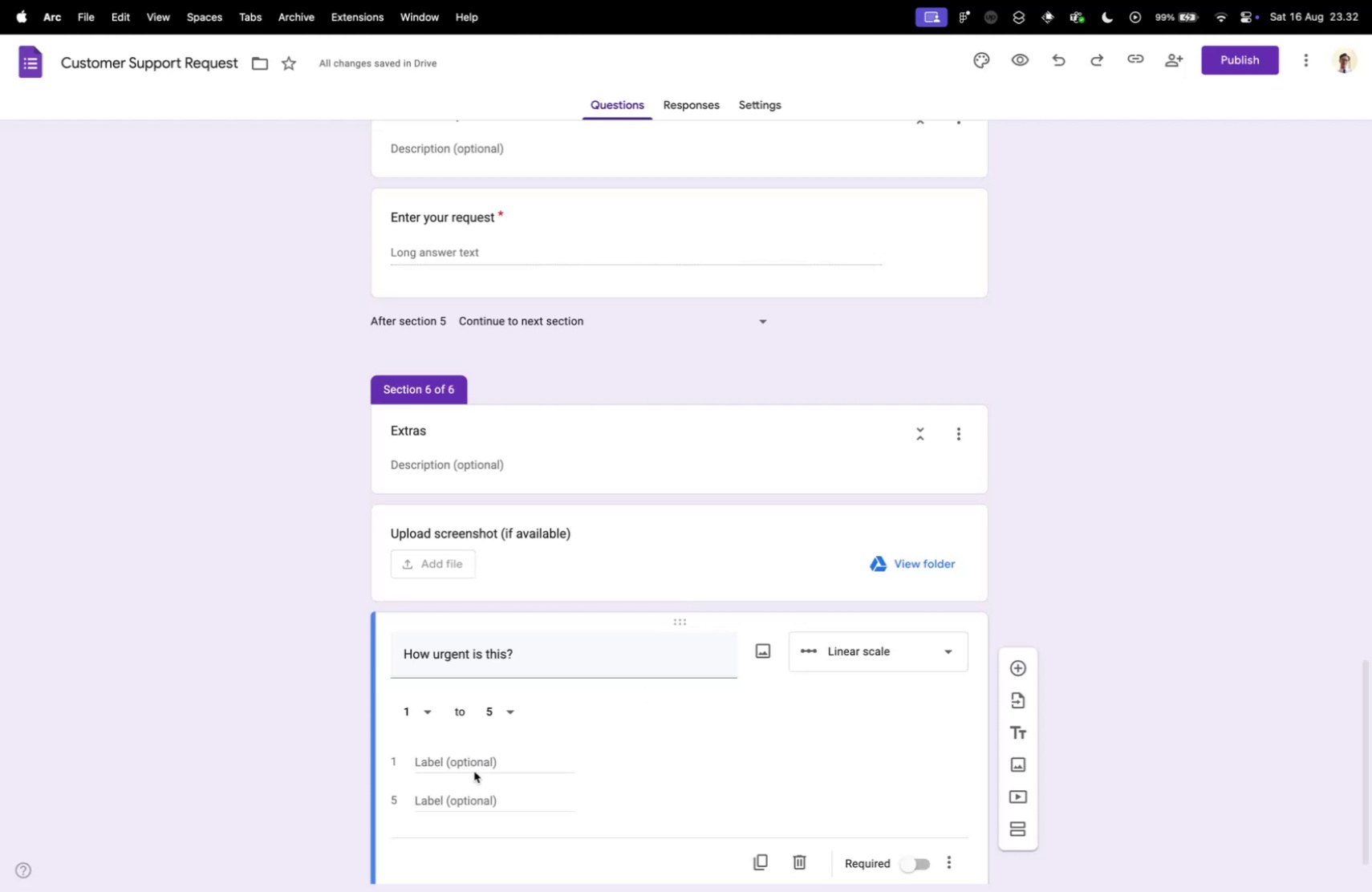 
key(Meta+CommandLeft)
 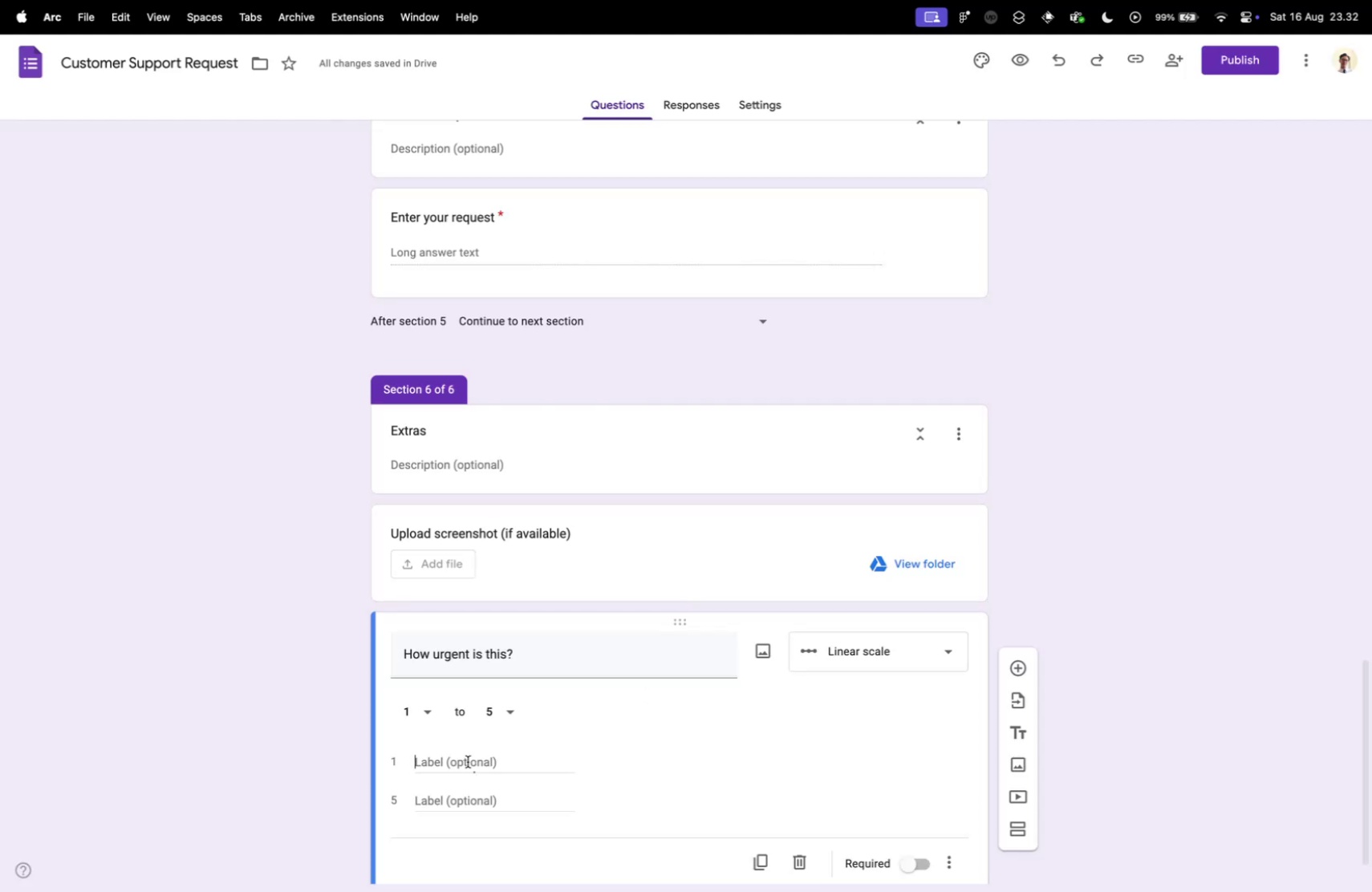 
left_click([468, 760])
 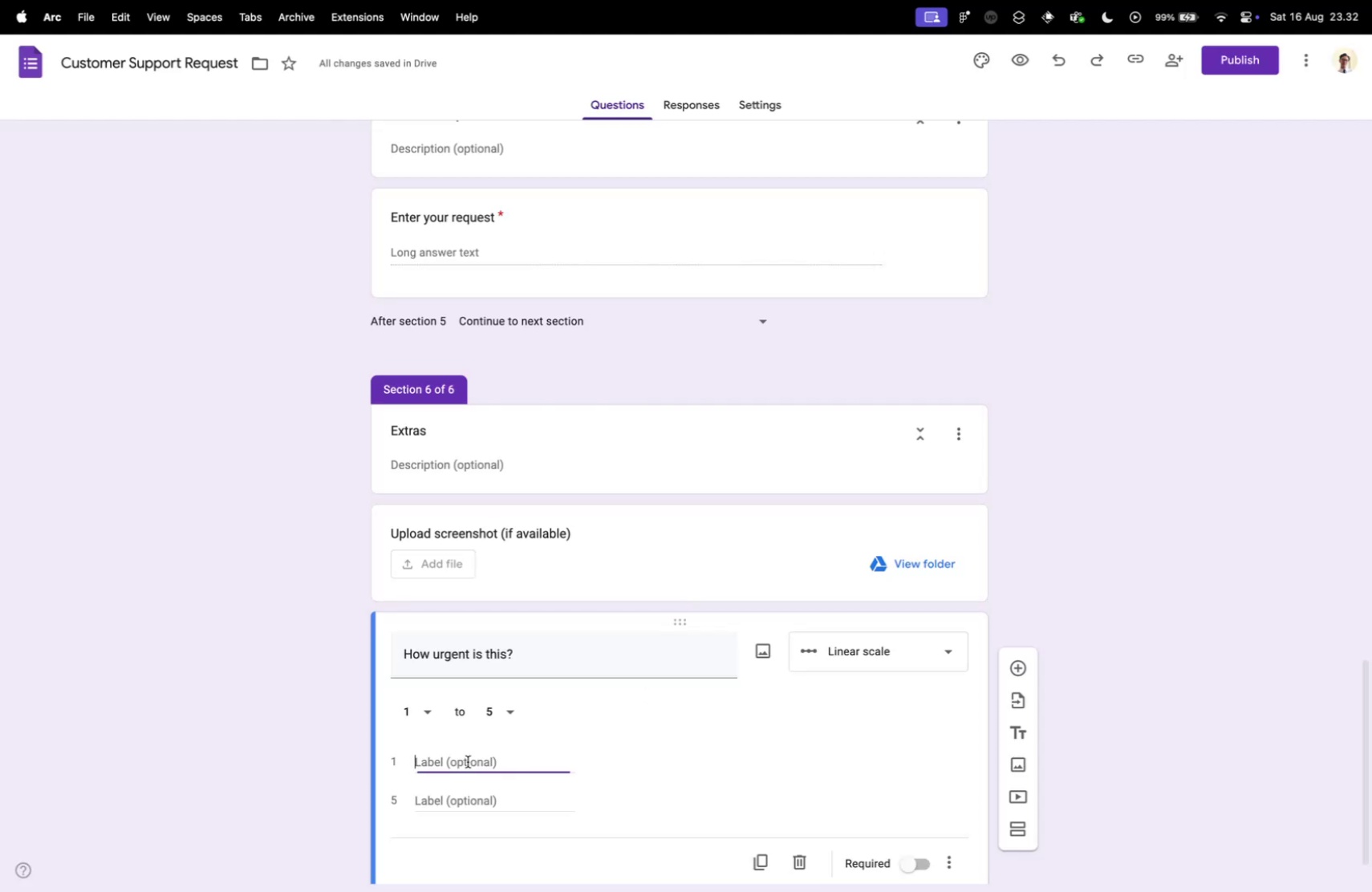 
key(Meta+V)
 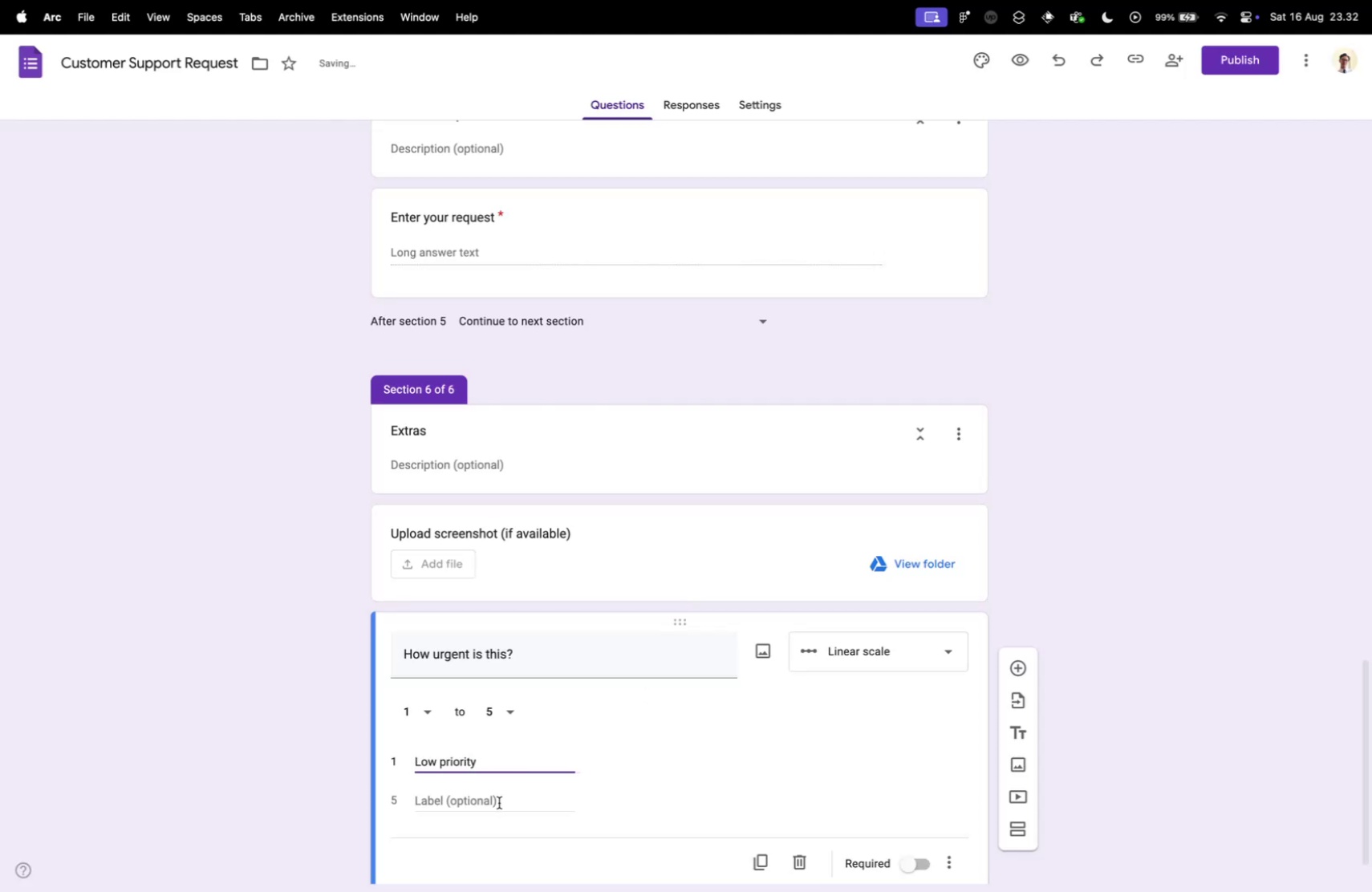 
left_click([499, 801])
 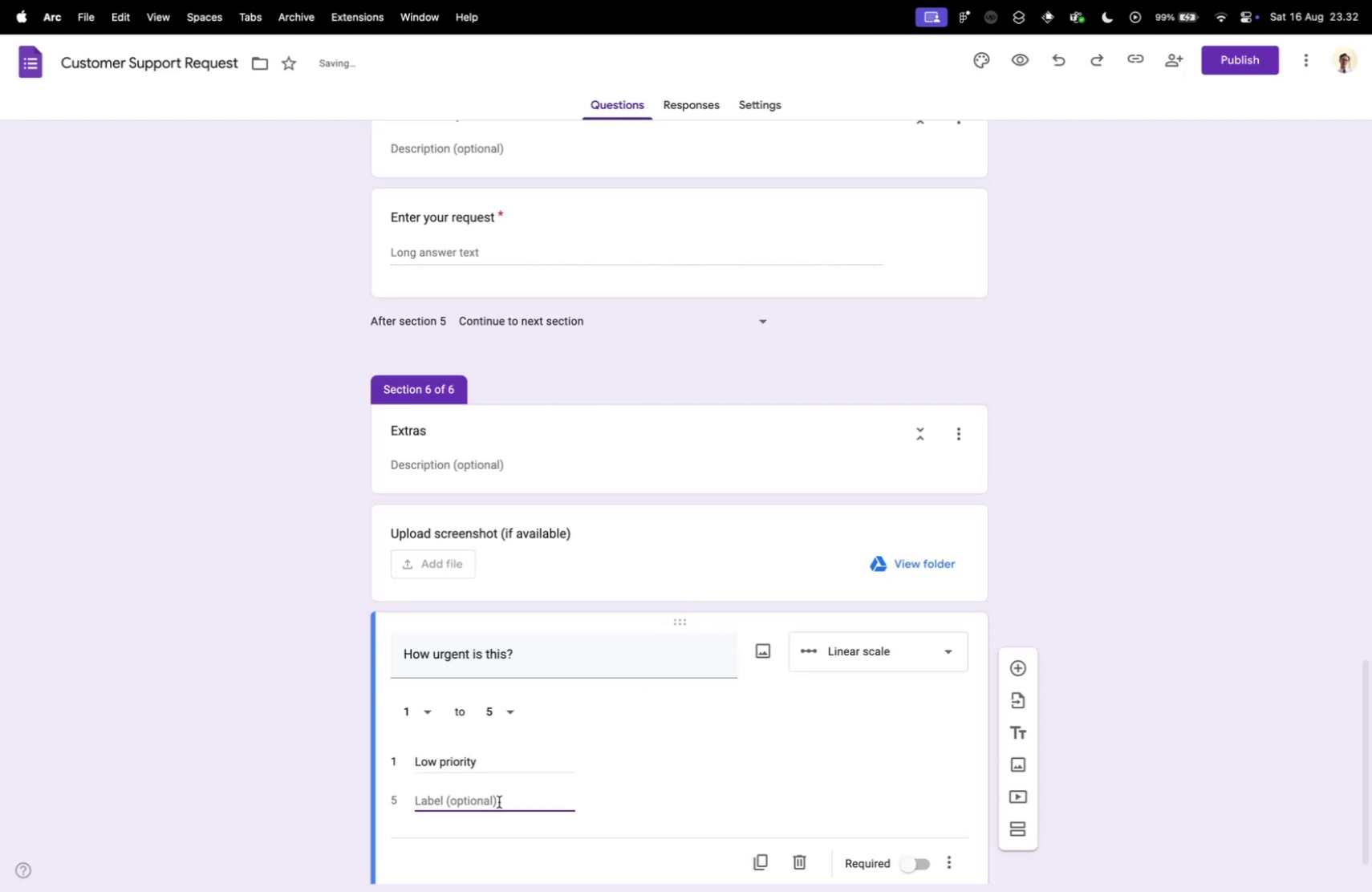 
type(Critical)
 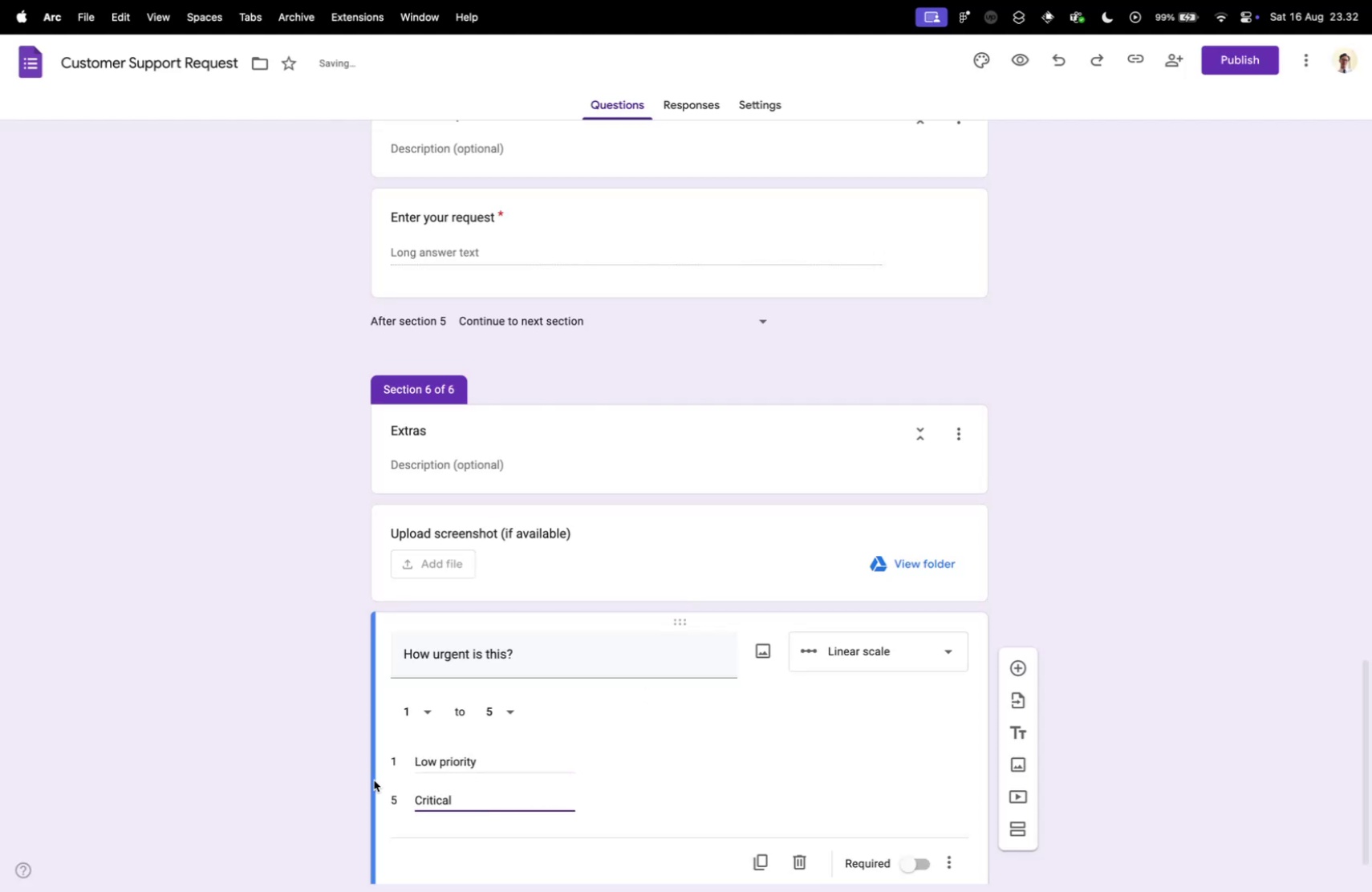 
left_click([267, 761])
 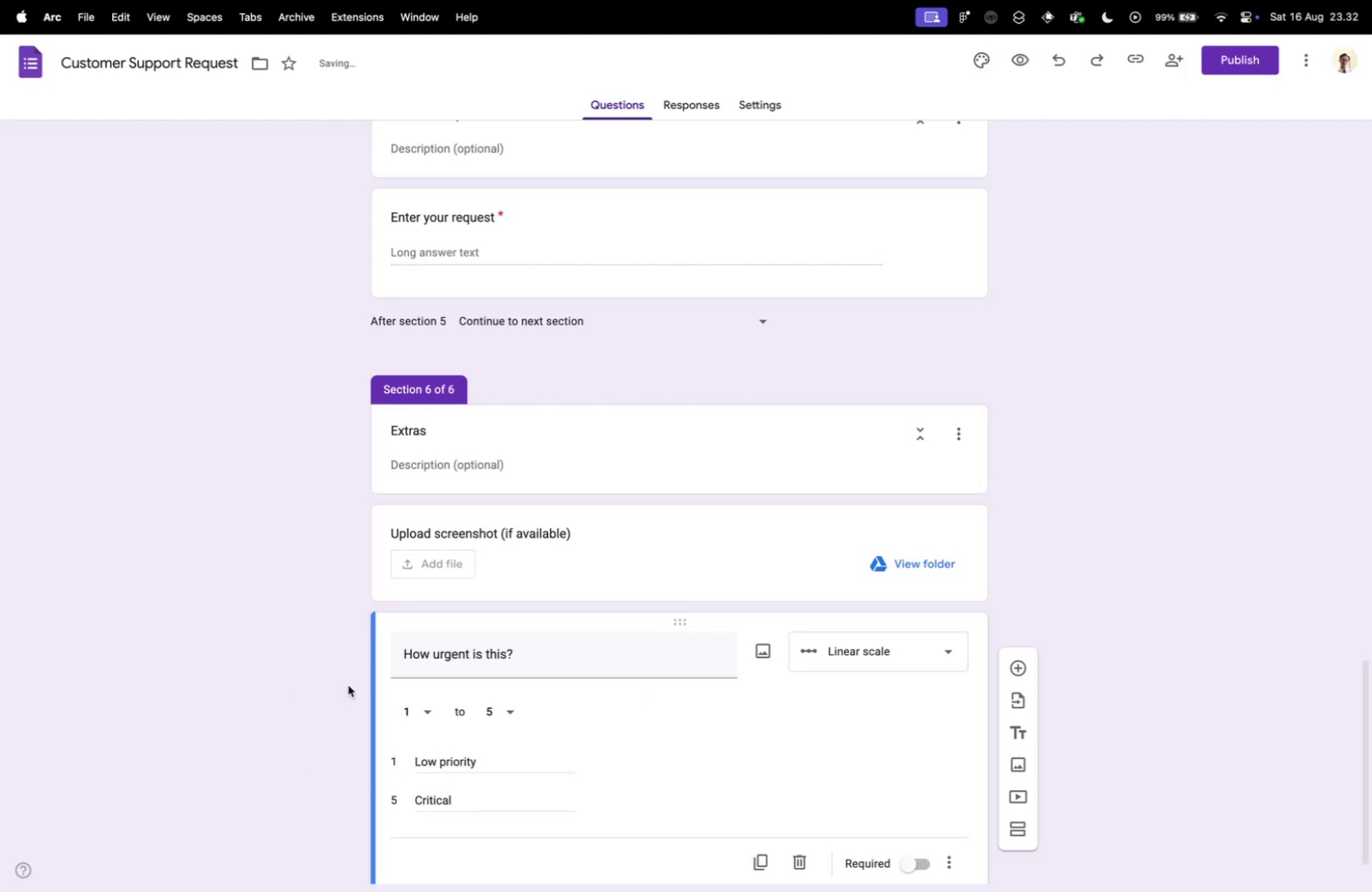 
scroll: coordinate [400, 708], scroll_direction: down, amount: 10.0
 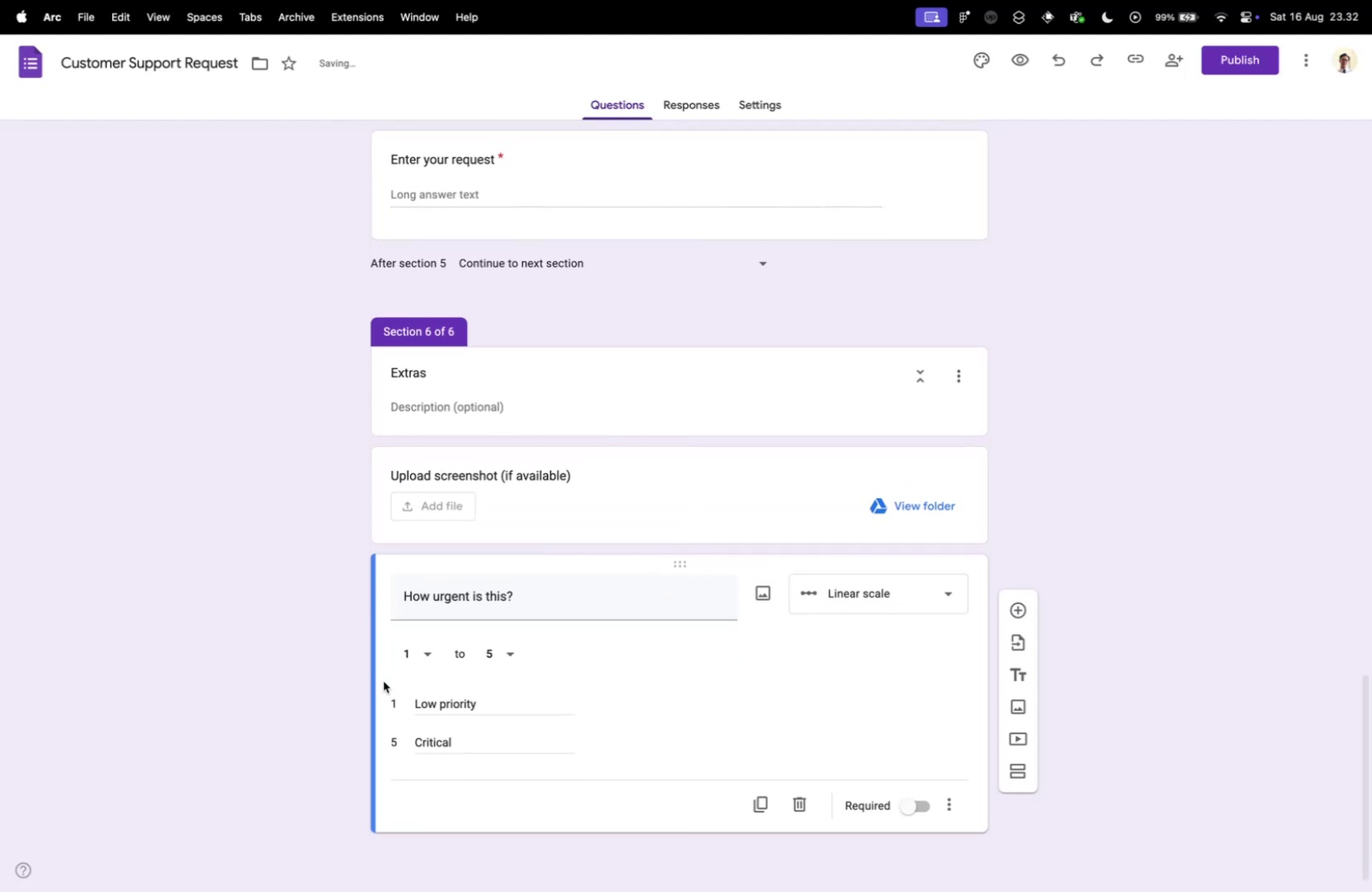 
key(Control+ControlLeft)
 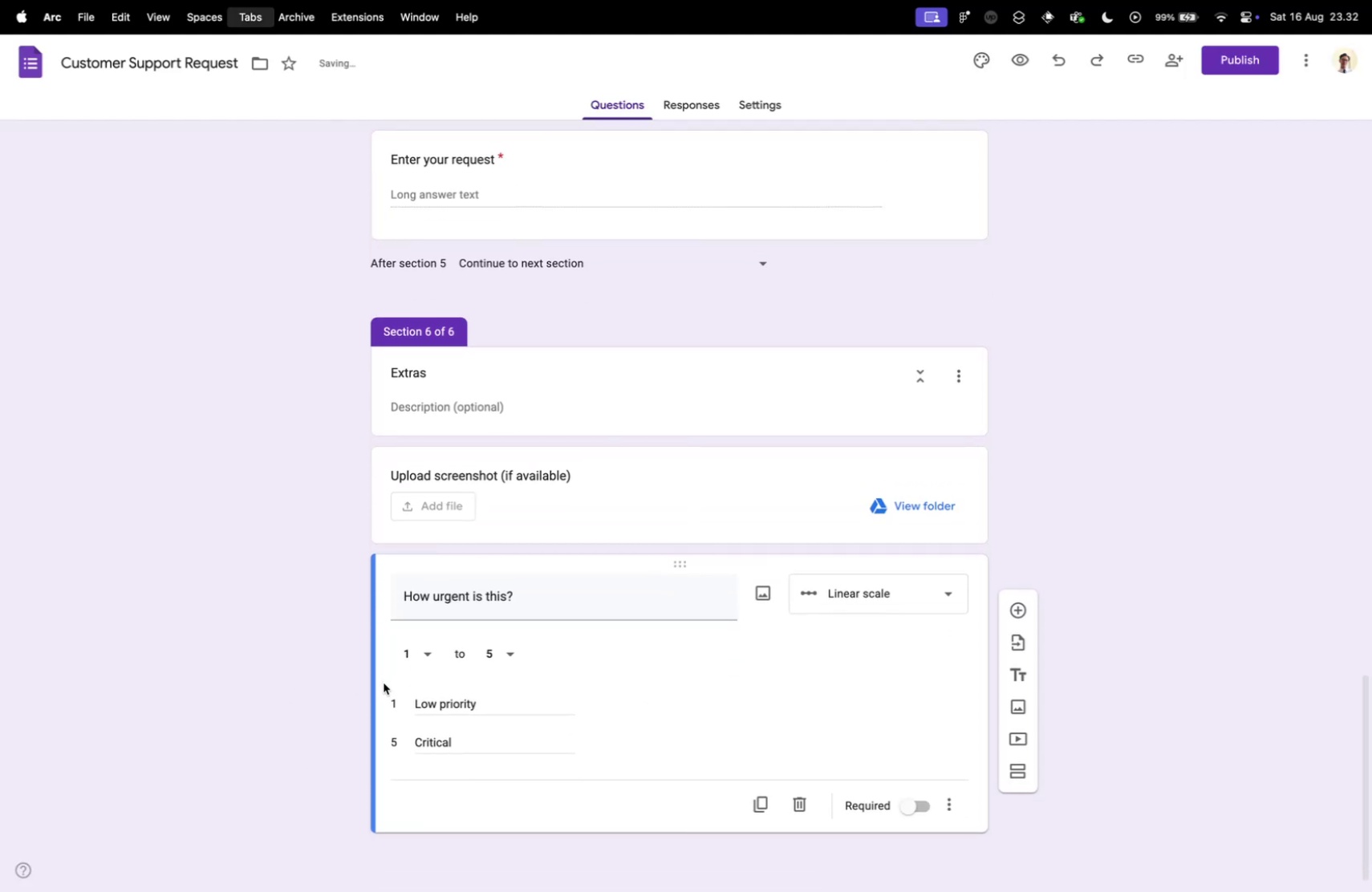 
key(Control+Tab)
 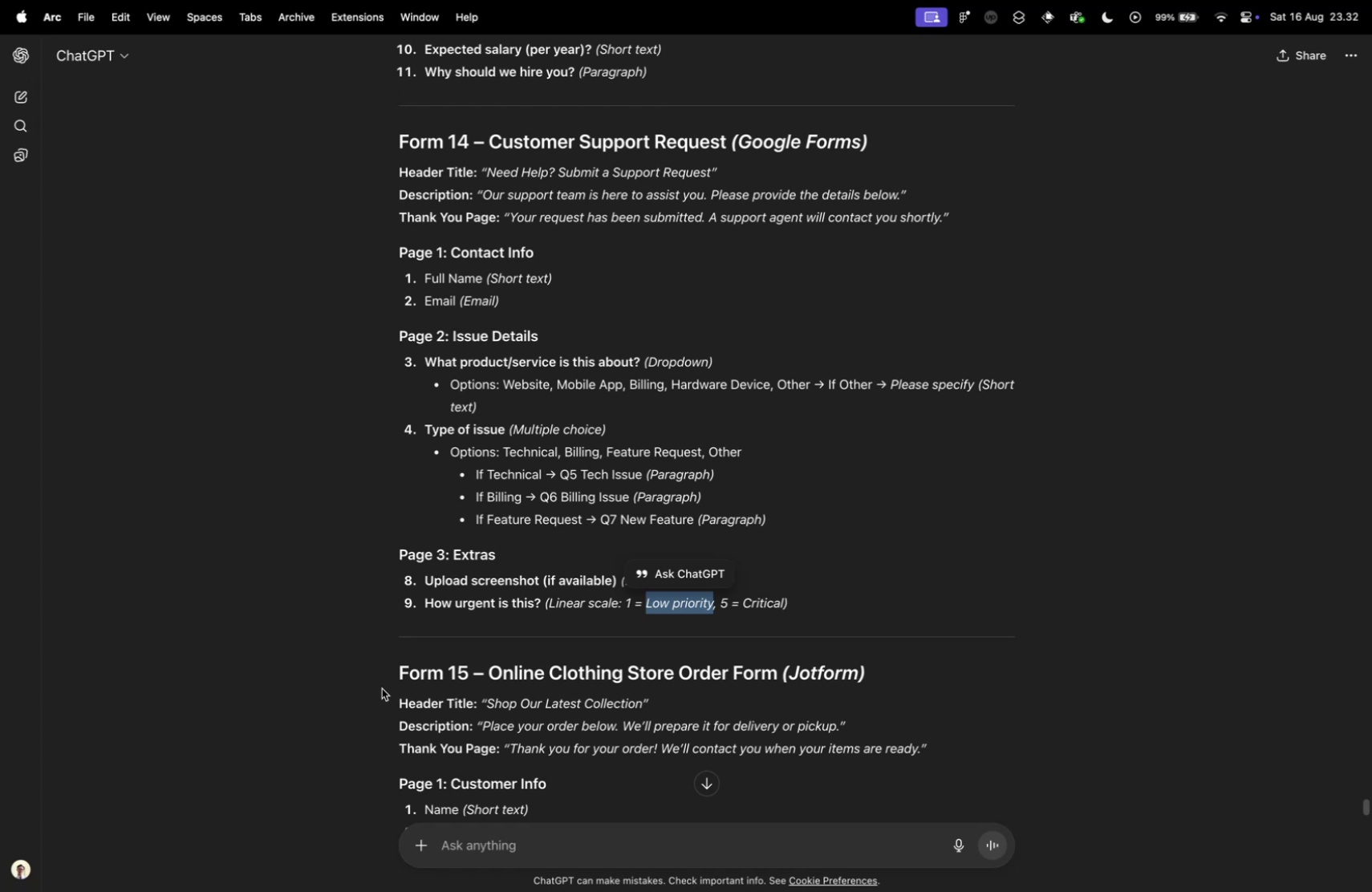 
key(Control+ControlLeft)
 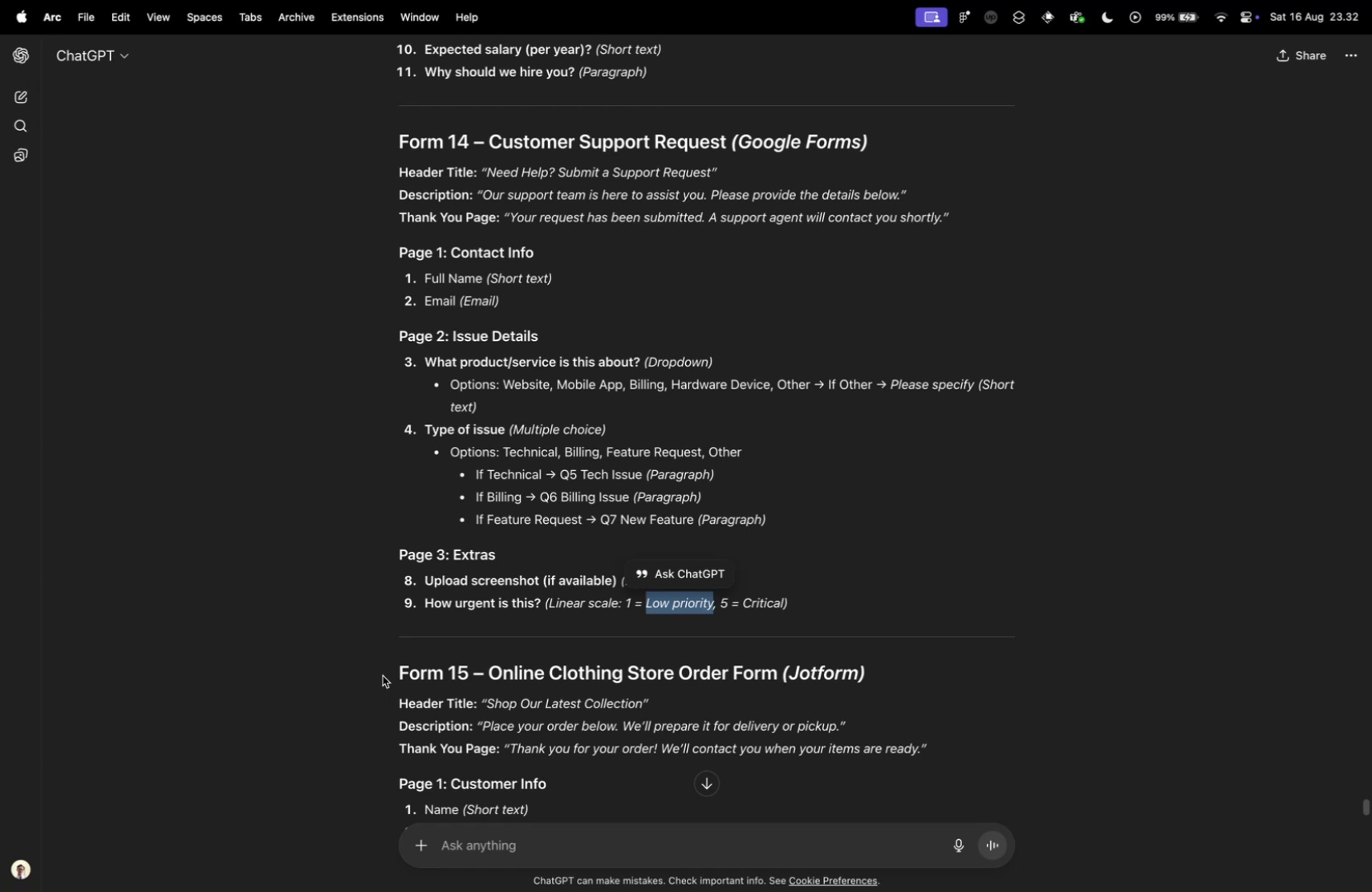 
key(Control+Tab)
 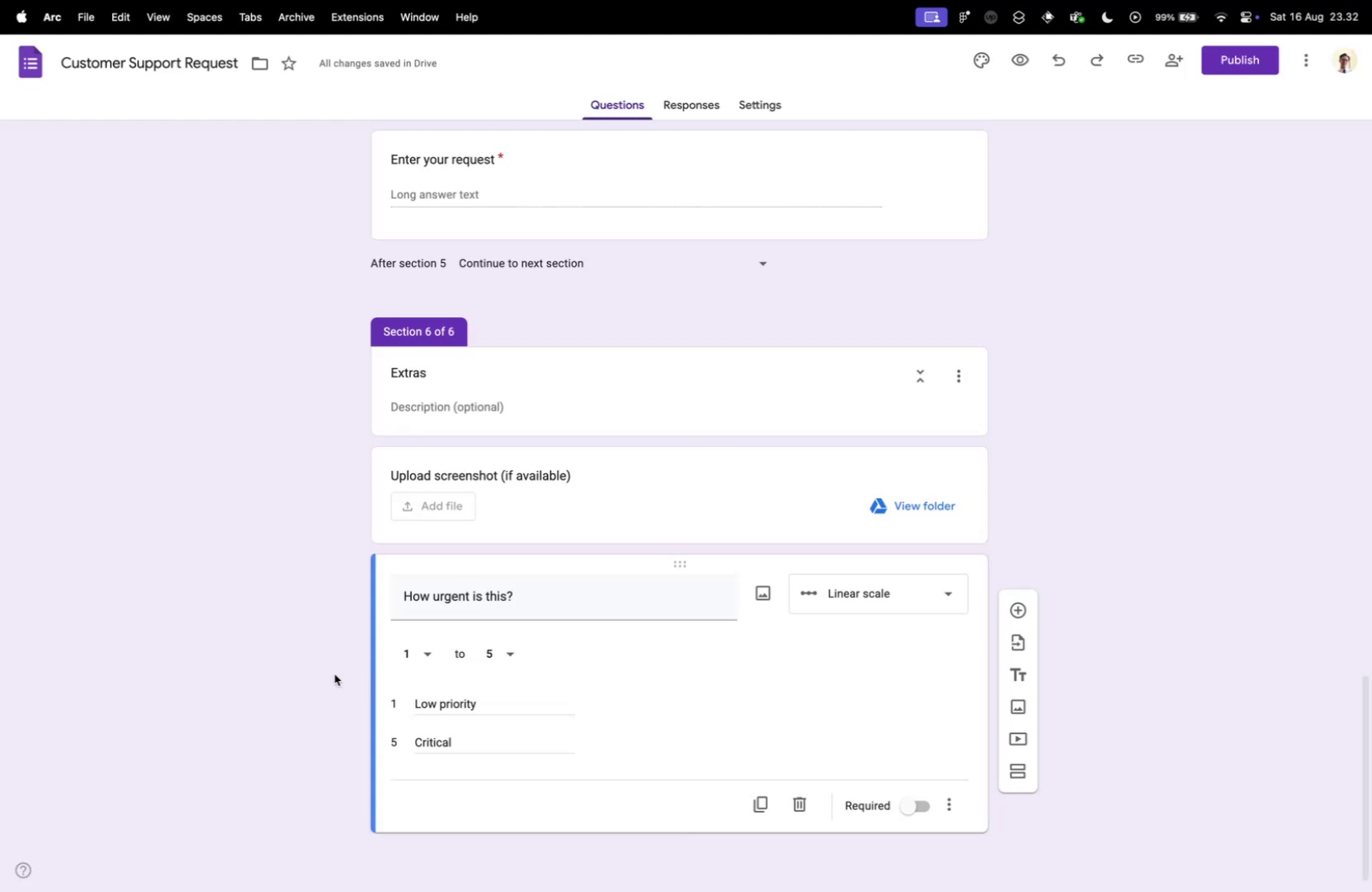 
scroll: coordinate [330, 674], scroll_direction: down, amount: 17.0
 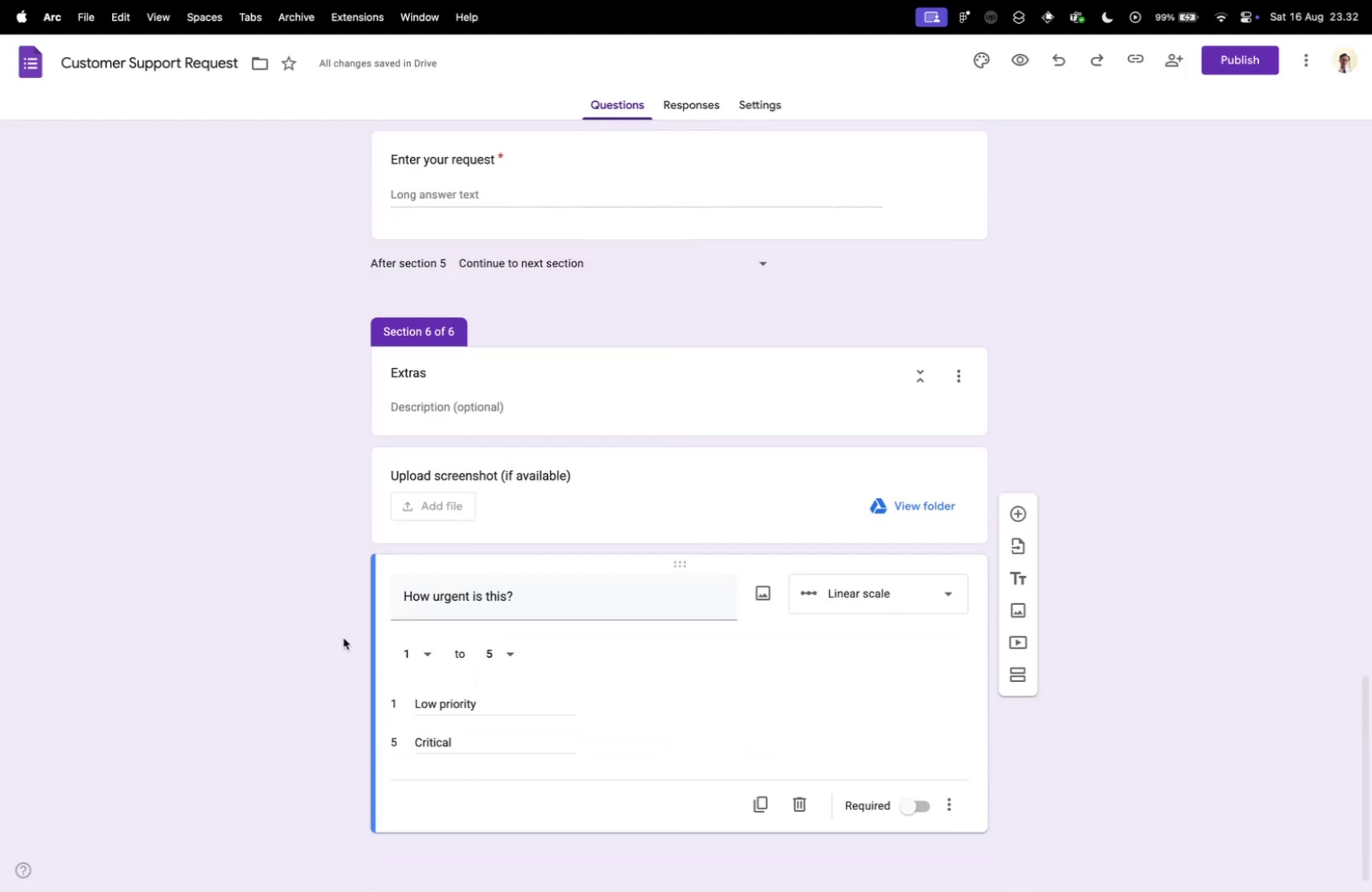 
key(Control+ControlLeft)
 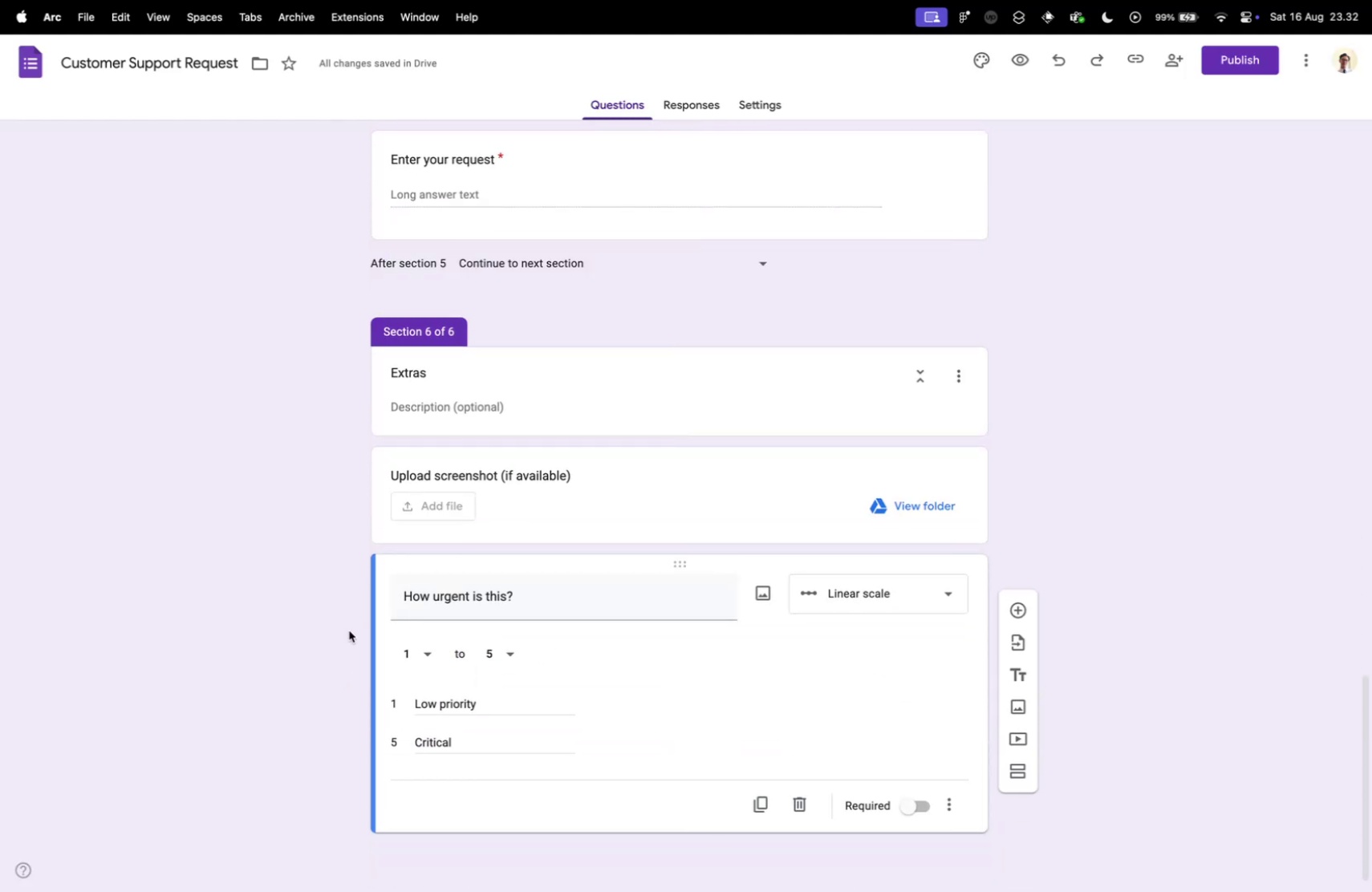 
key(Control+Tab)
 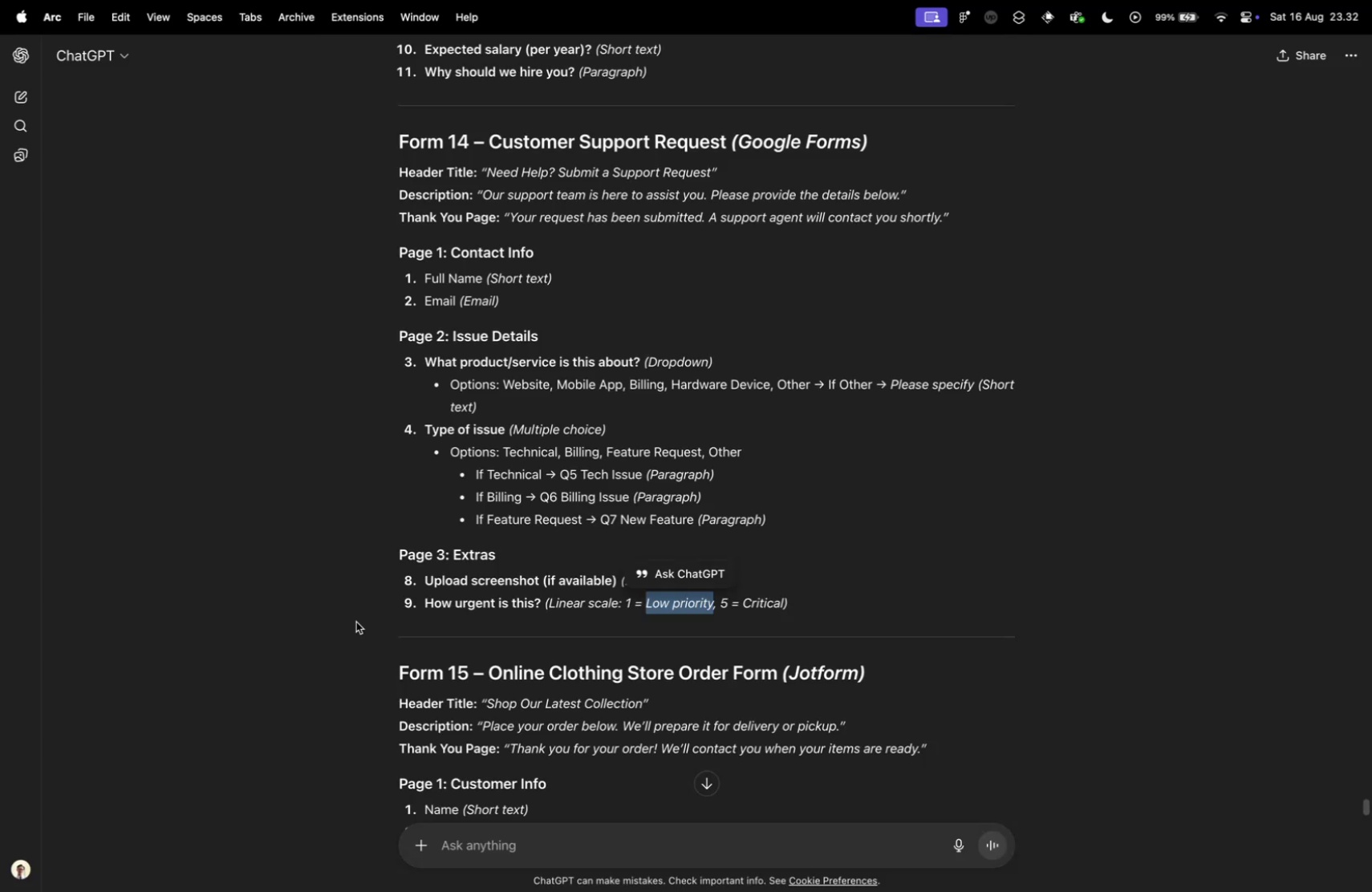 
scroll: coordinate [342, 651], scroll_direction: down, amount: 6.0
 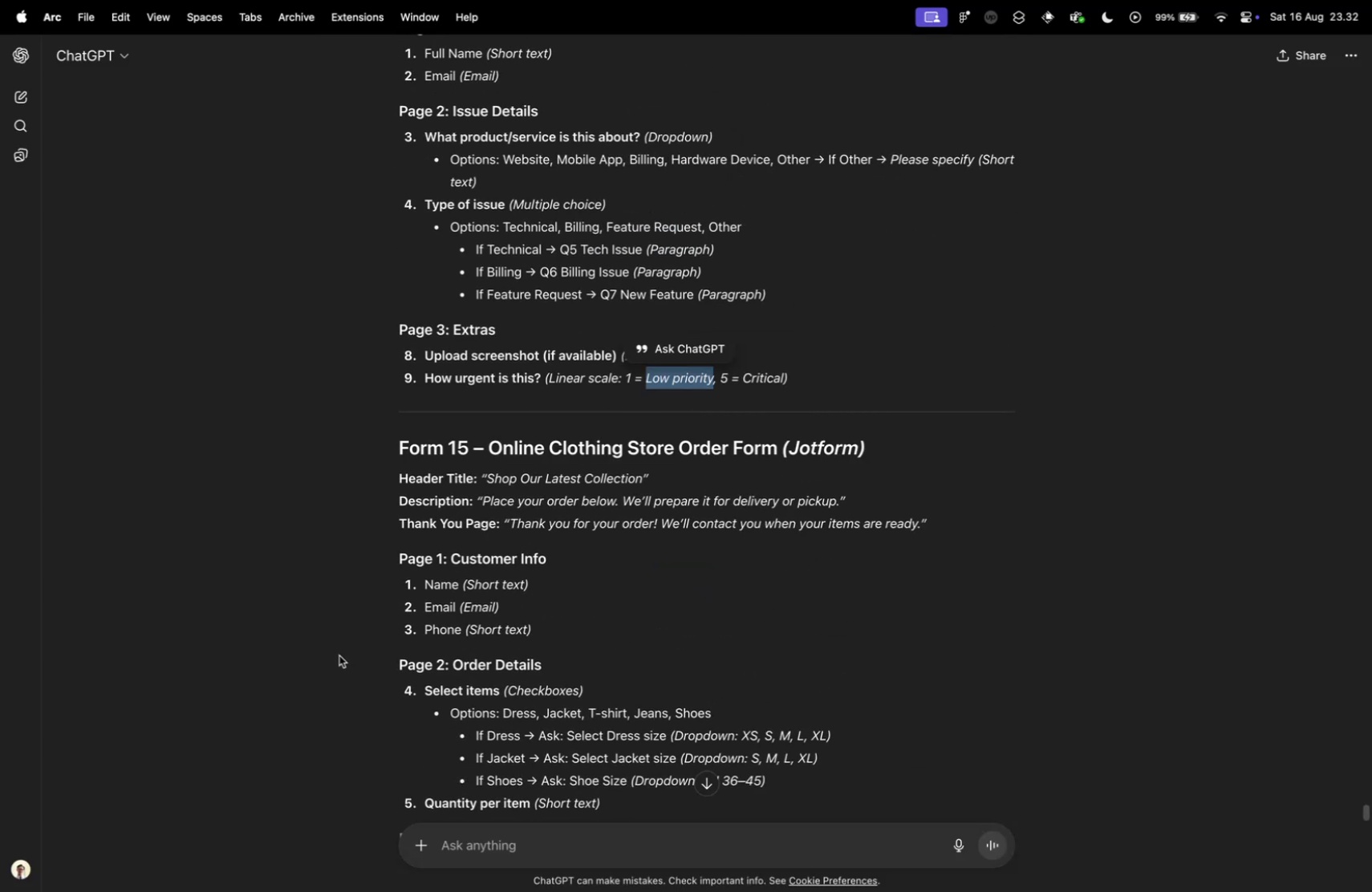 
key(Control+ControlLeft)
 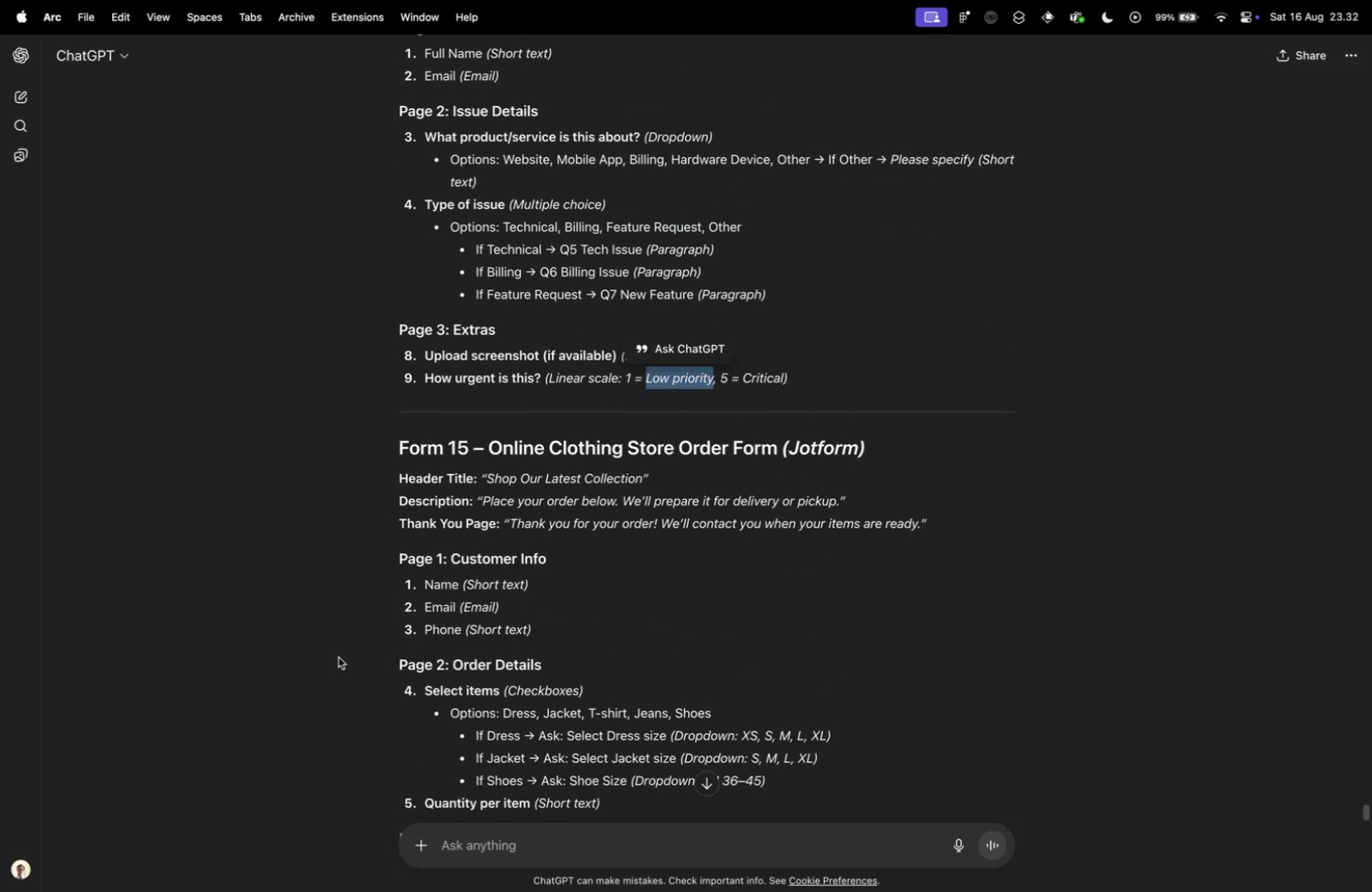 
key(Control+Tab)
 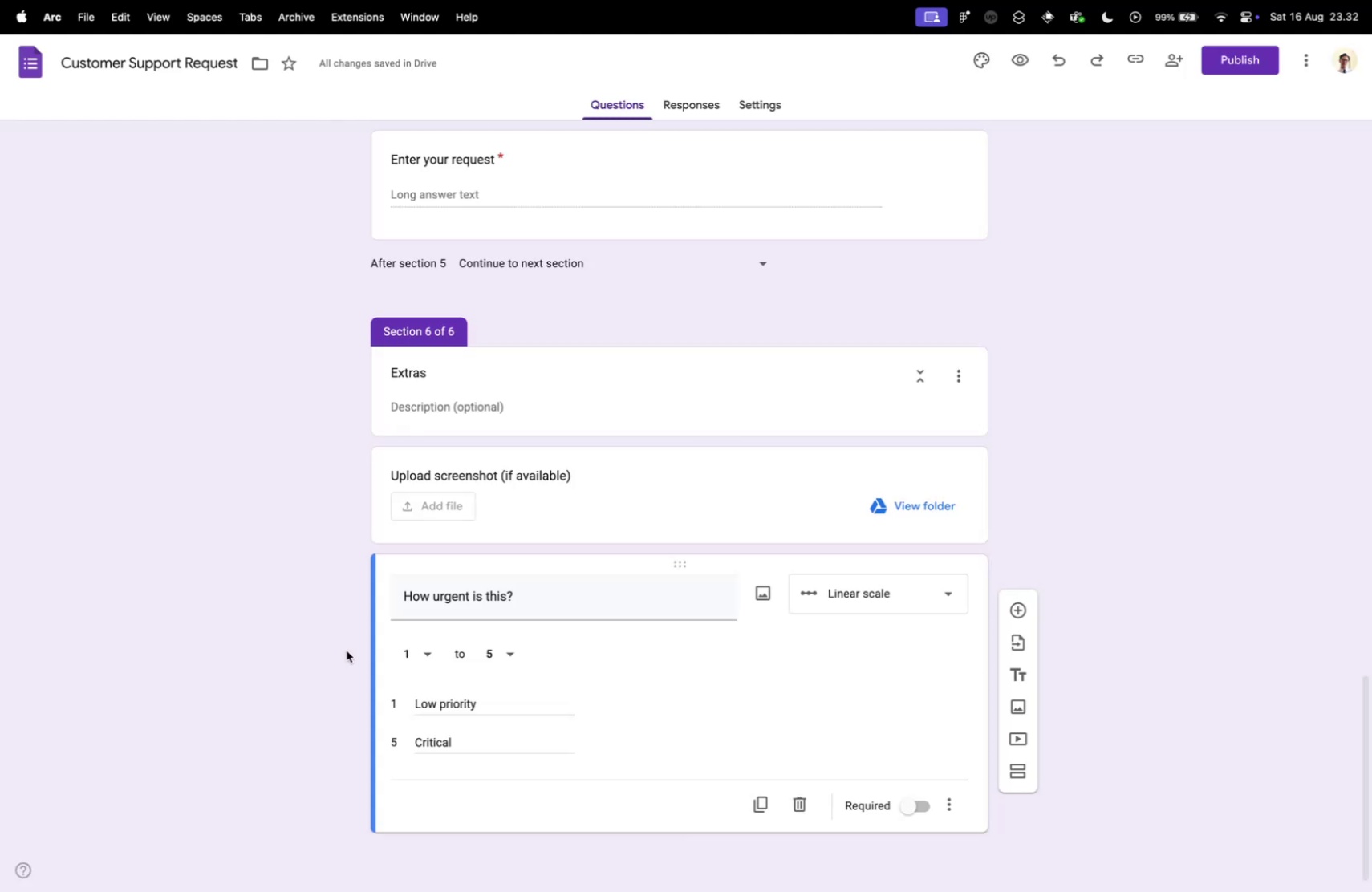 
scroll: coordinate [323, 578], scroll_direction: up, amount: 98.0
 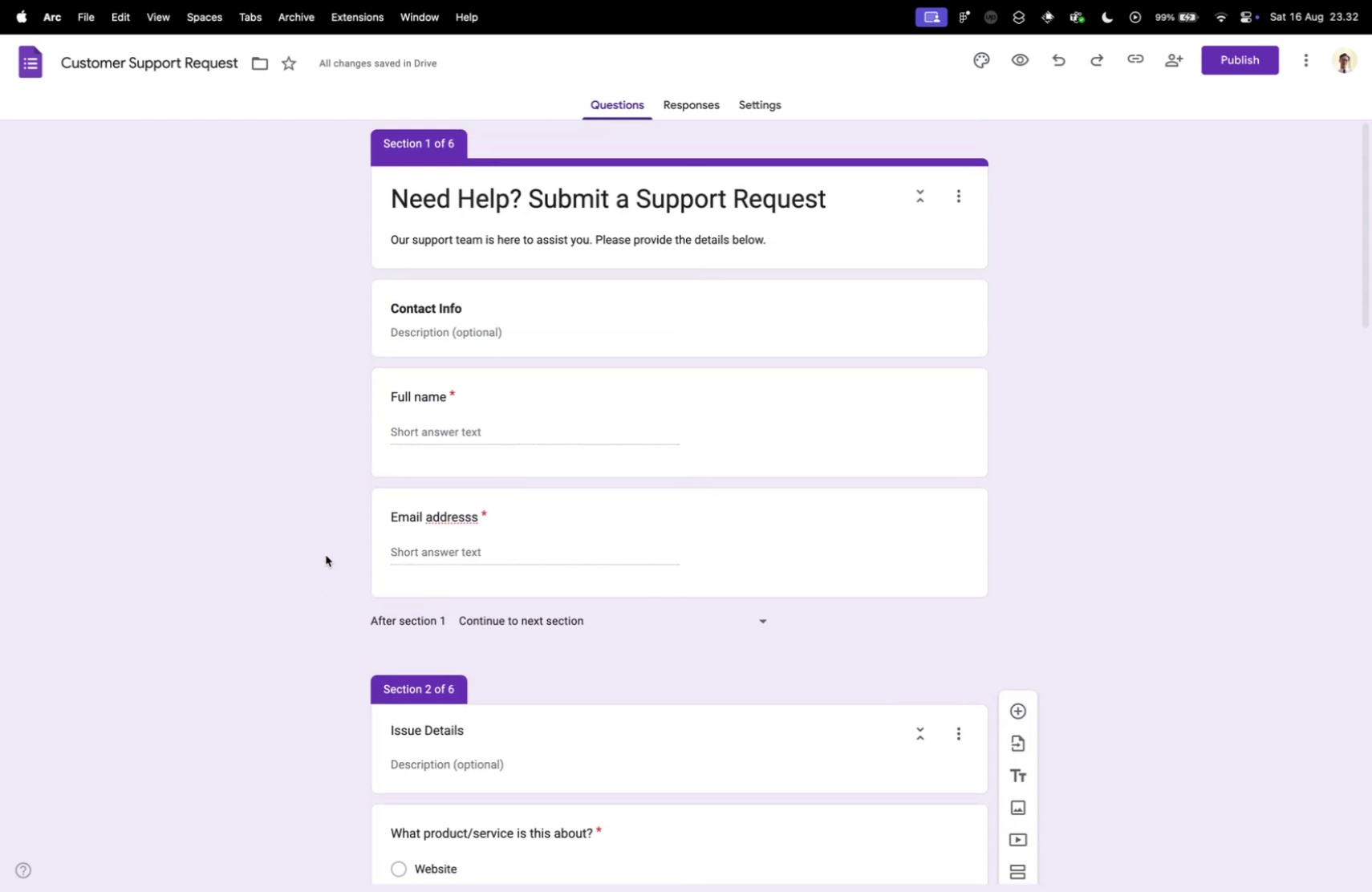 
wait(7.23)
 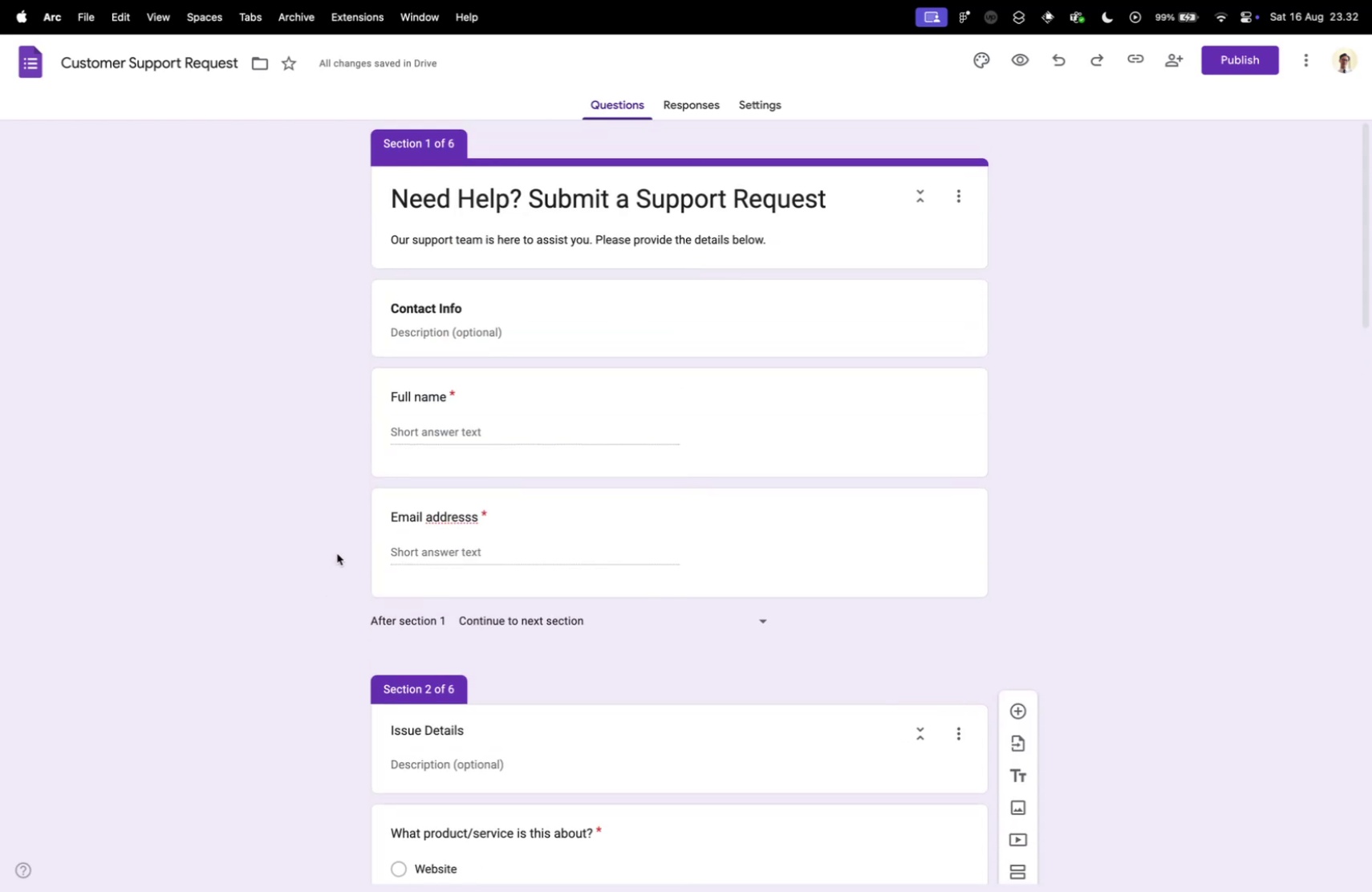 
scroll: coordinate [329, 535], scroll_direction: down, amount: 83.0
 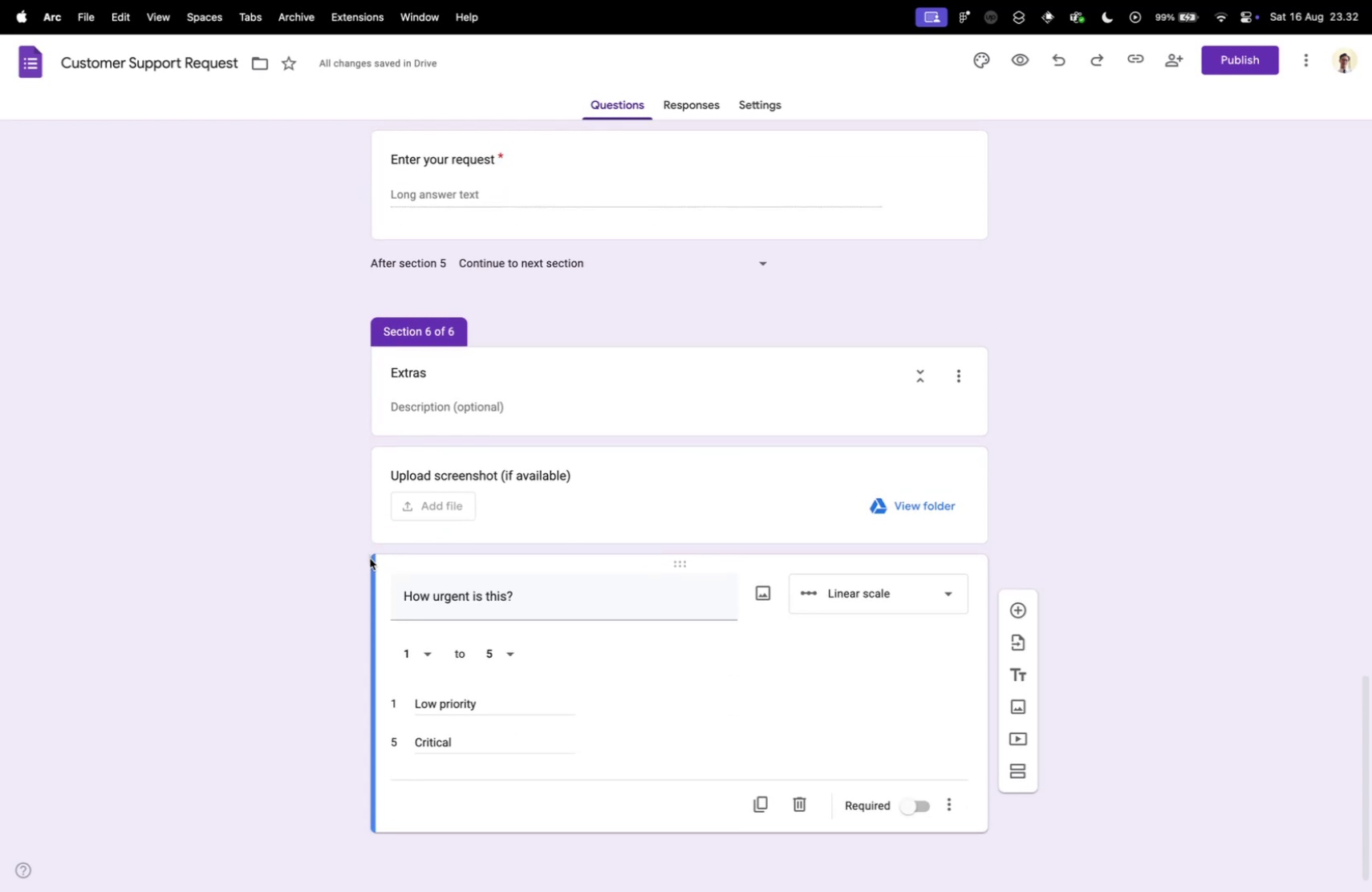 
scroll: coordinate [380, 556], scroll_direction: up, amount: 81.0
 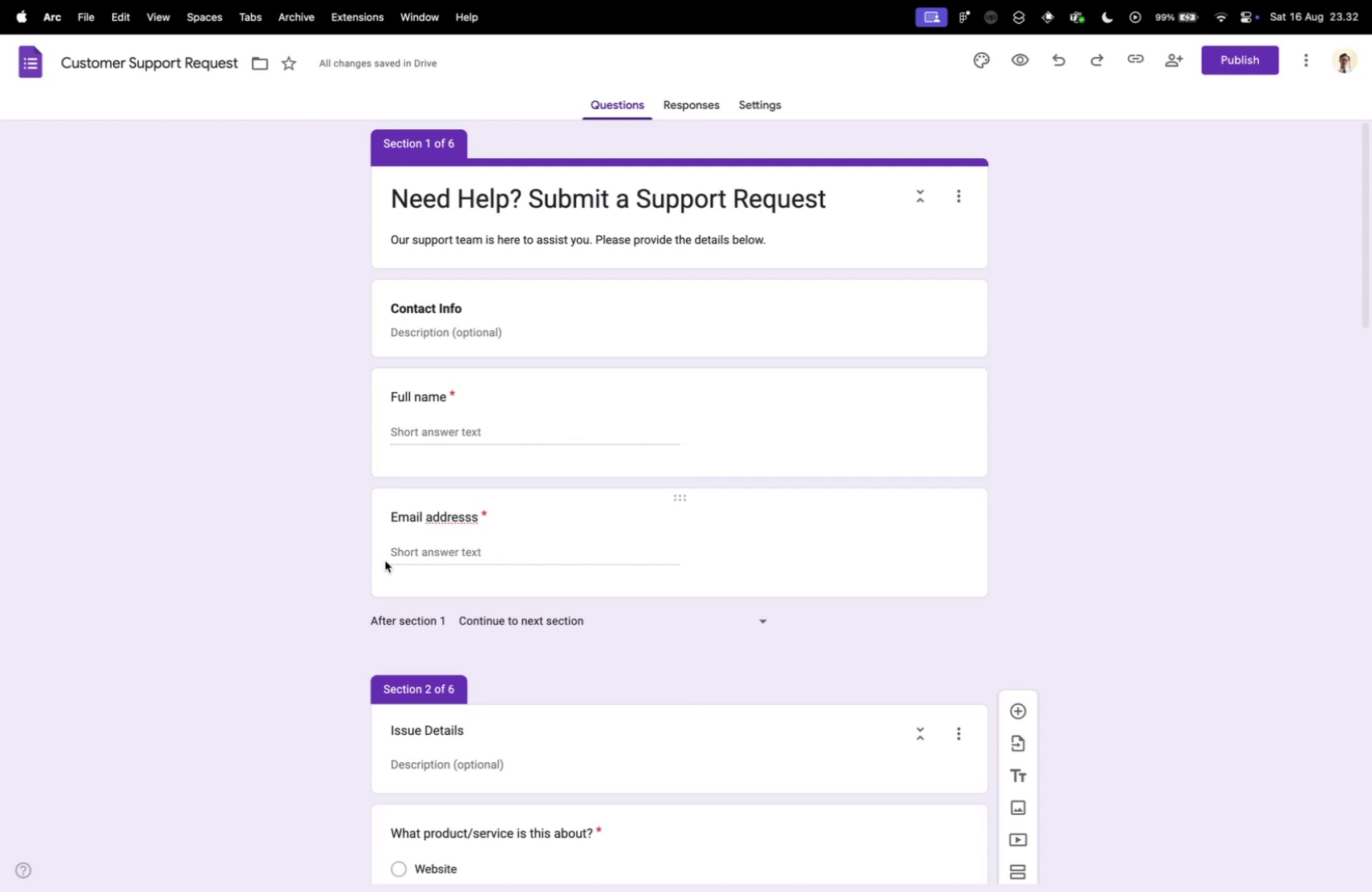 
scroll: coordinate [384, 566], scroll_direction: down, amount: 5.0
 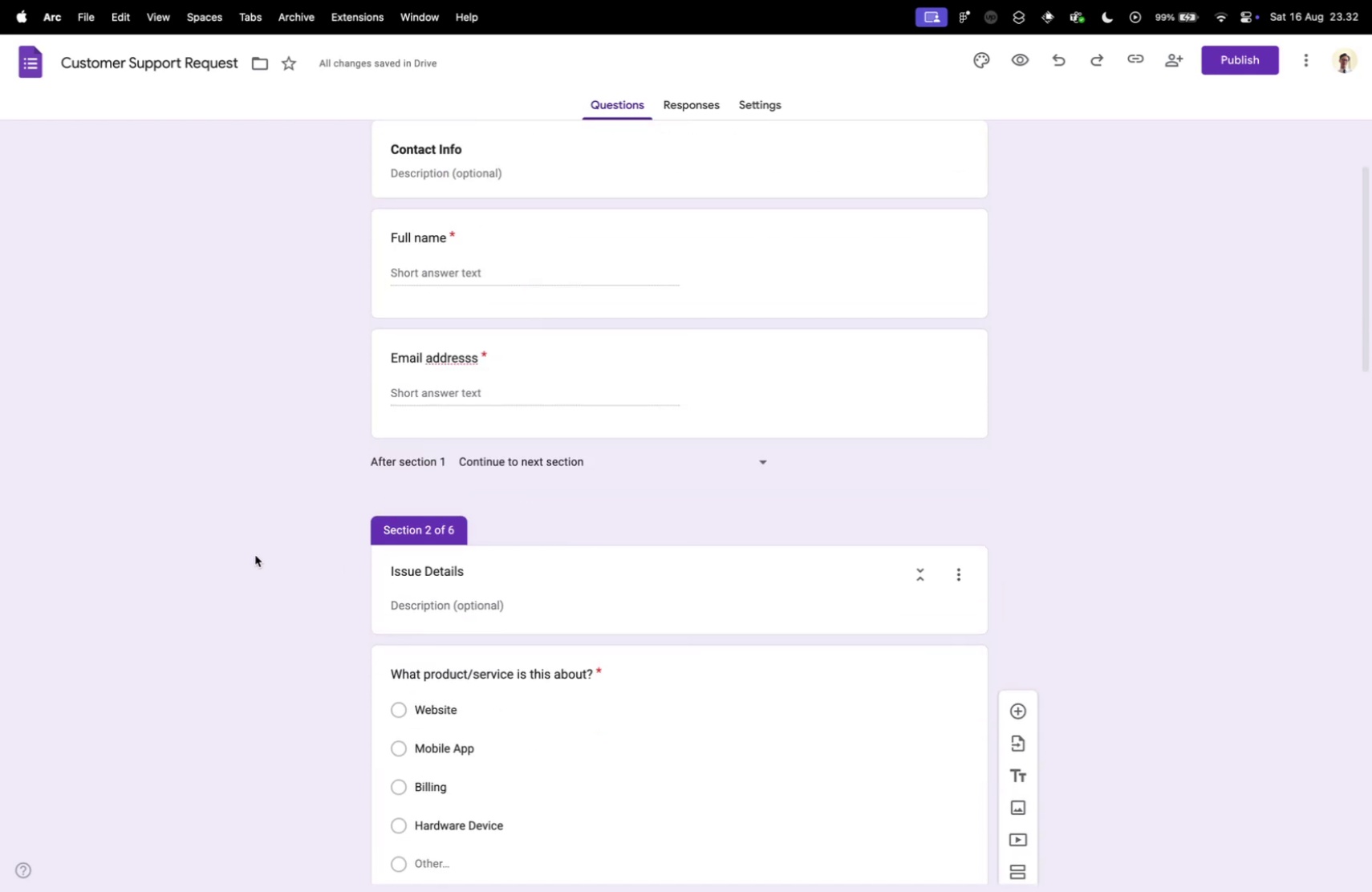 
key(Control+ControlLeft)
 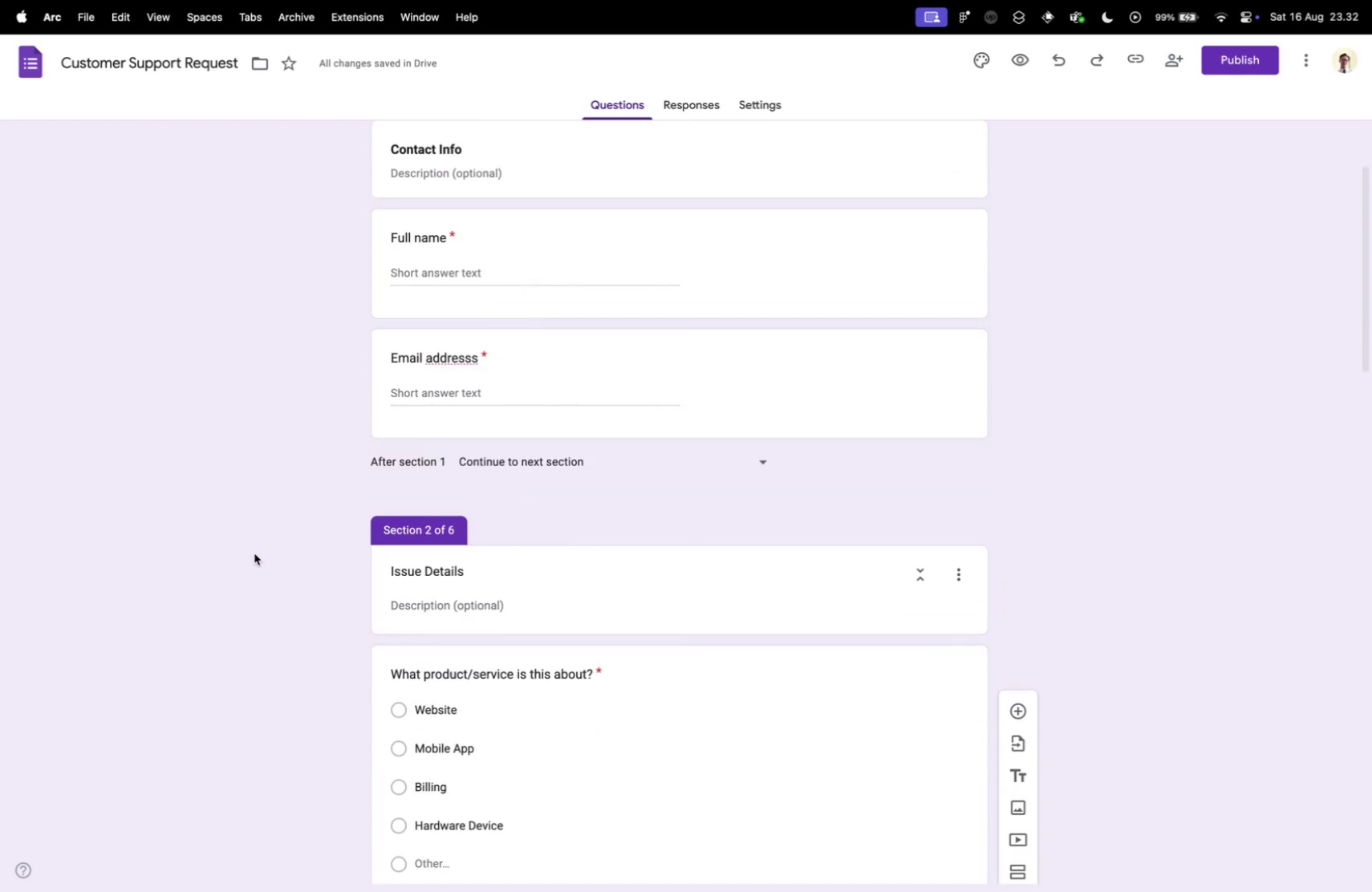 
key(Control+Tab)
 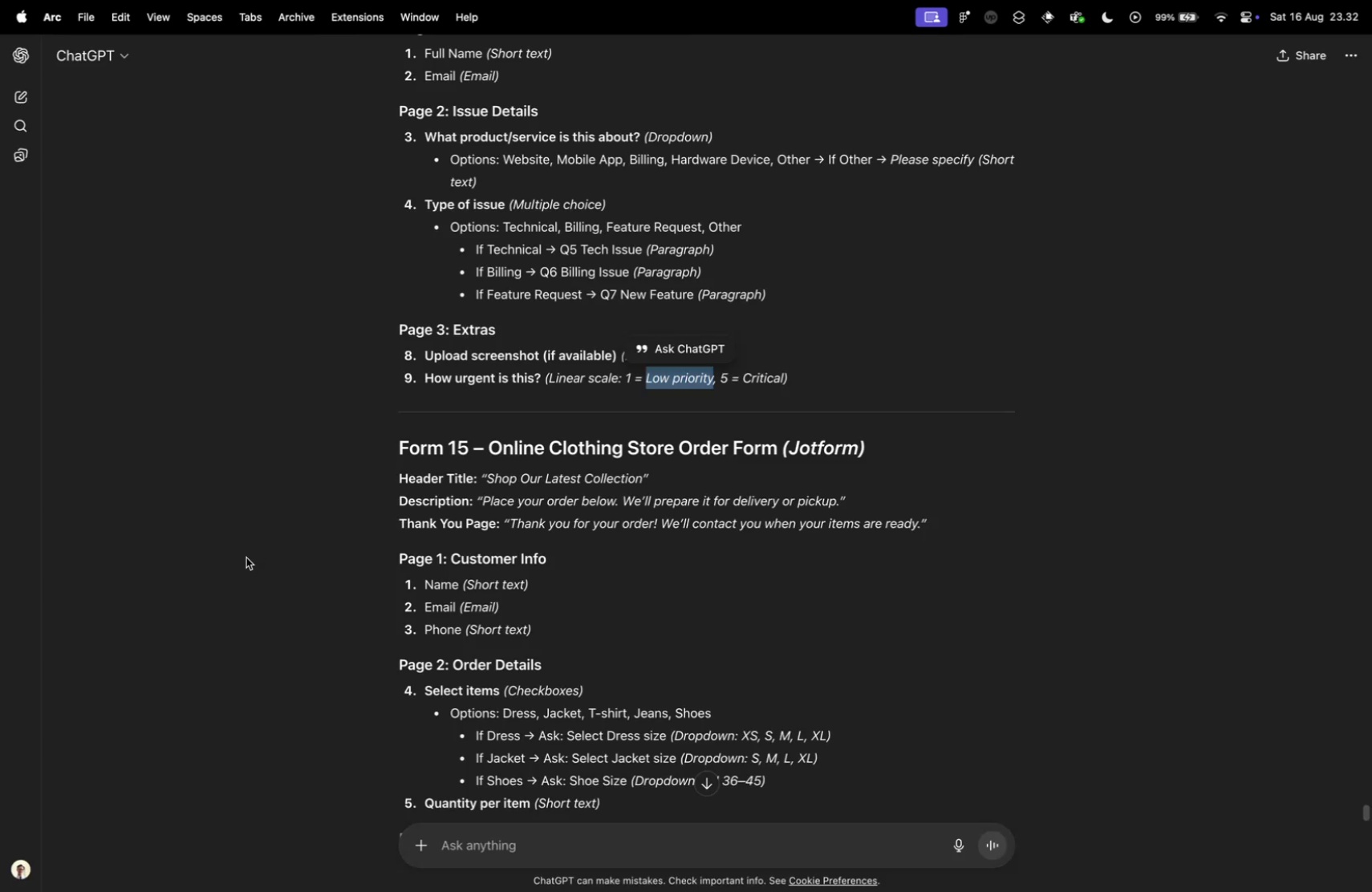 
wait(6.83)
 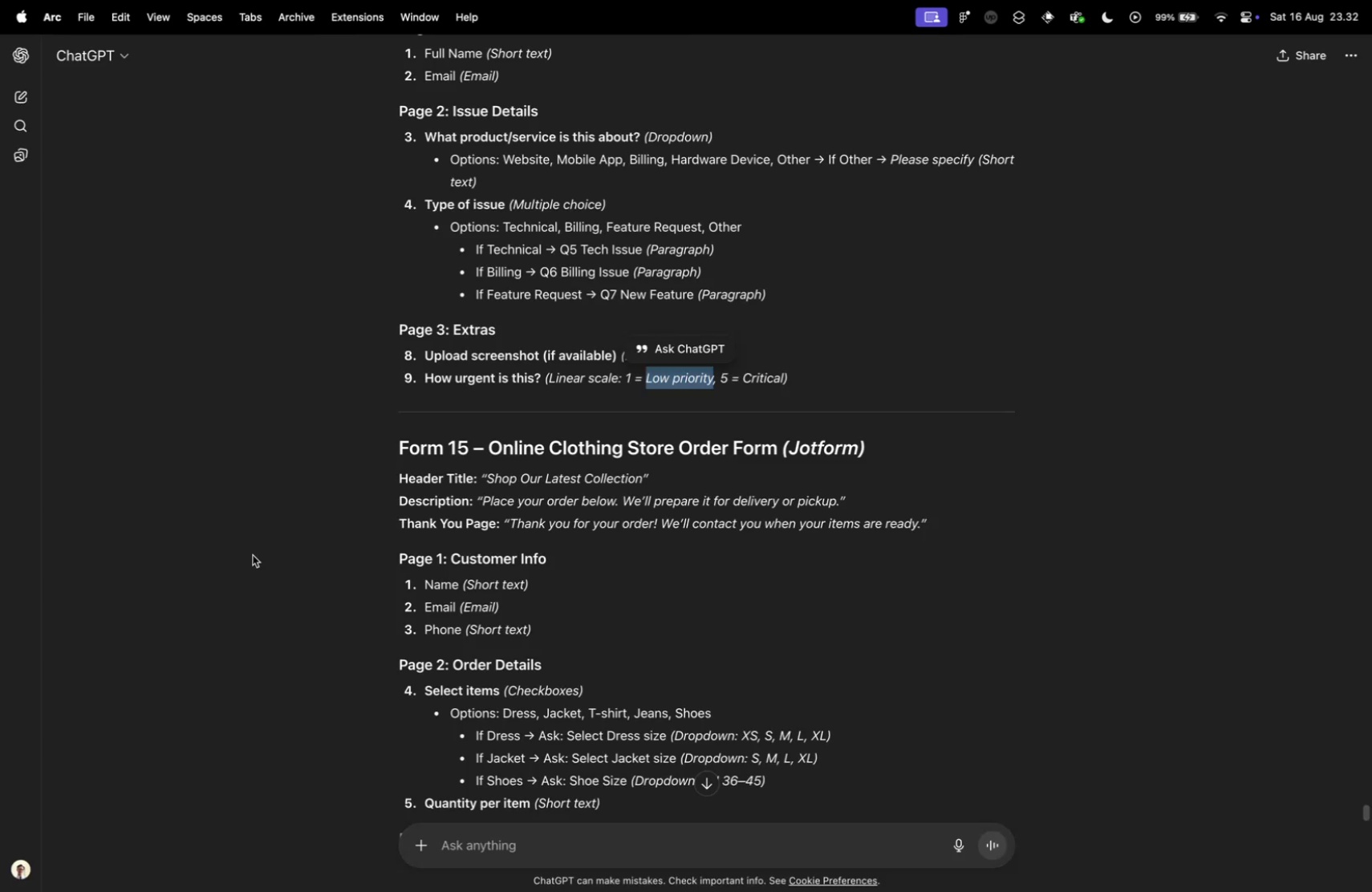 
scroll: coordinate [296, 298], scroll_direction: down, amount: 9.0
 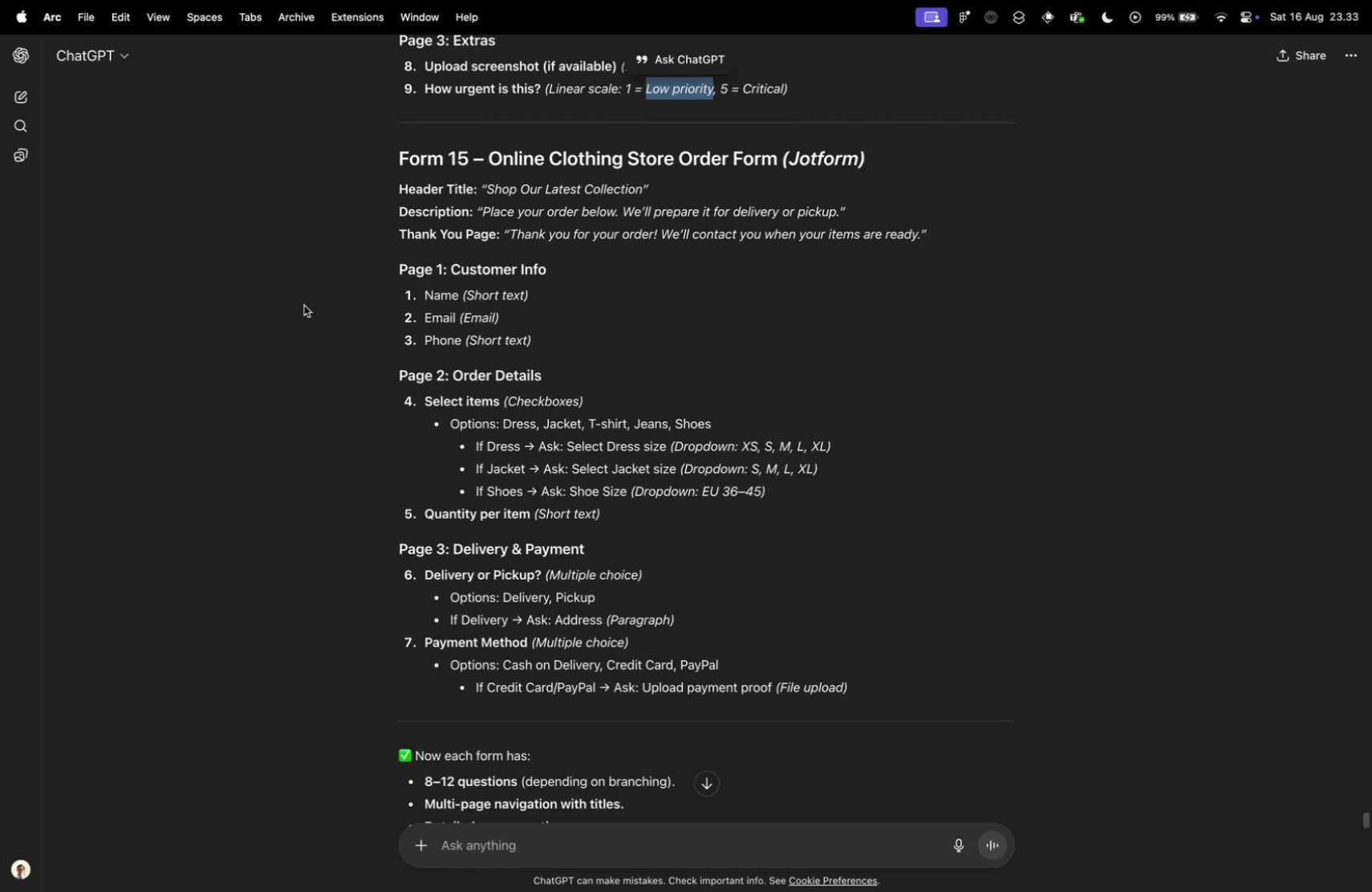 
key(Control+Tab)
 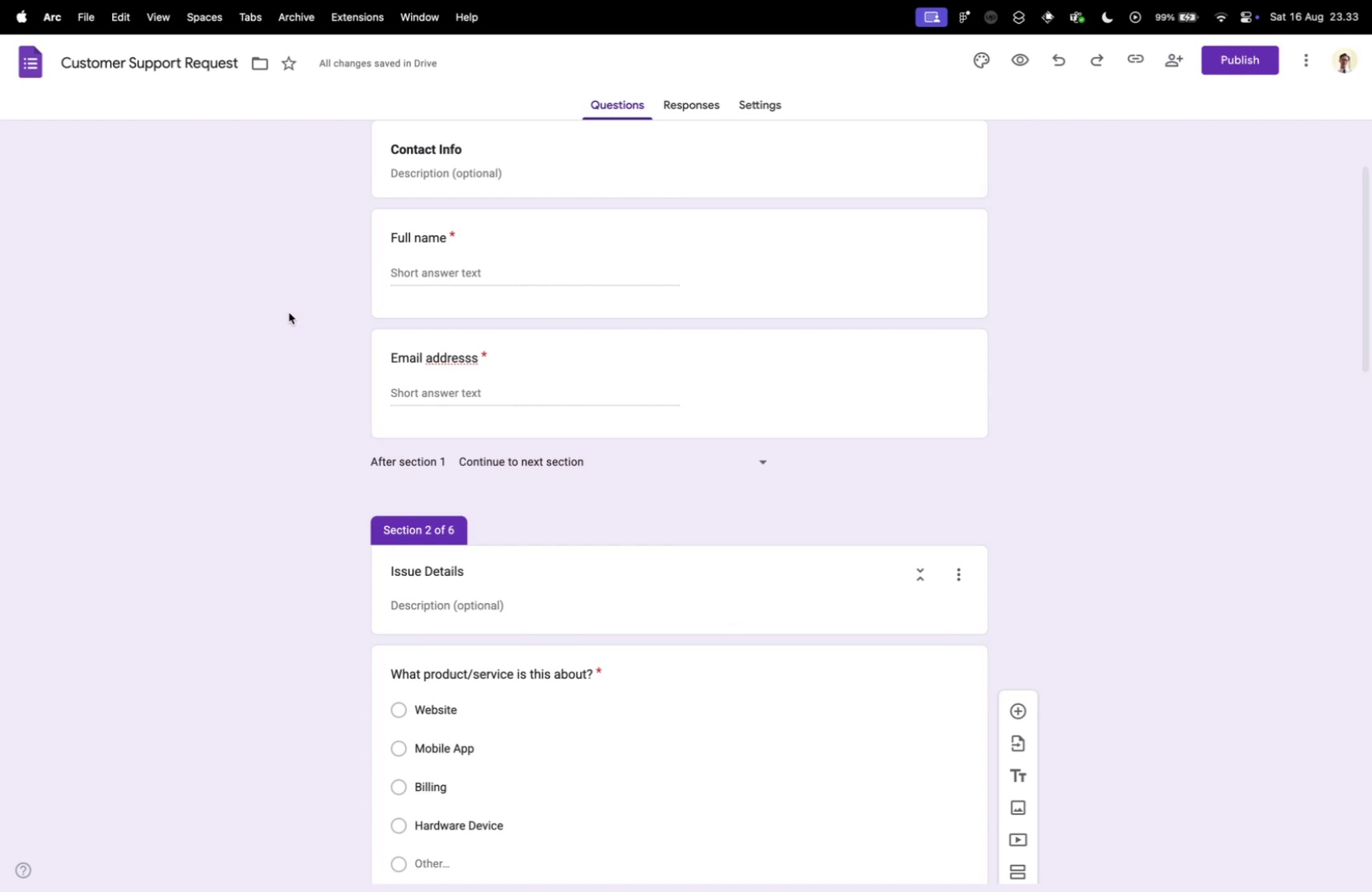 
wait(23.81)
 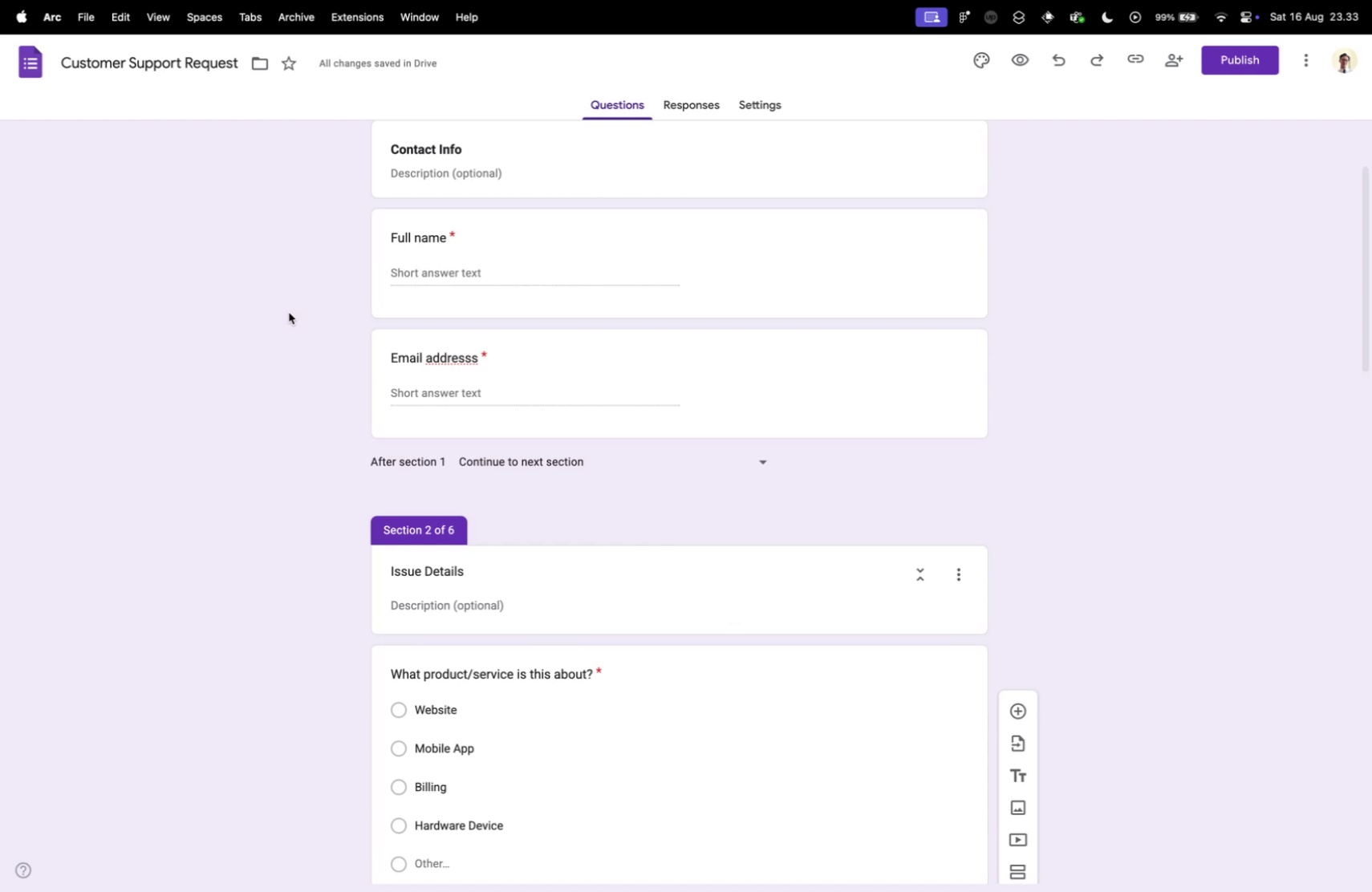 
scroll: coordinate [316, 313], scroll_direction: down, amount: 4.0
 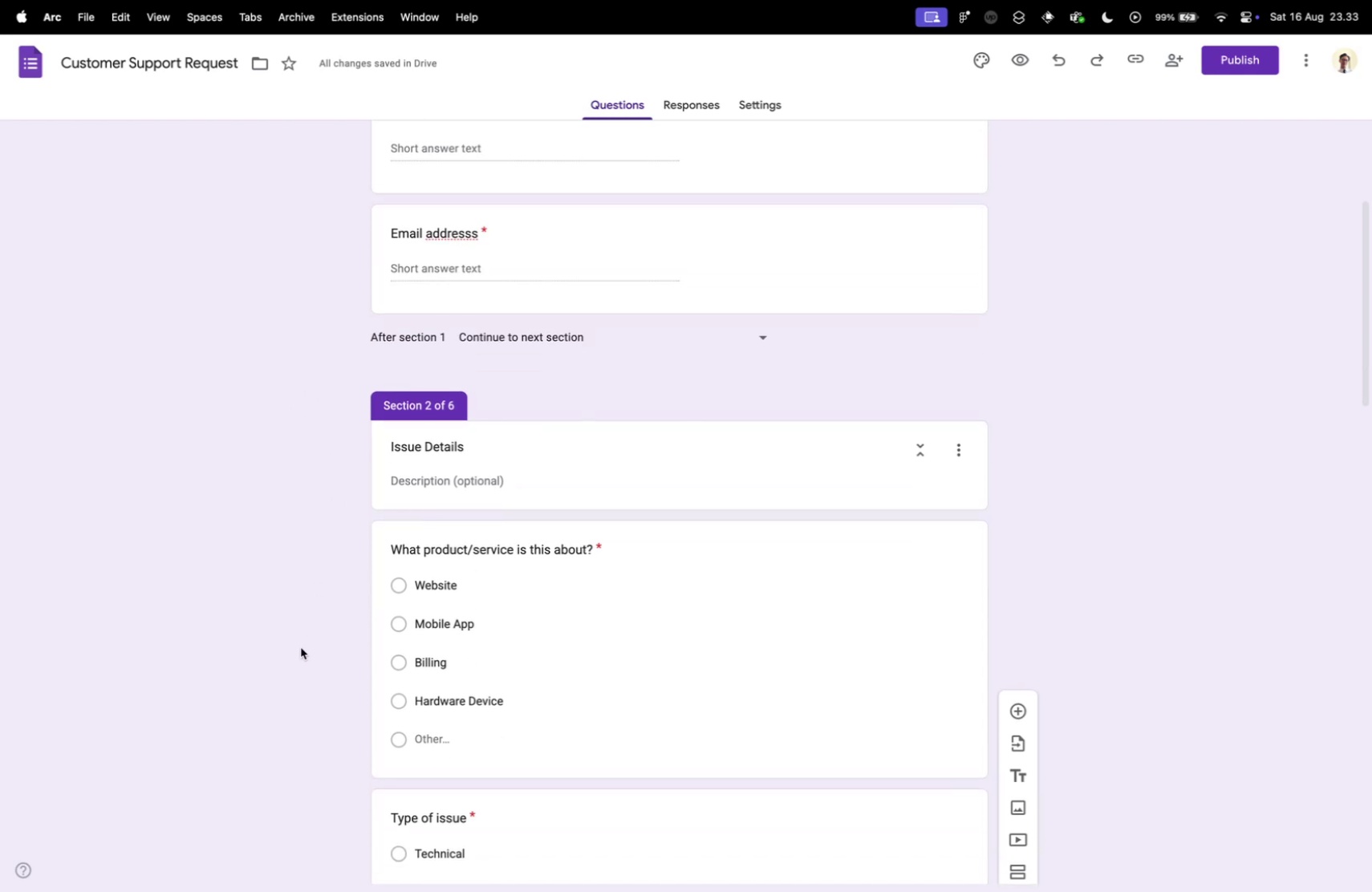 
wait(6.06)
 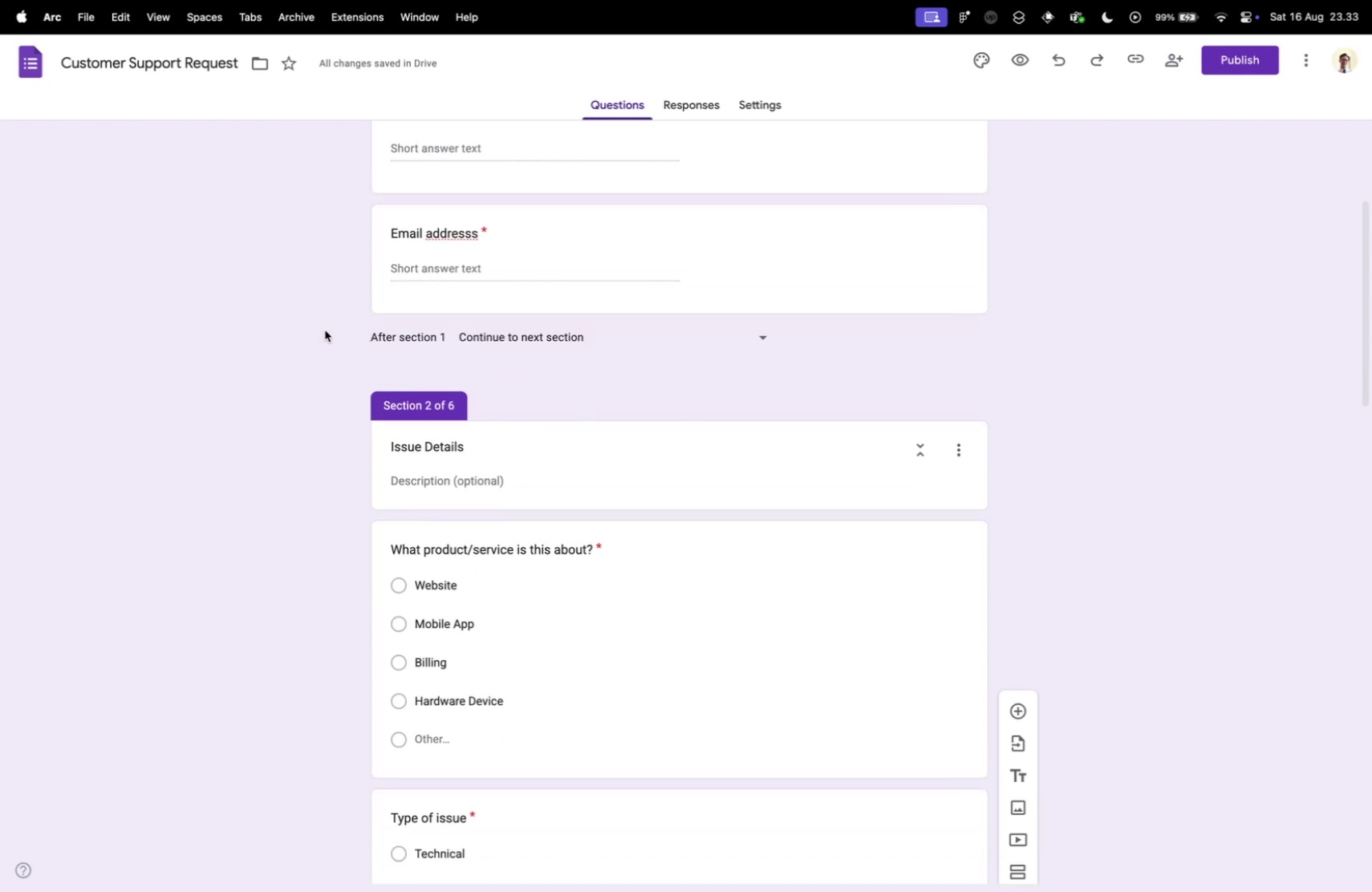 
scroll: coordinate [301, 649], scroll_direction: up, amount: 20.0
 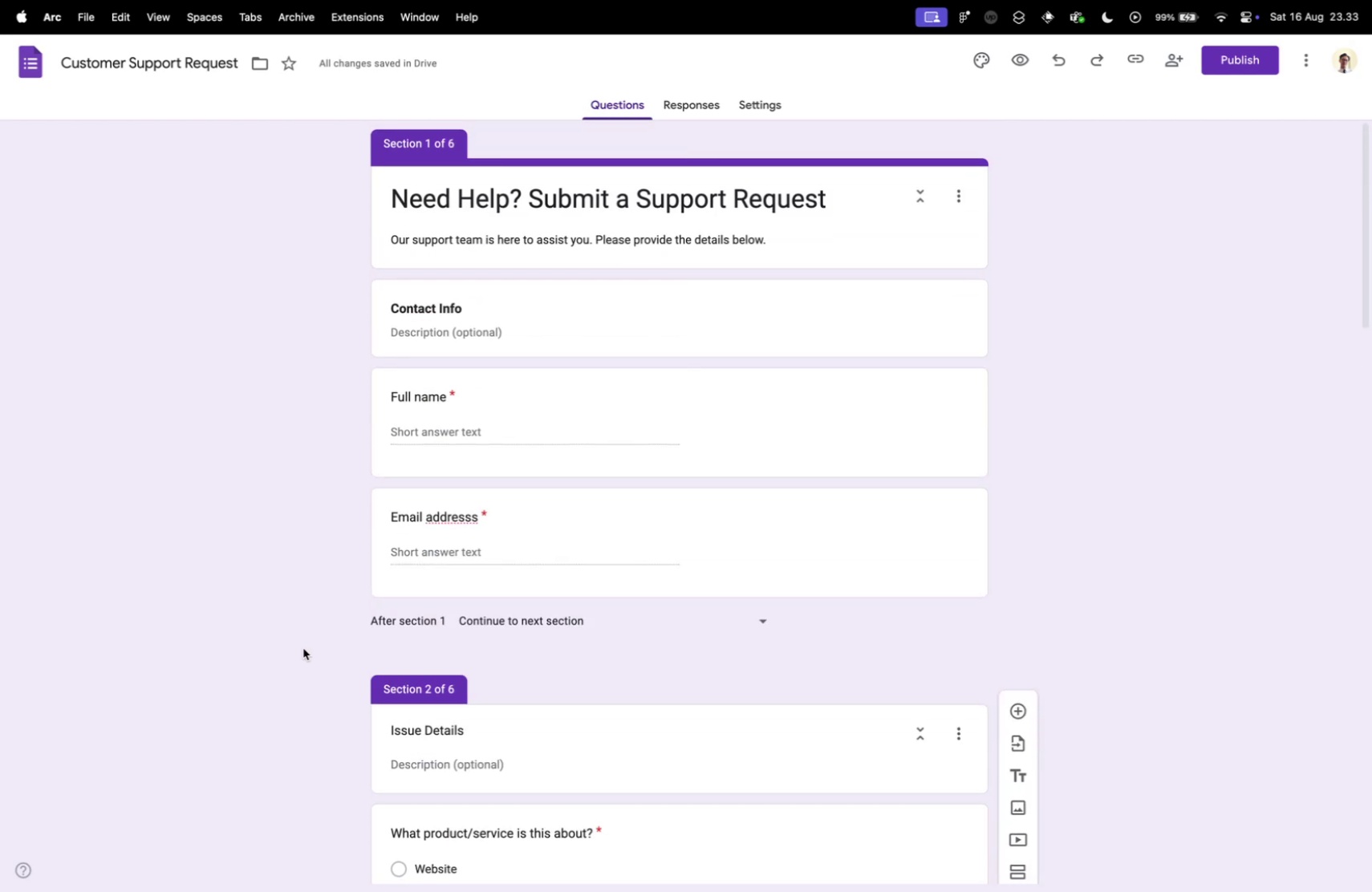 
scroll: coordinate [304, 651], scroll_direction: down, amount: 1.0
 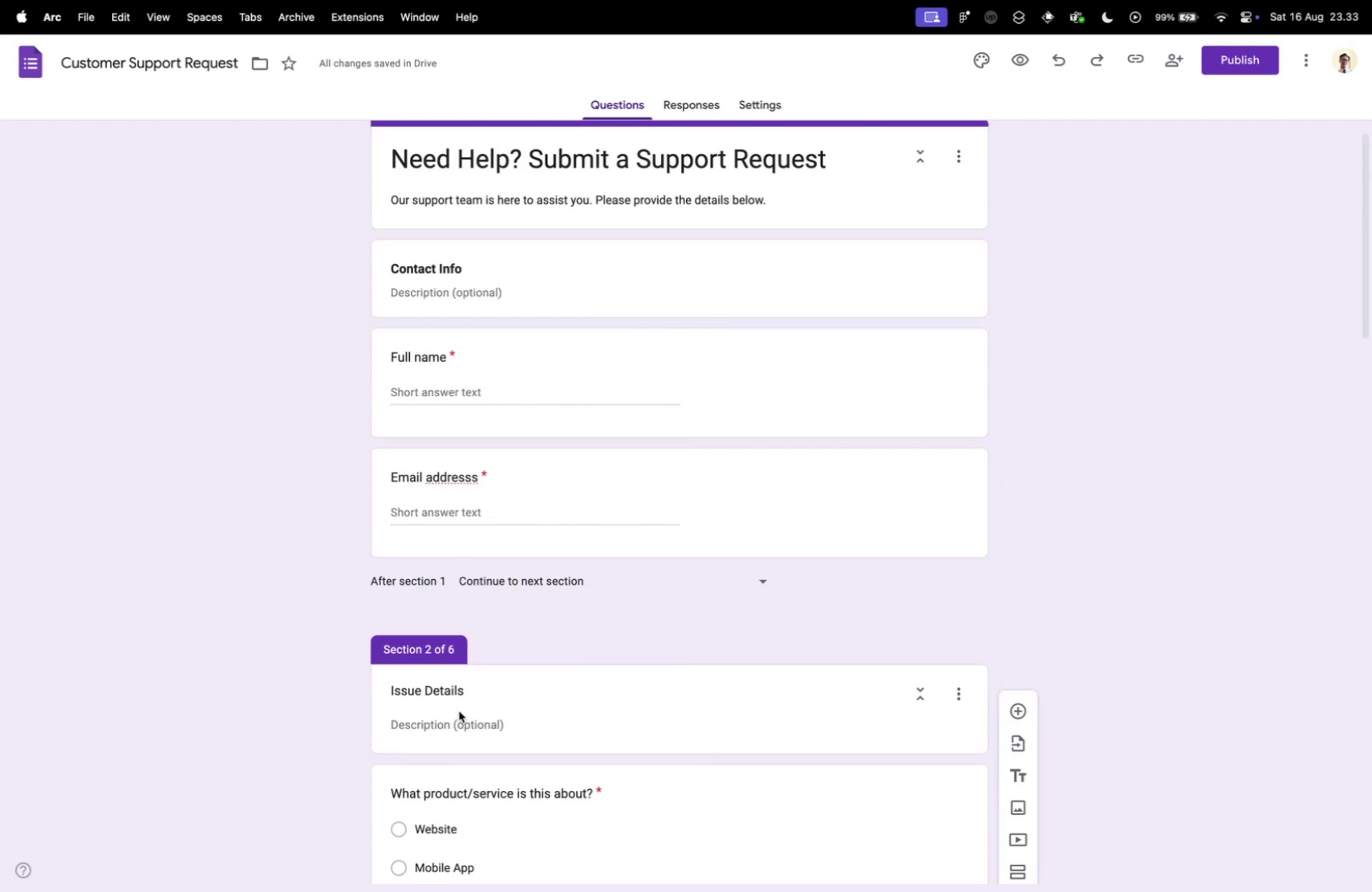 
left_click_drag(start_coordinate=[470, 693], to_coordinate=[294, 682])
 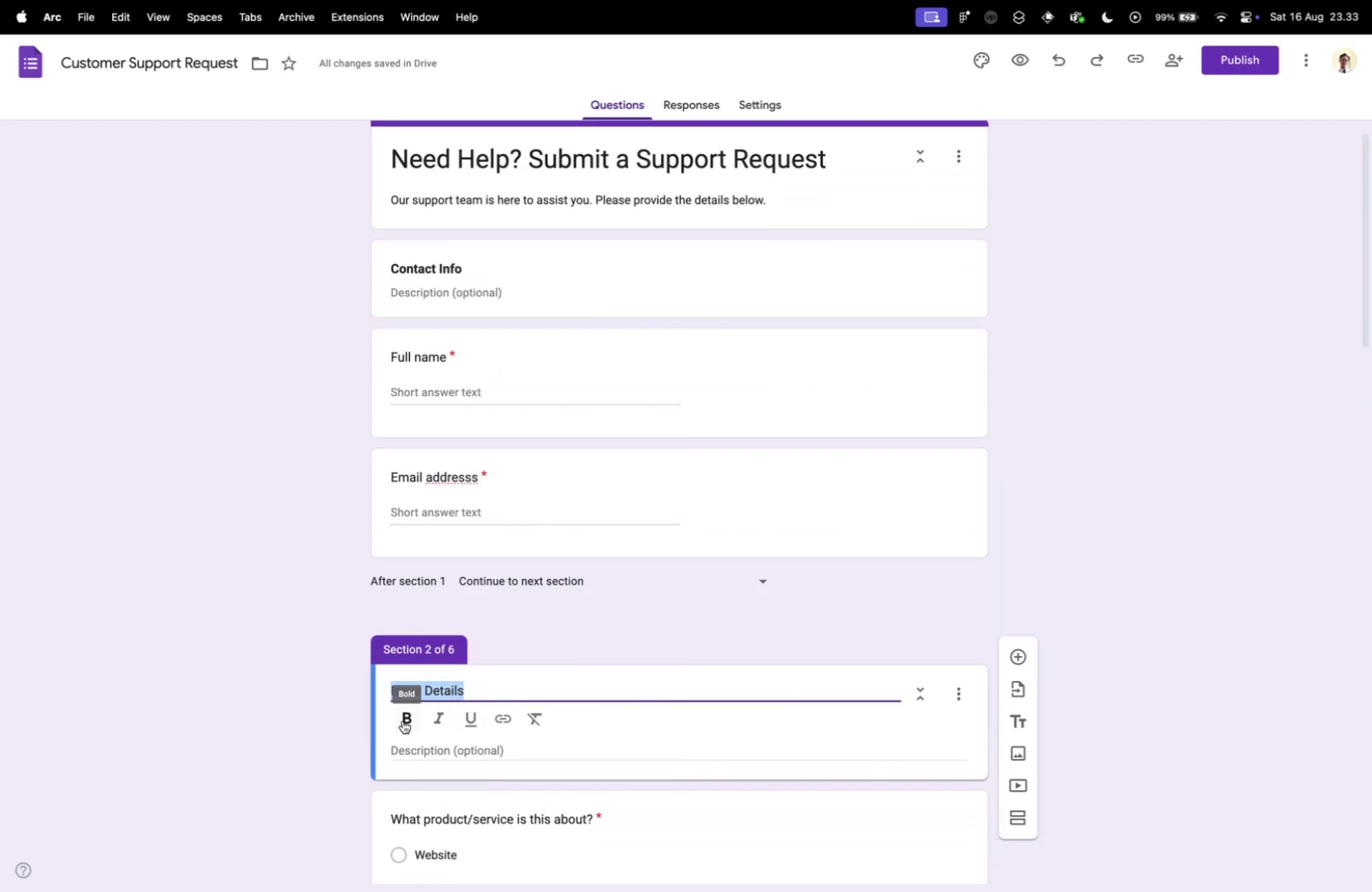 
left_click([403, 719])
 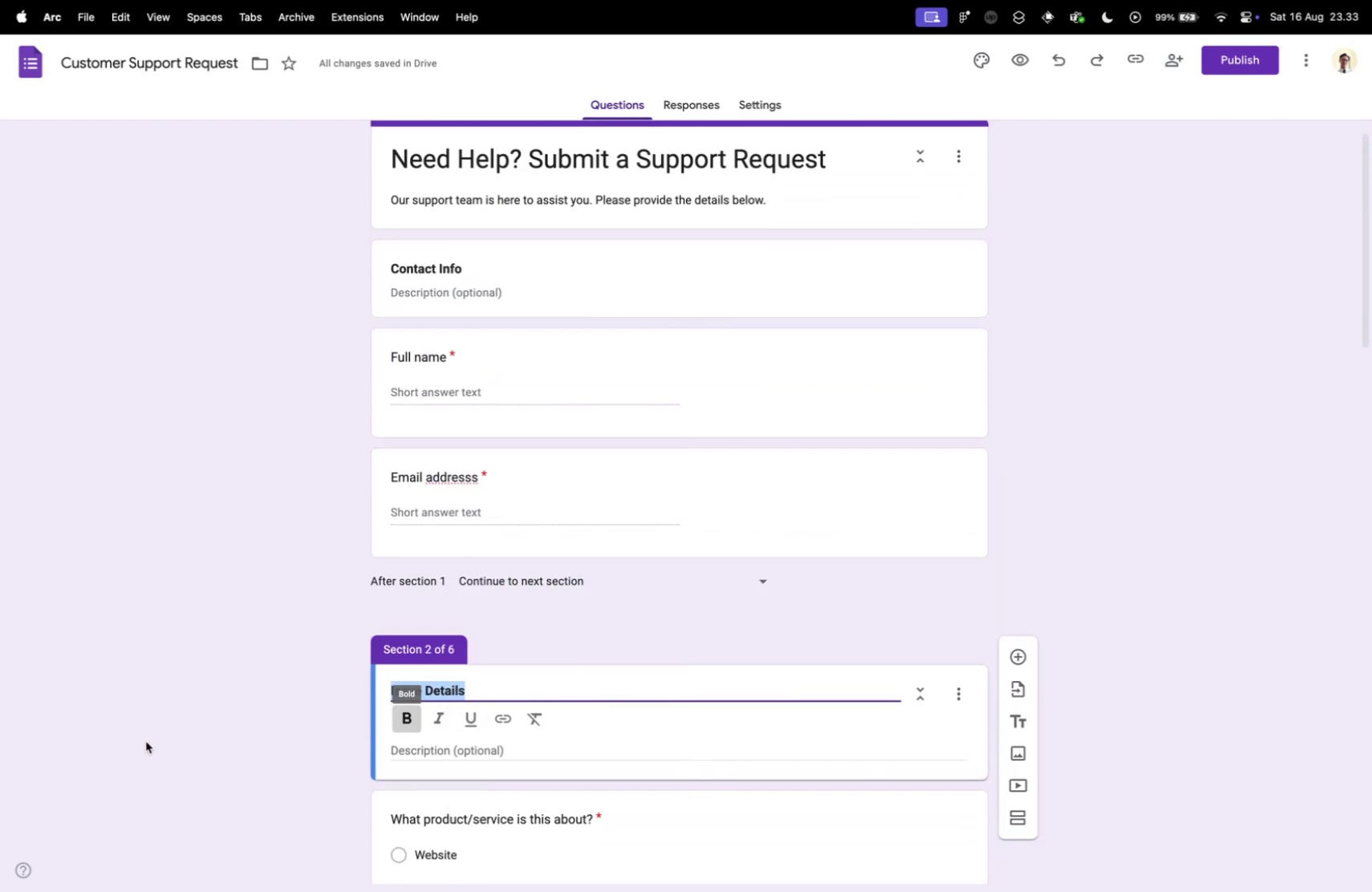 
scroll: coordinate [419, 744], scroll_direction: down, amount: 23.0
 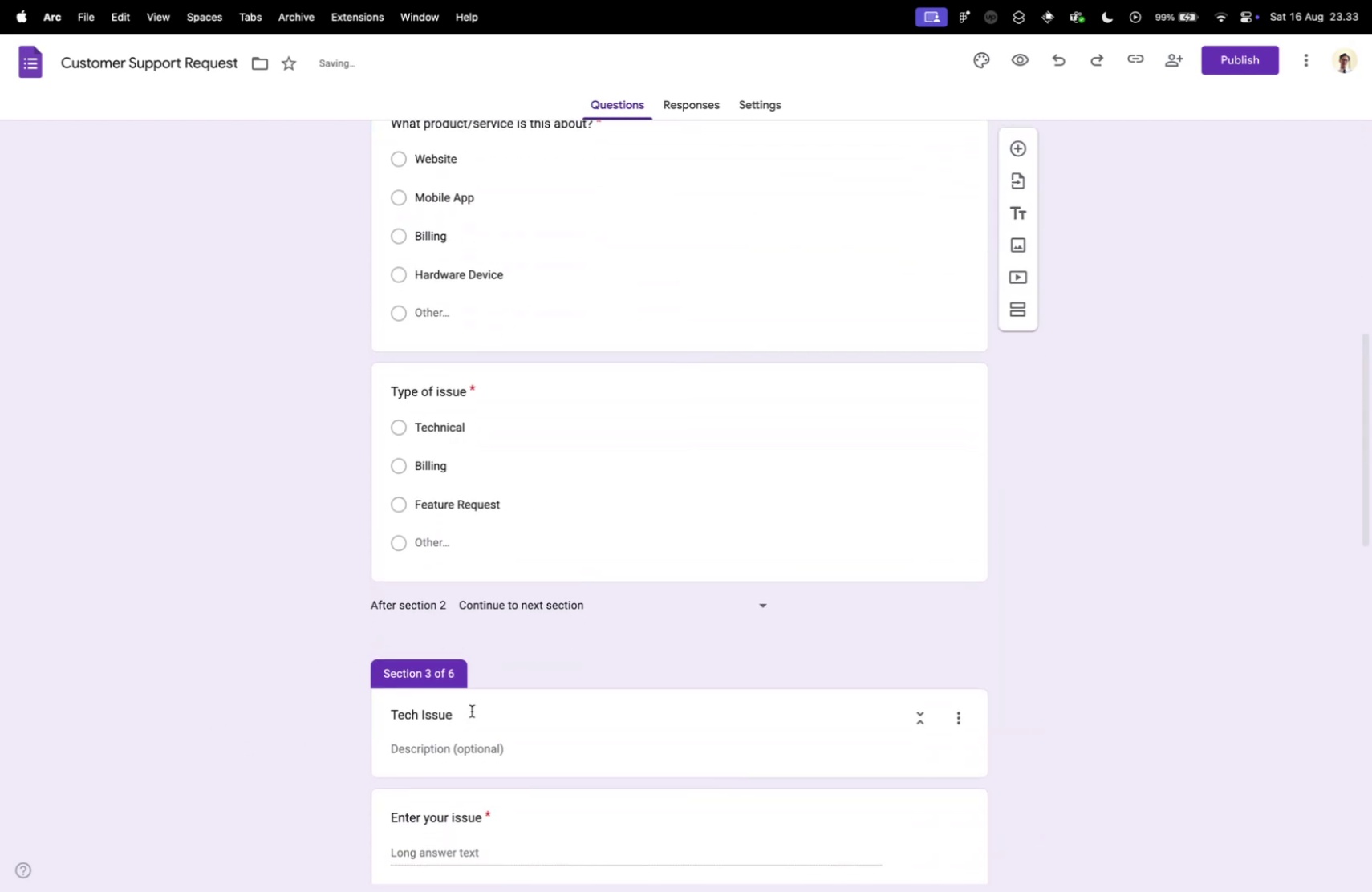 
left_click_drag(start_coordinate=[473, 712], to_coordinate=[260, 701])
 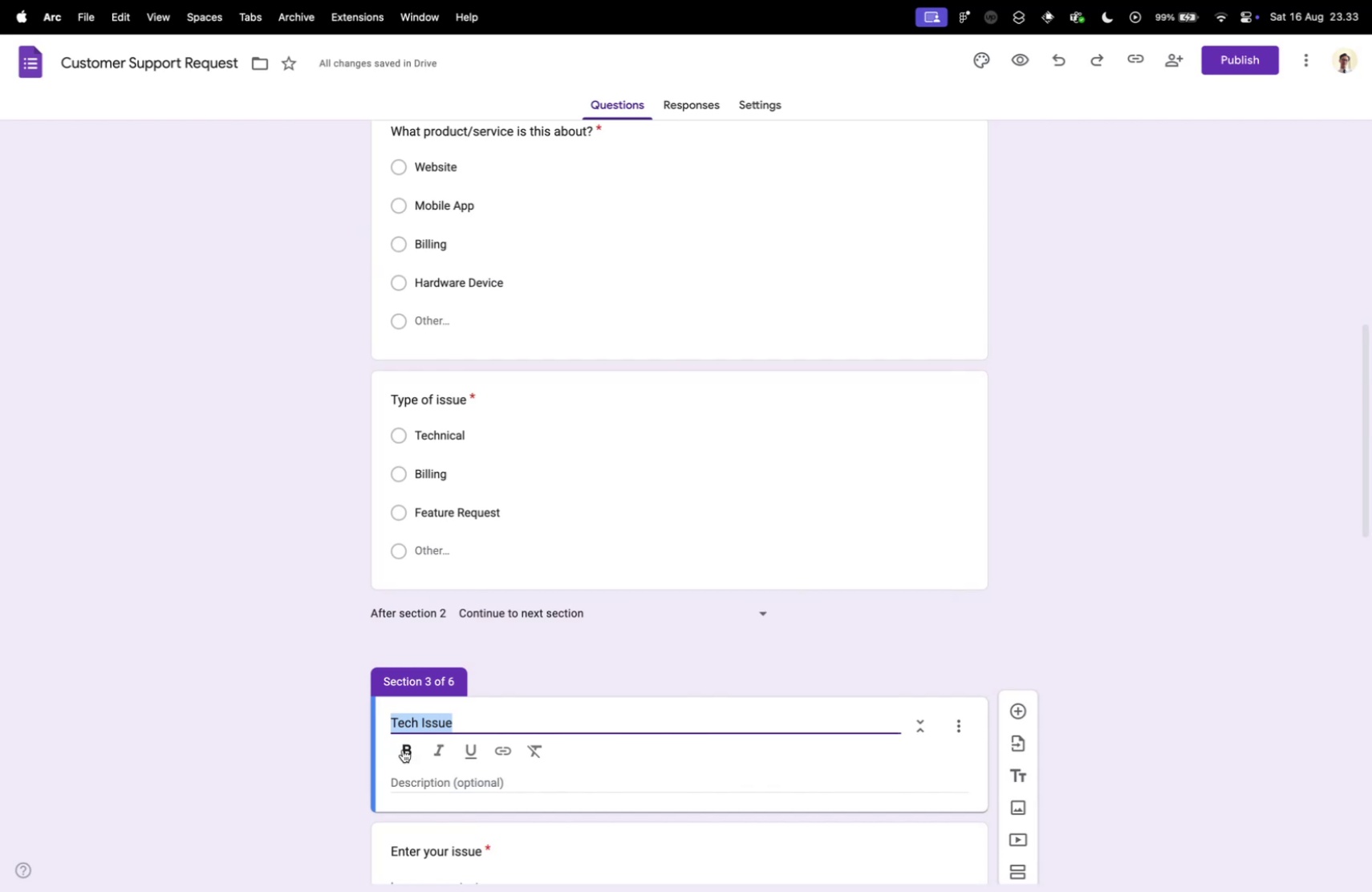 
left_click([404, 748])
 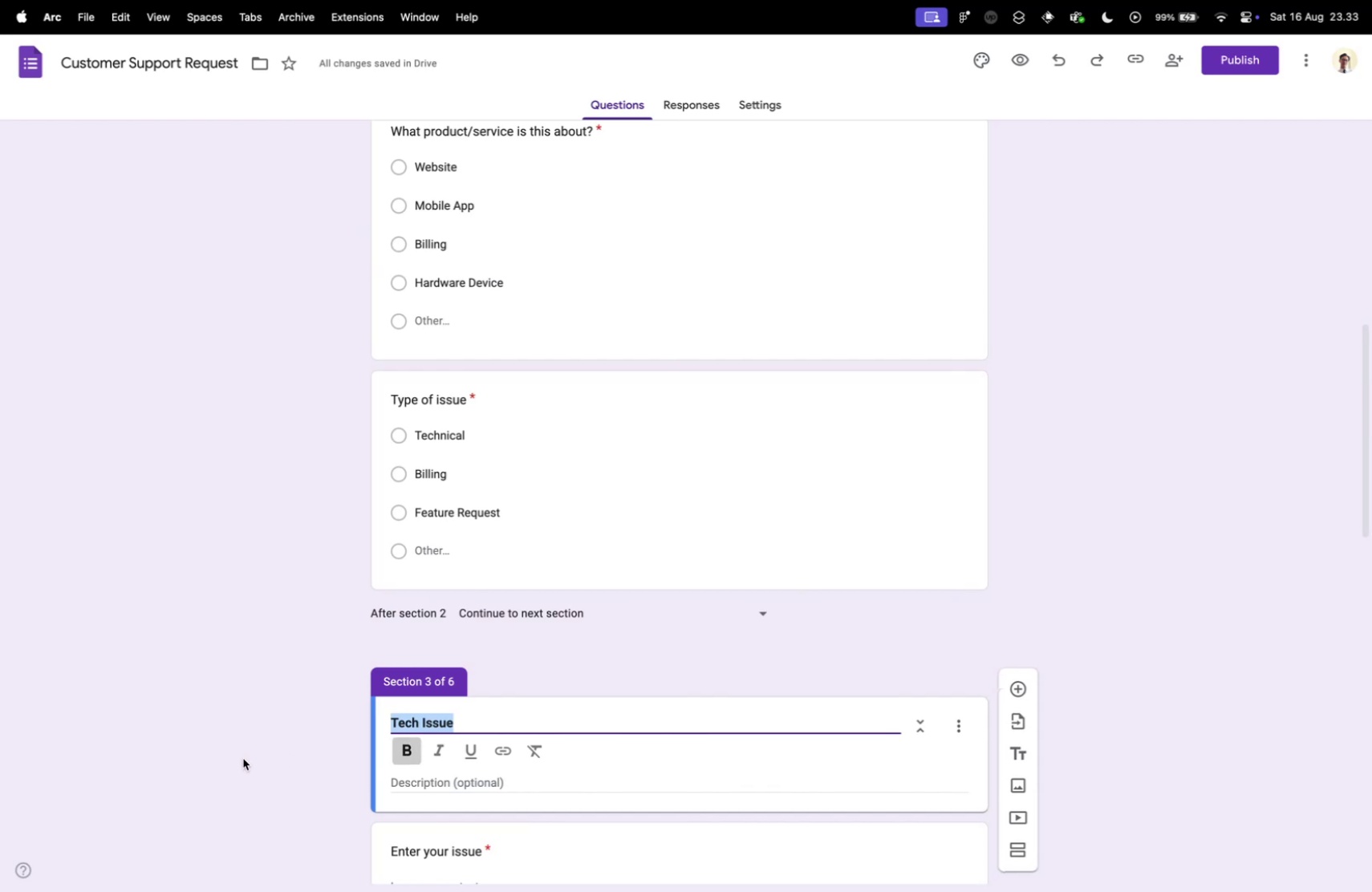 
scroll: coordinate [243, 757], scroll_direction: down, amount: 17.0
 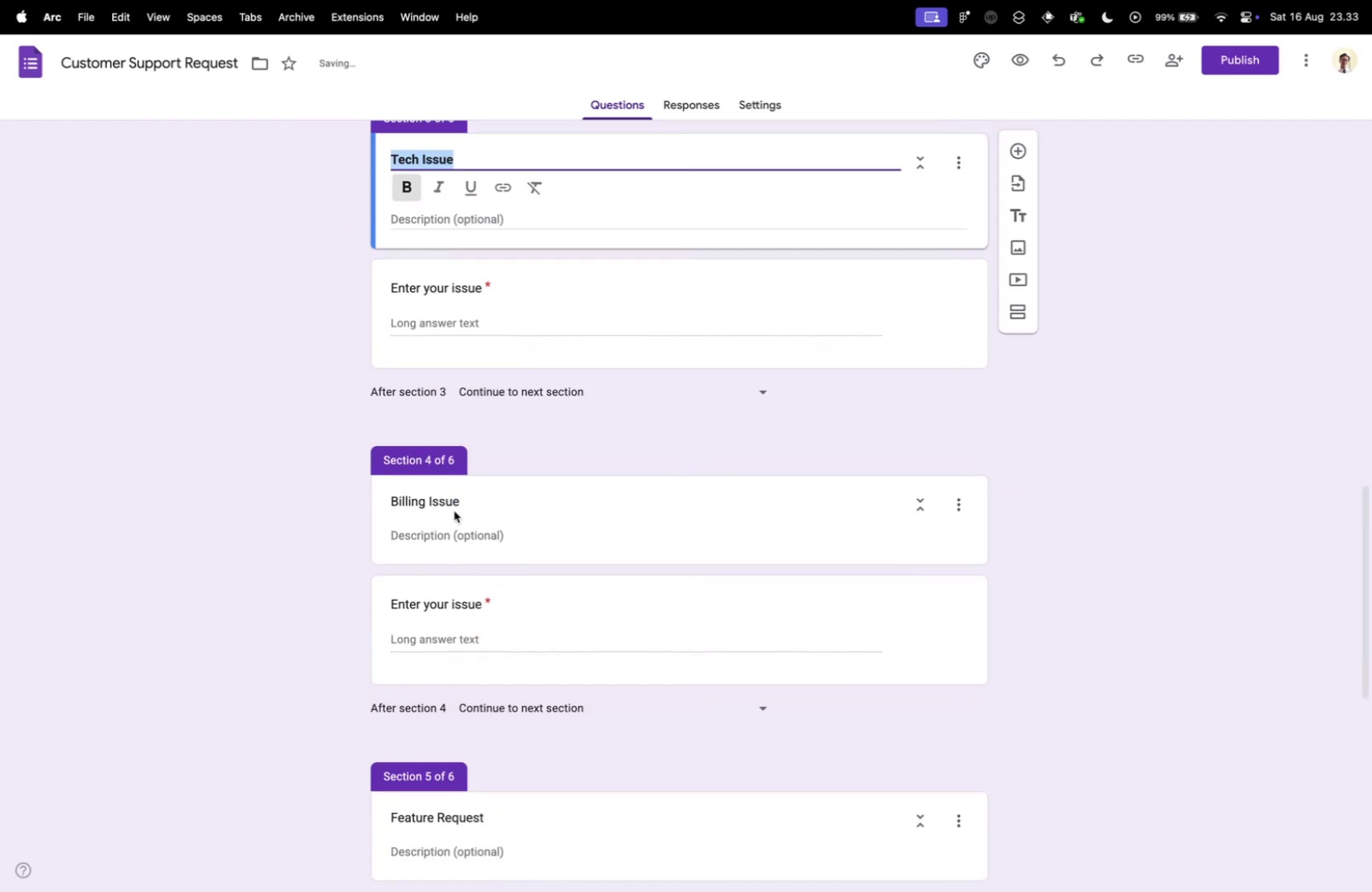 
left_click_drag(start_coordinate=[469, 505], to_coordinate=[263, 504])
 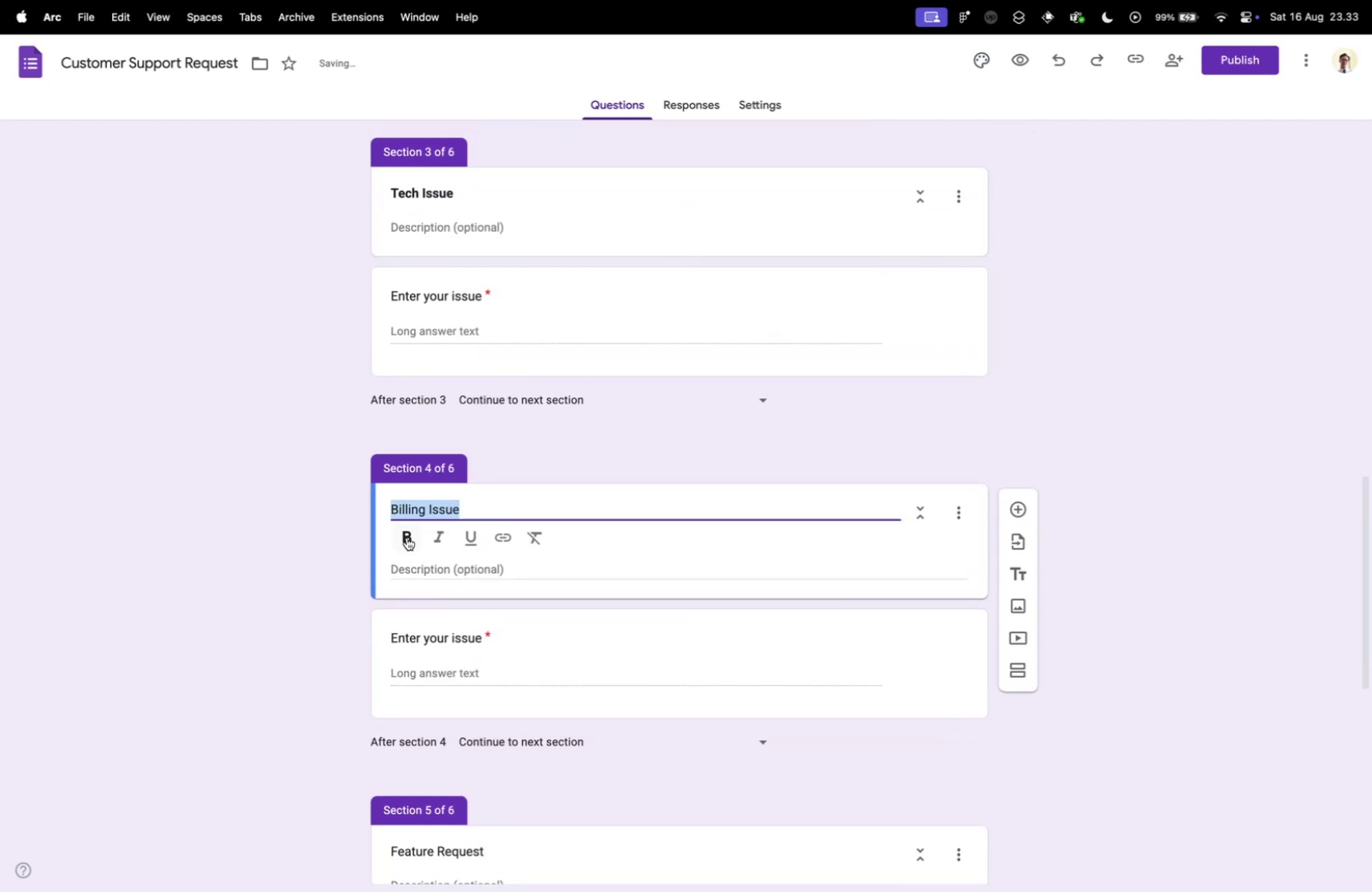 
left_click([407, 537])
 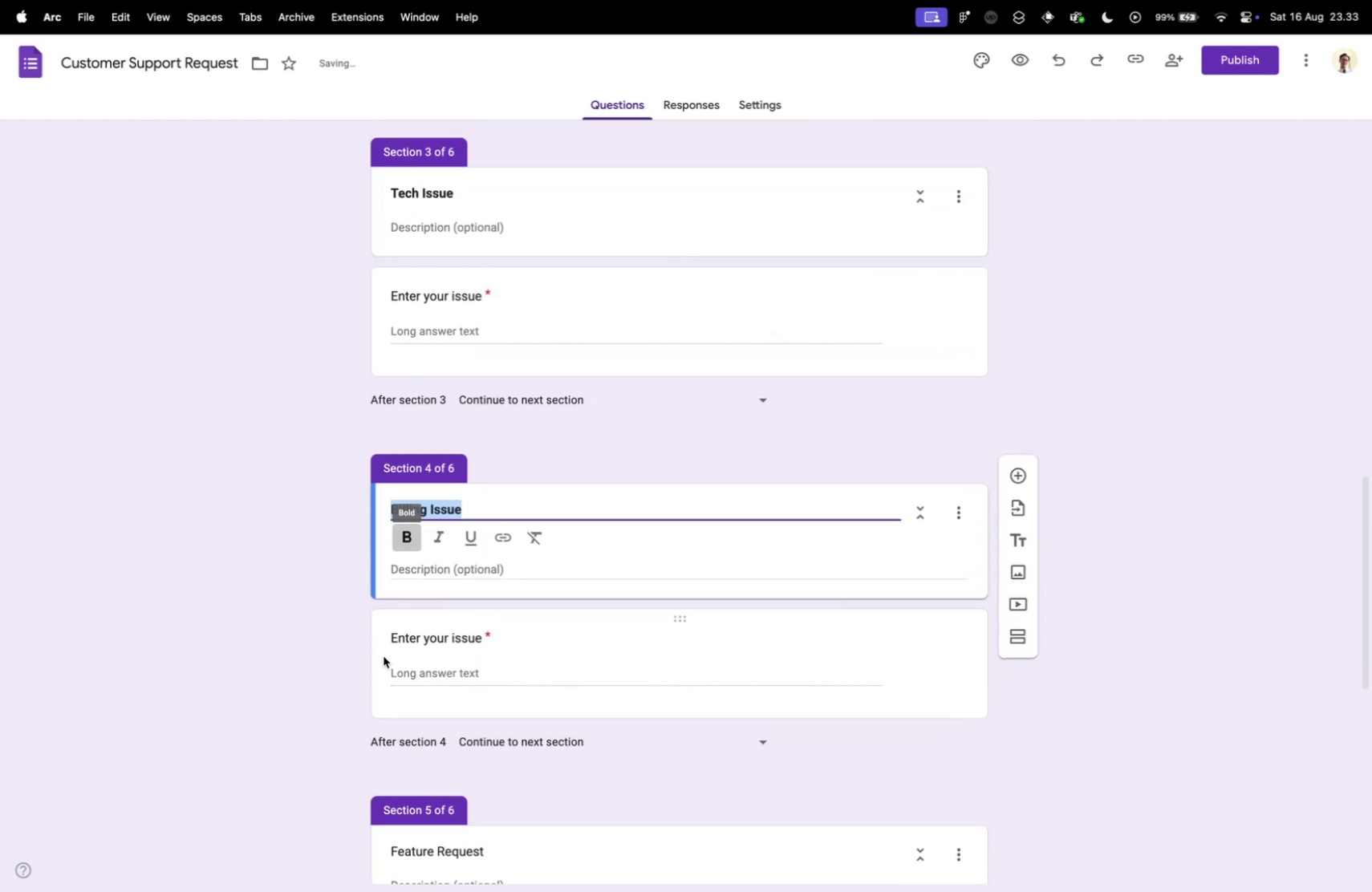 
scroll: coordinate [380, 659], scroll_direction: down, amount: 10.0
 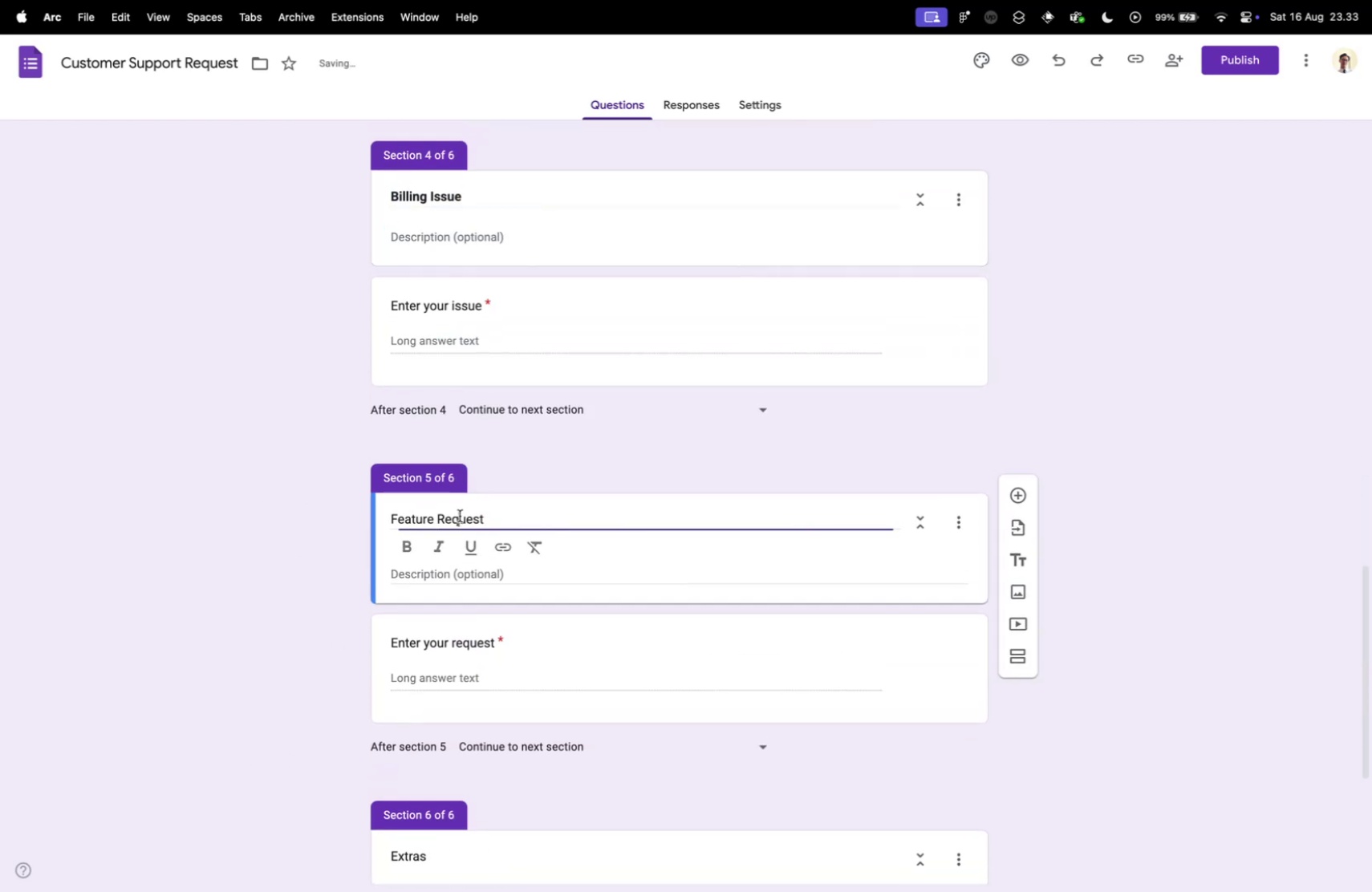 
double_click([515, 516])
 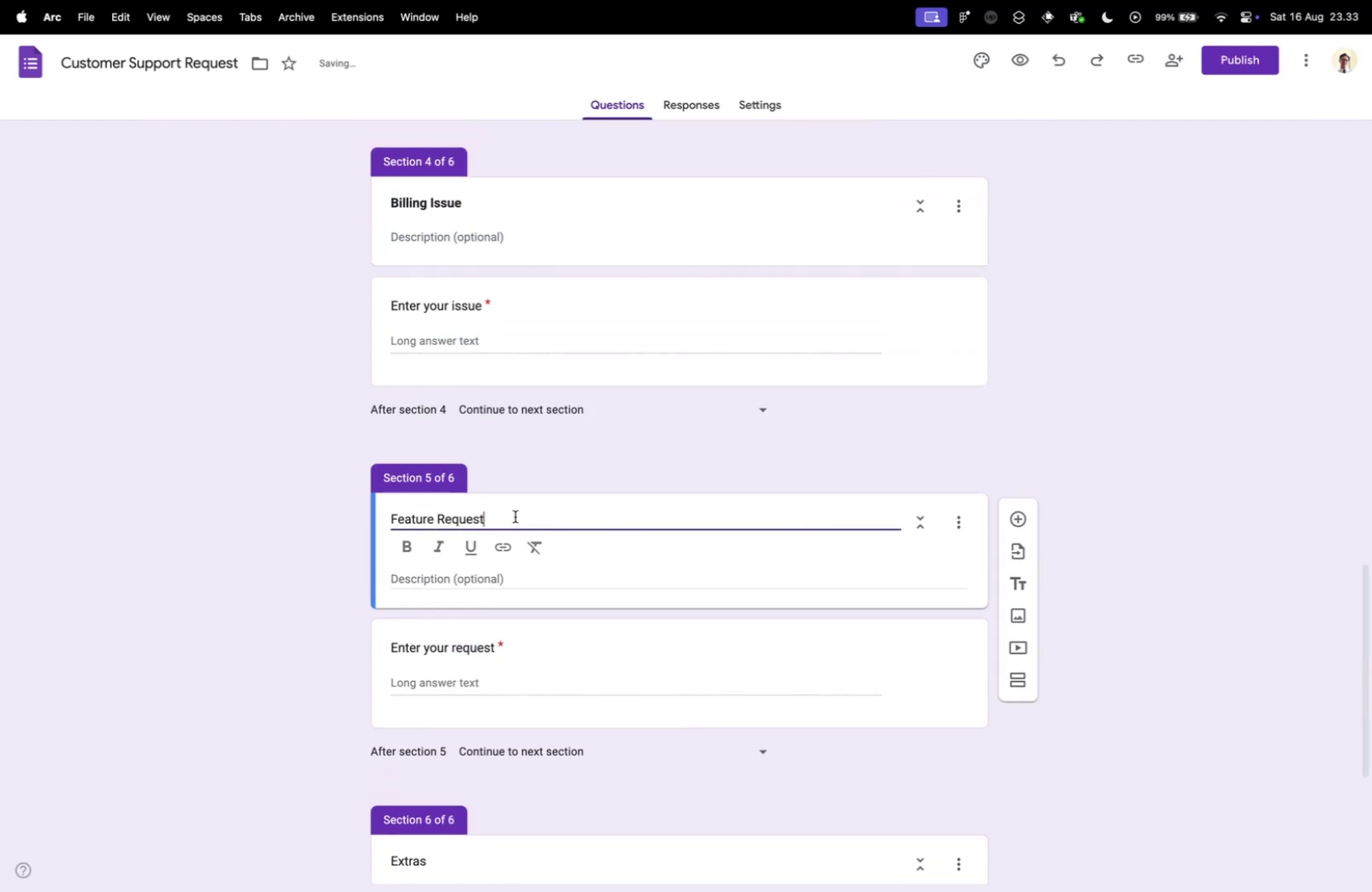 
triple_click([515, 516])
 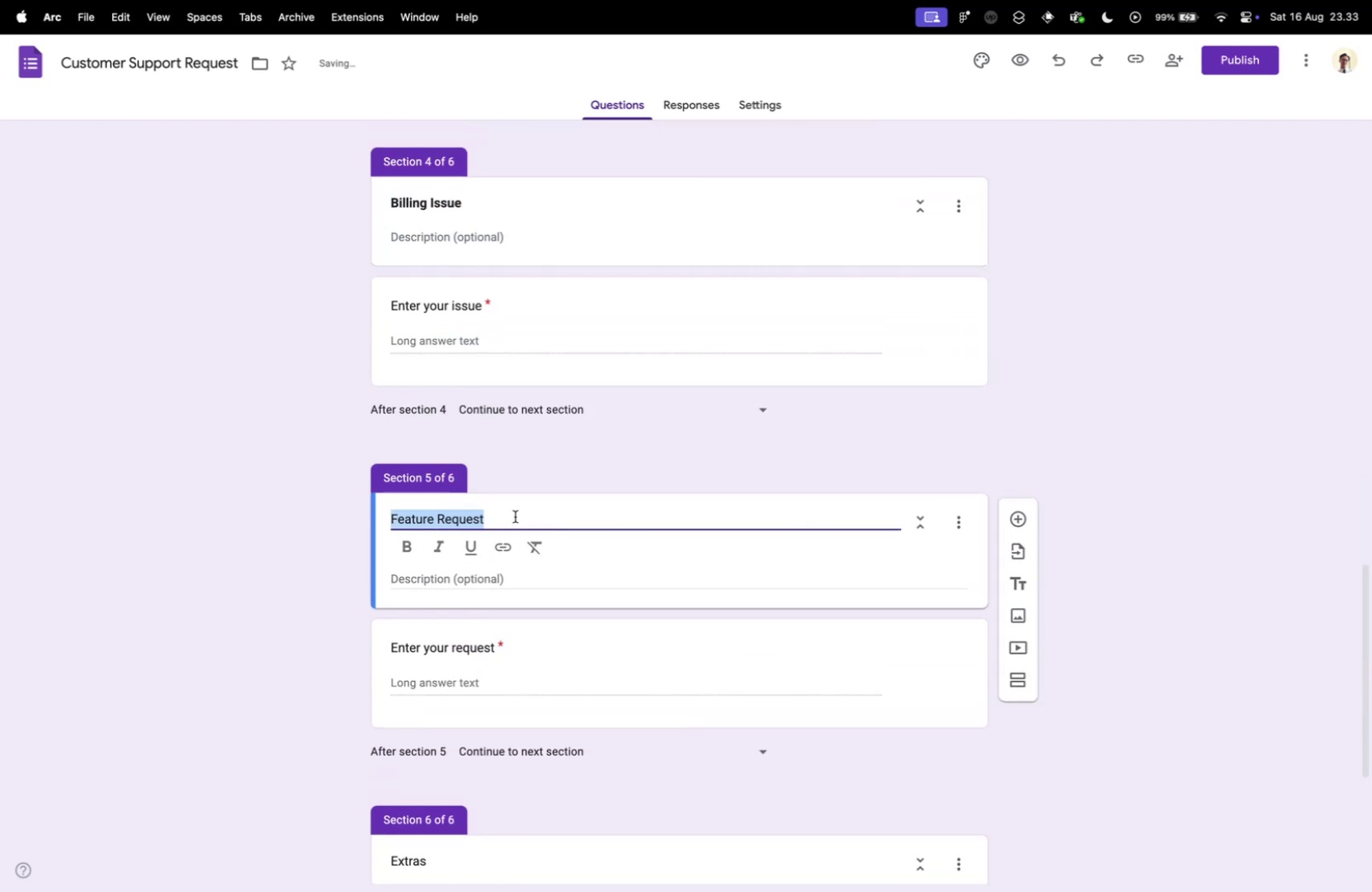 
triple_click([515, 516])
 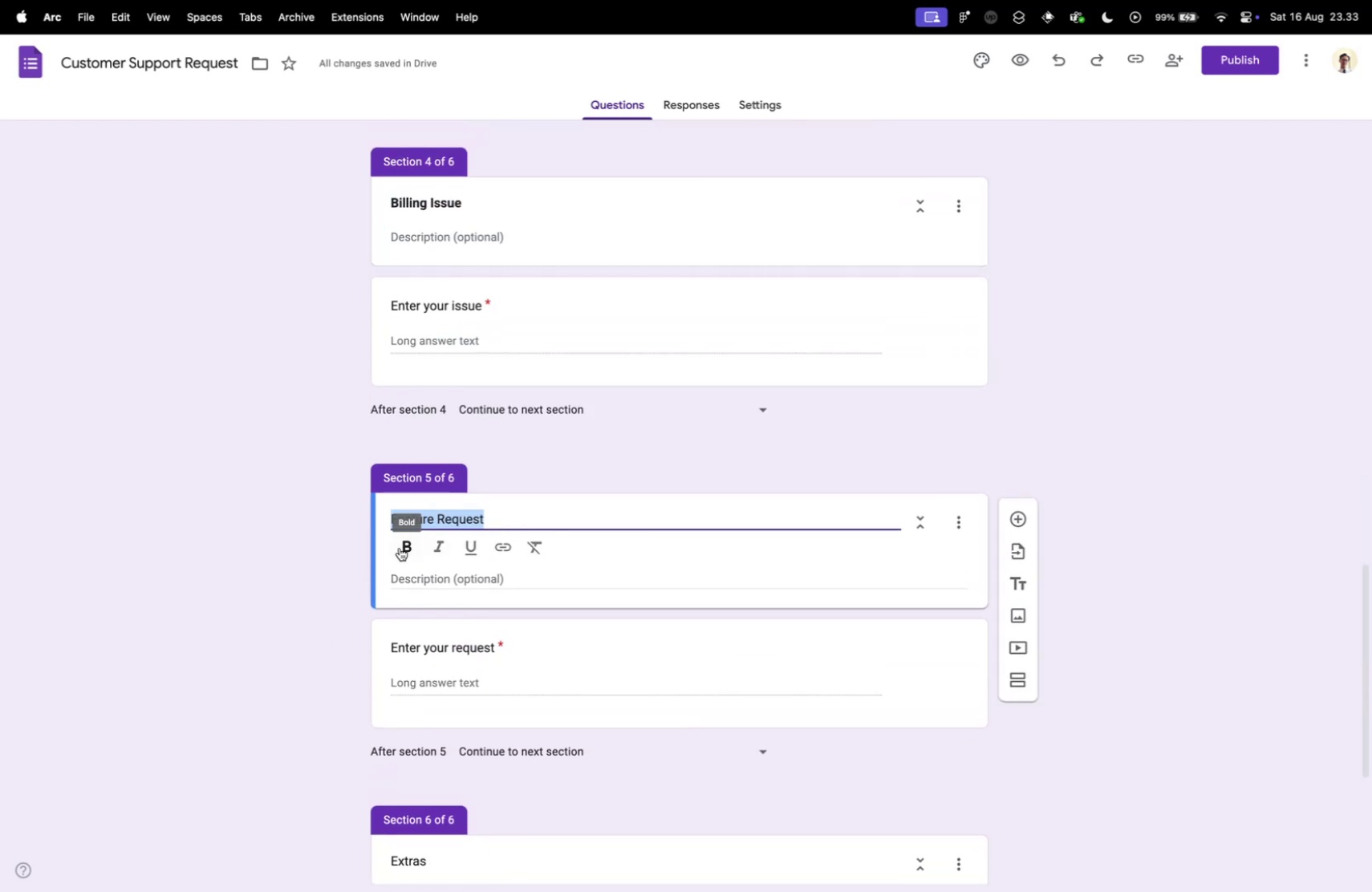 
left_click([400, 547])
 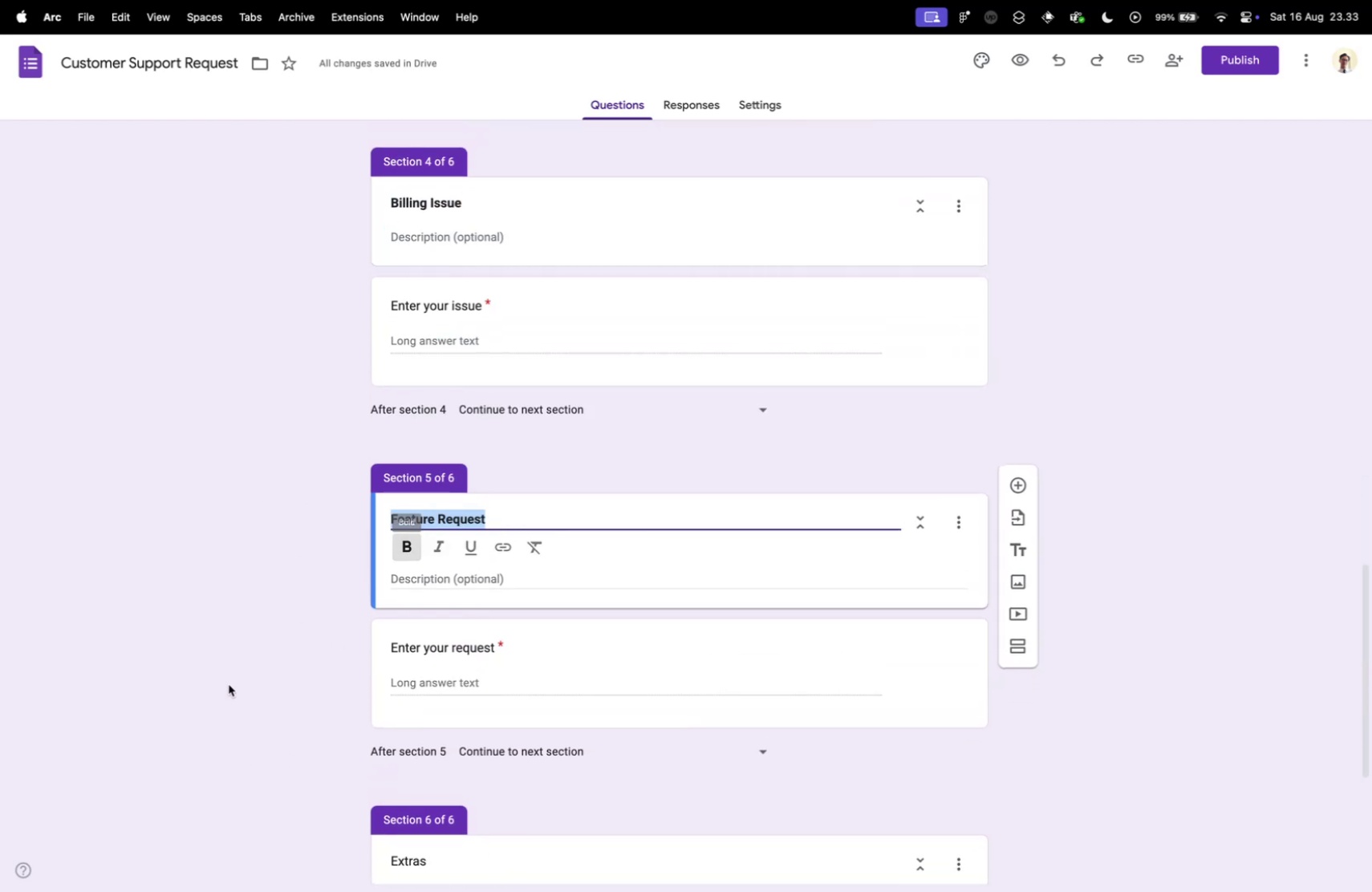 
scroll: coordinate [355, 589], scroll_direction: down, amount: 10.0
 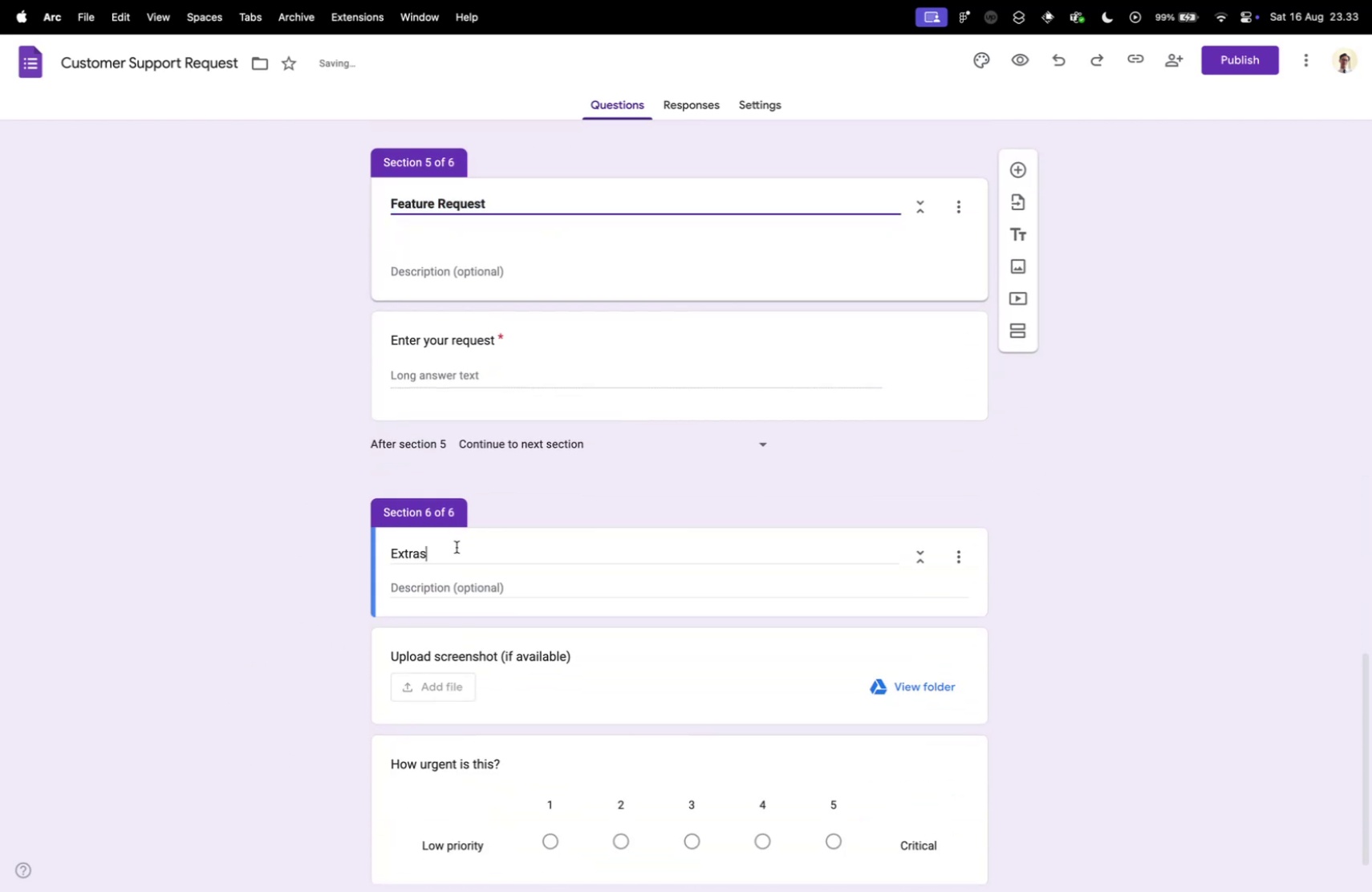 
double_click([457, 546])
 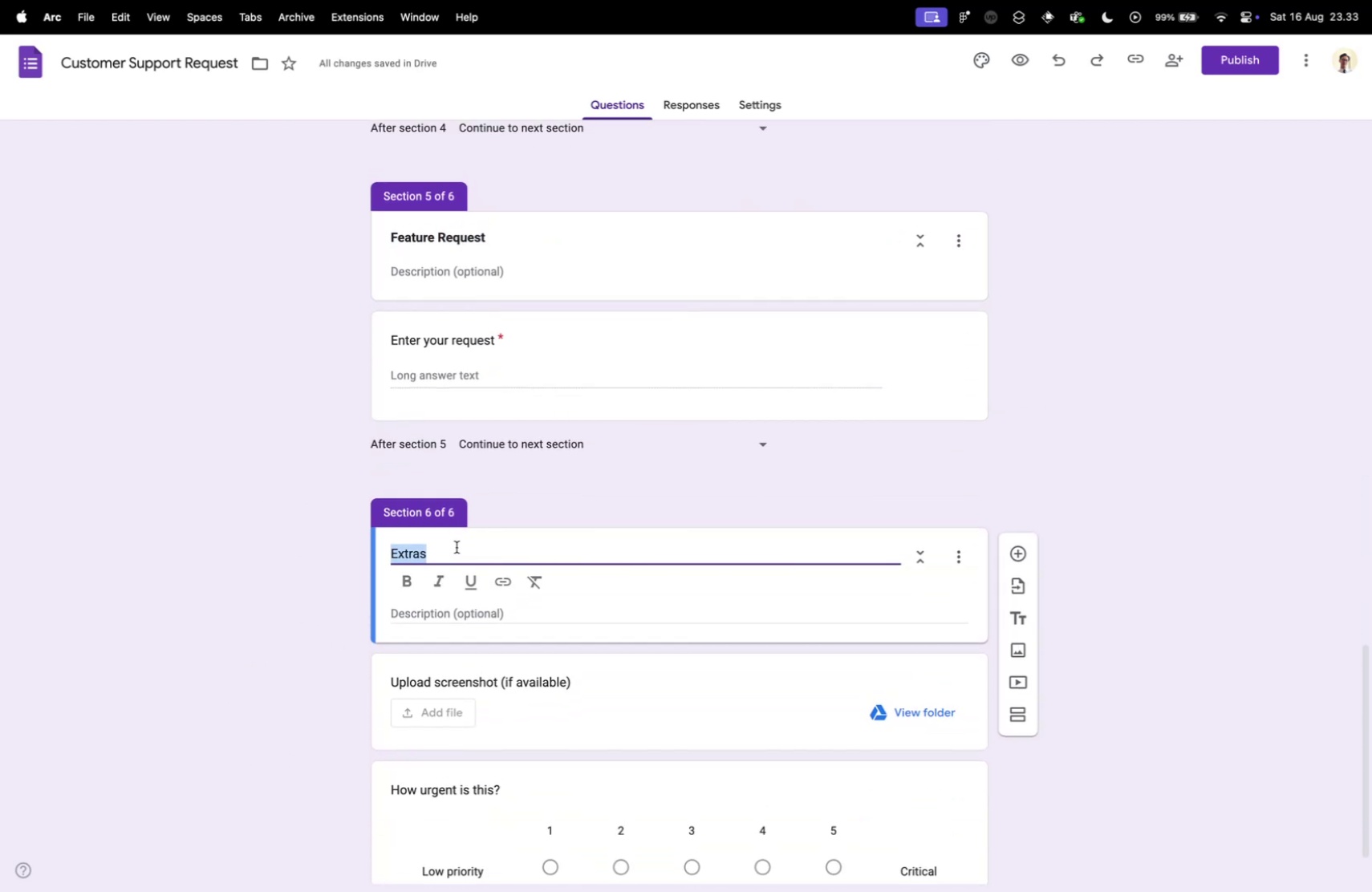 
triple_click([457, 546])
 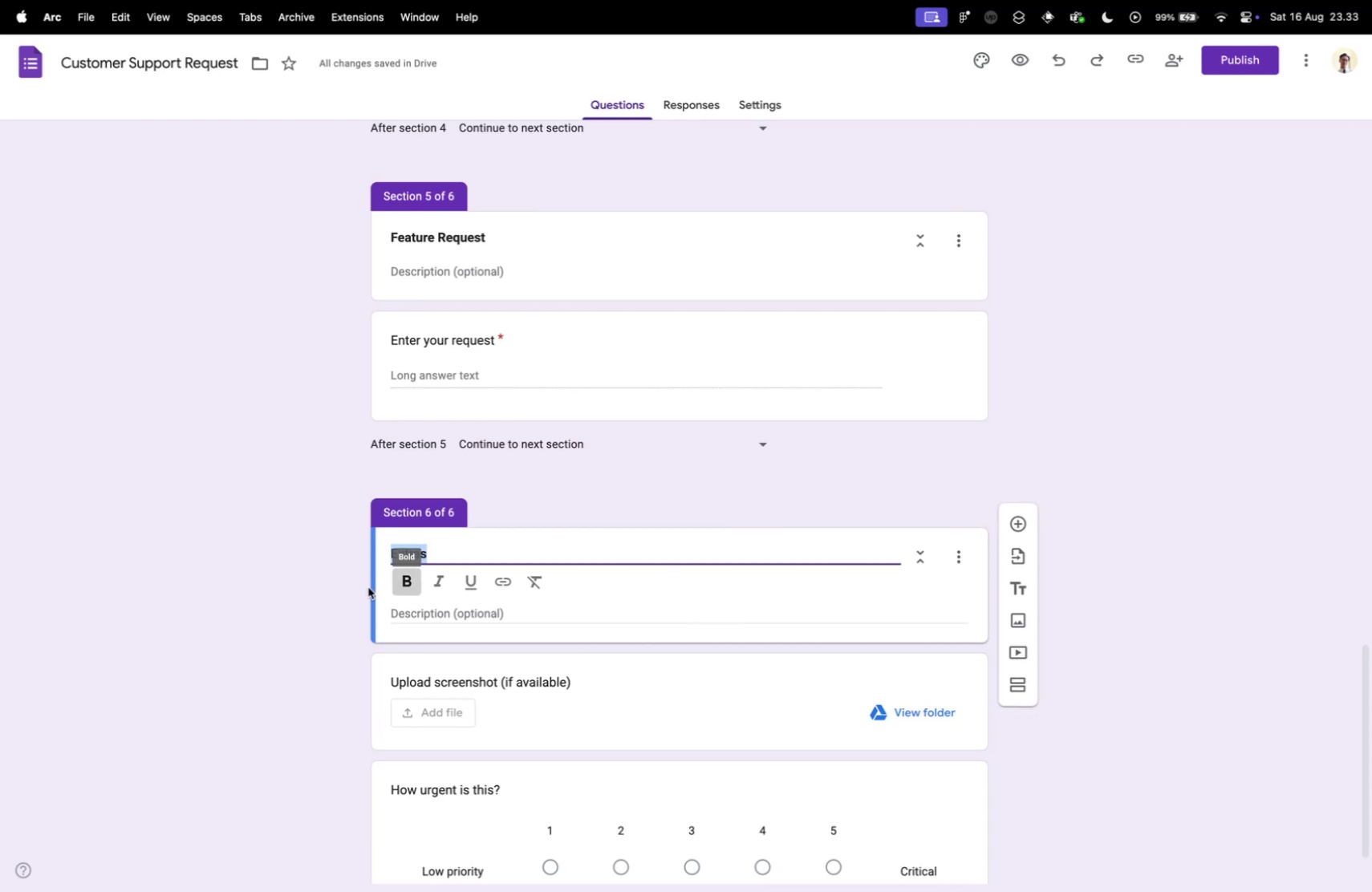 
double_click([225, 590])
 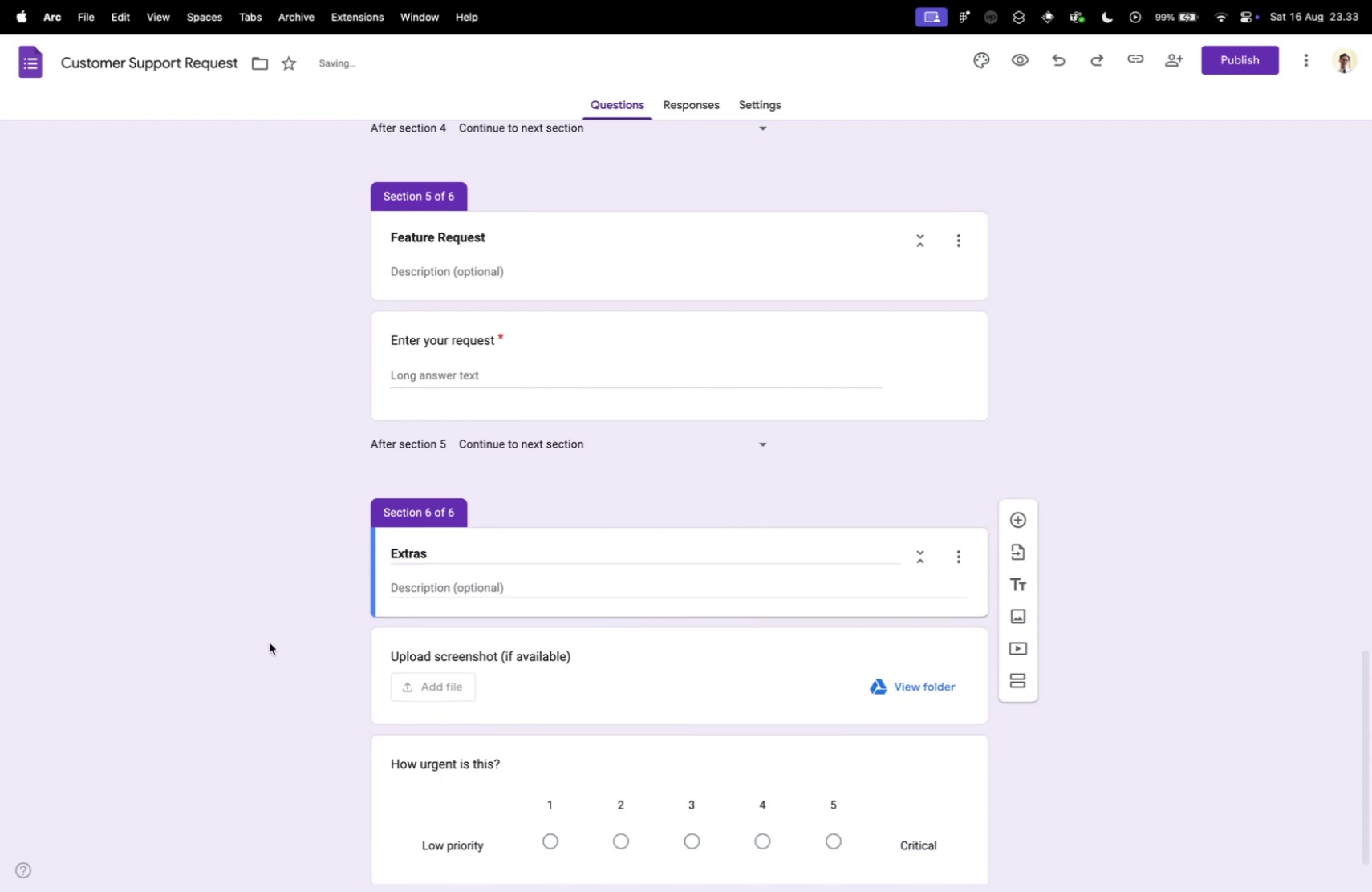 
scroll: coordinate [275, 637], scroll_direction: up, amount: 33.0
 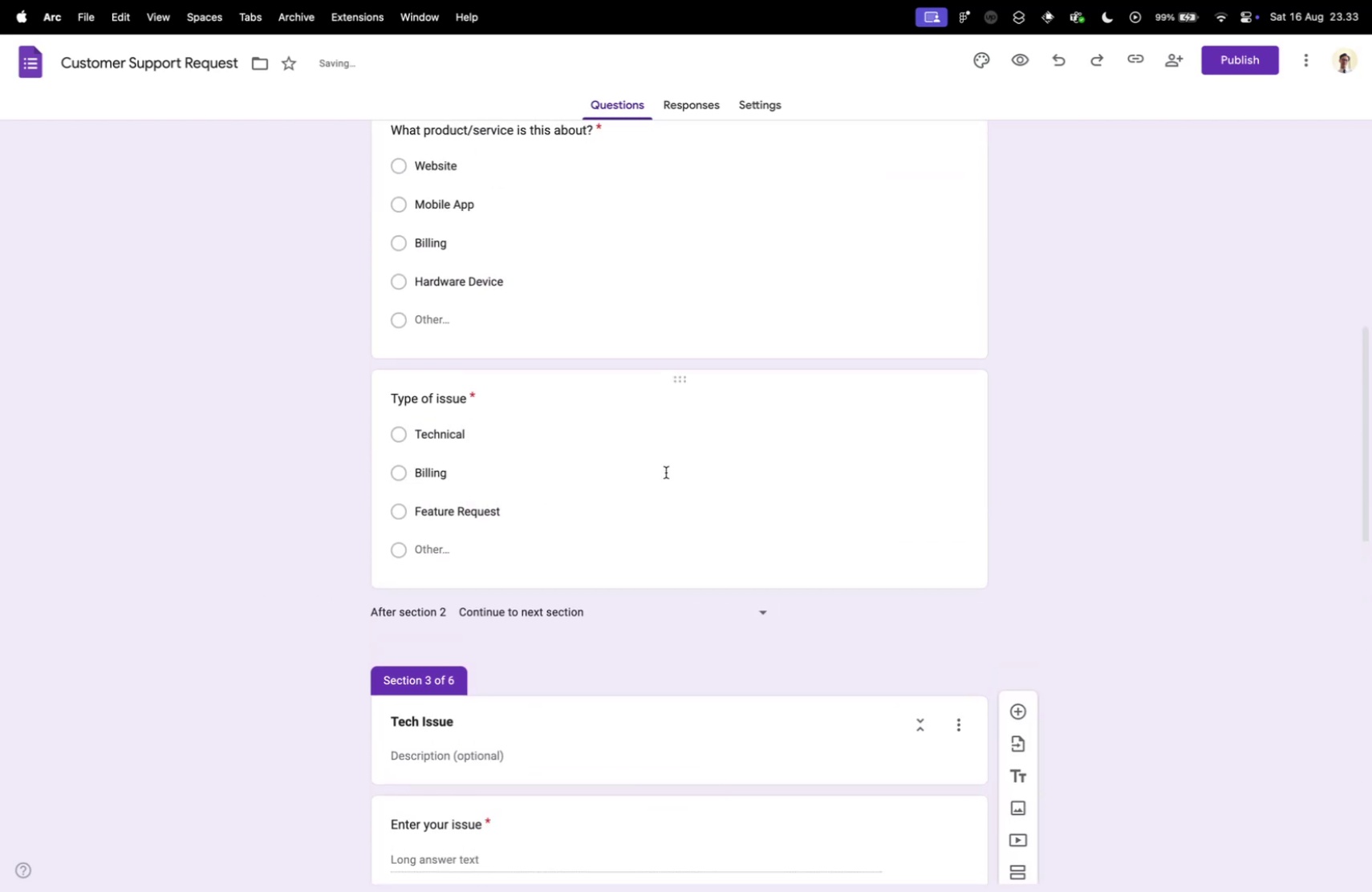 
left_click([675, 472])
 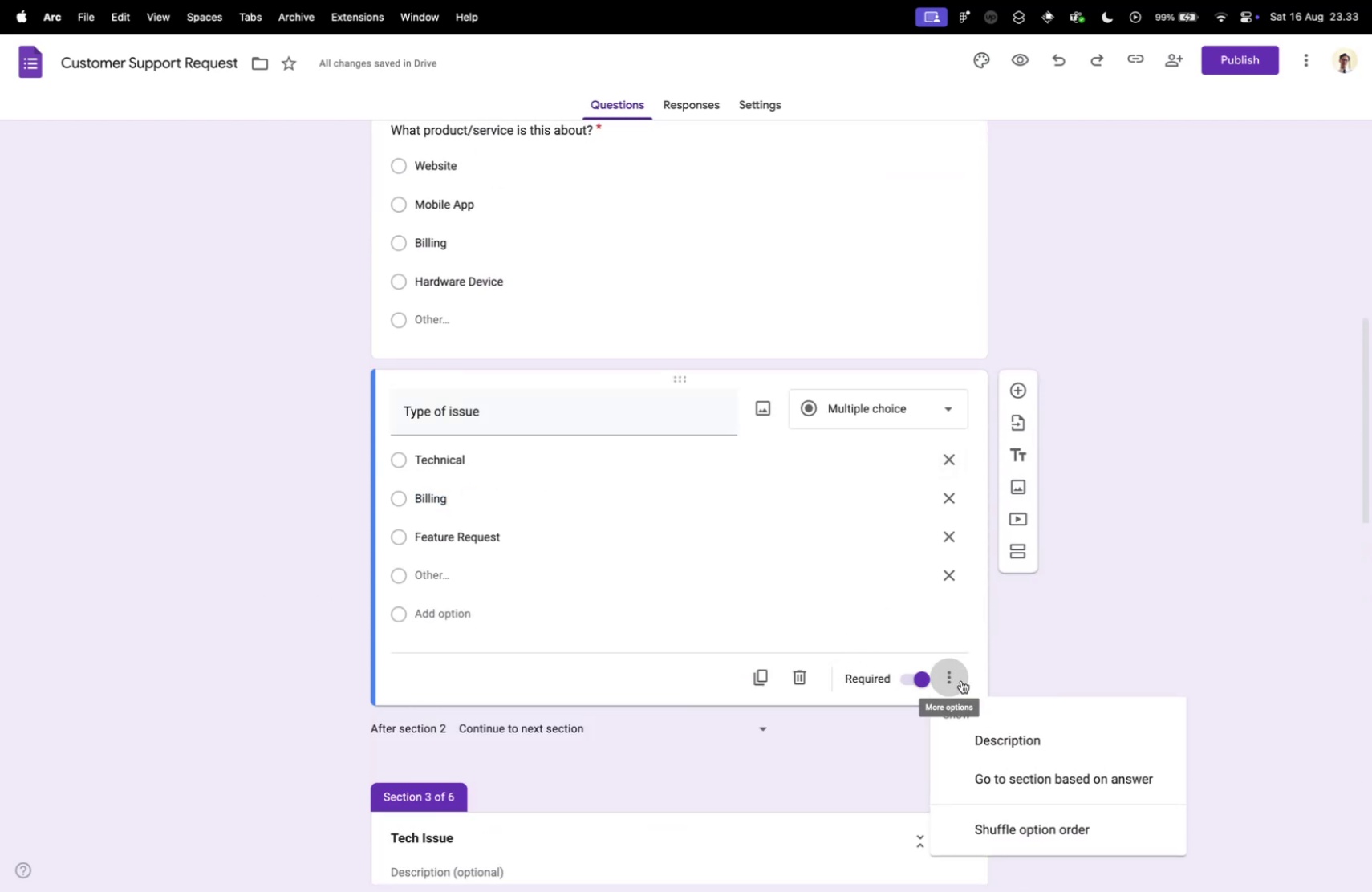 
left_click([1050, 781])
 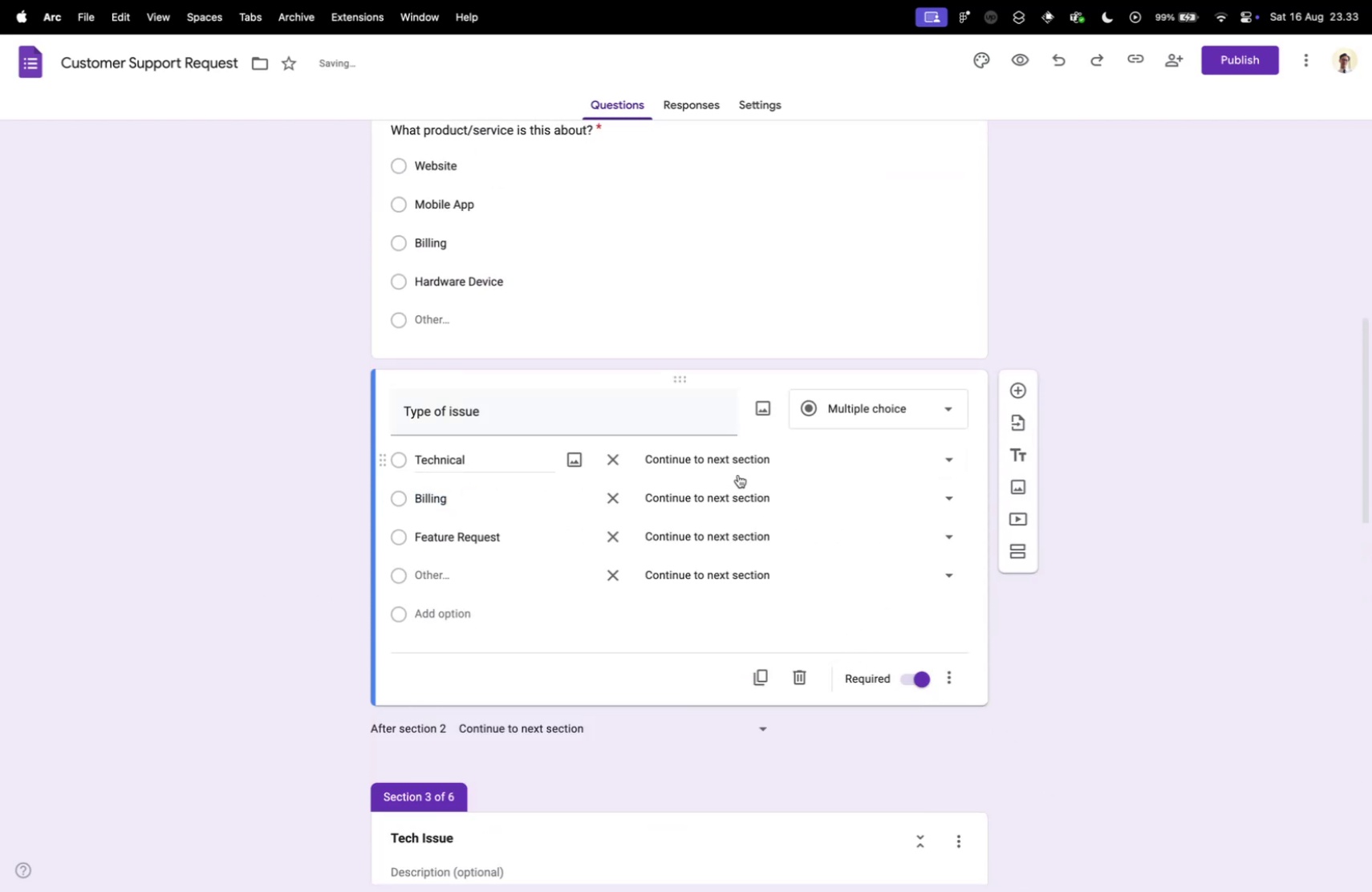 
left_click([728, 453])
 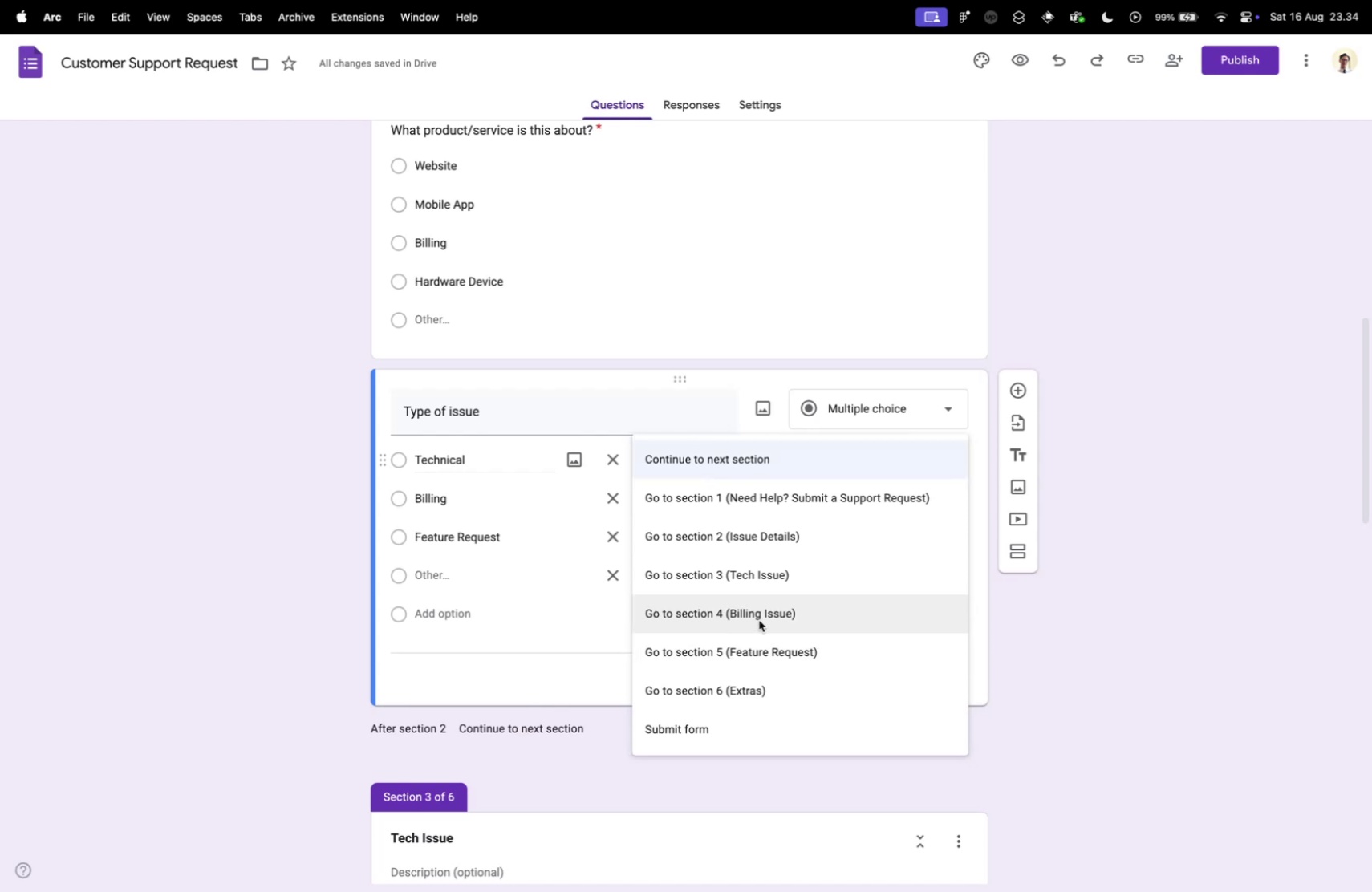 
wait(5.6)
 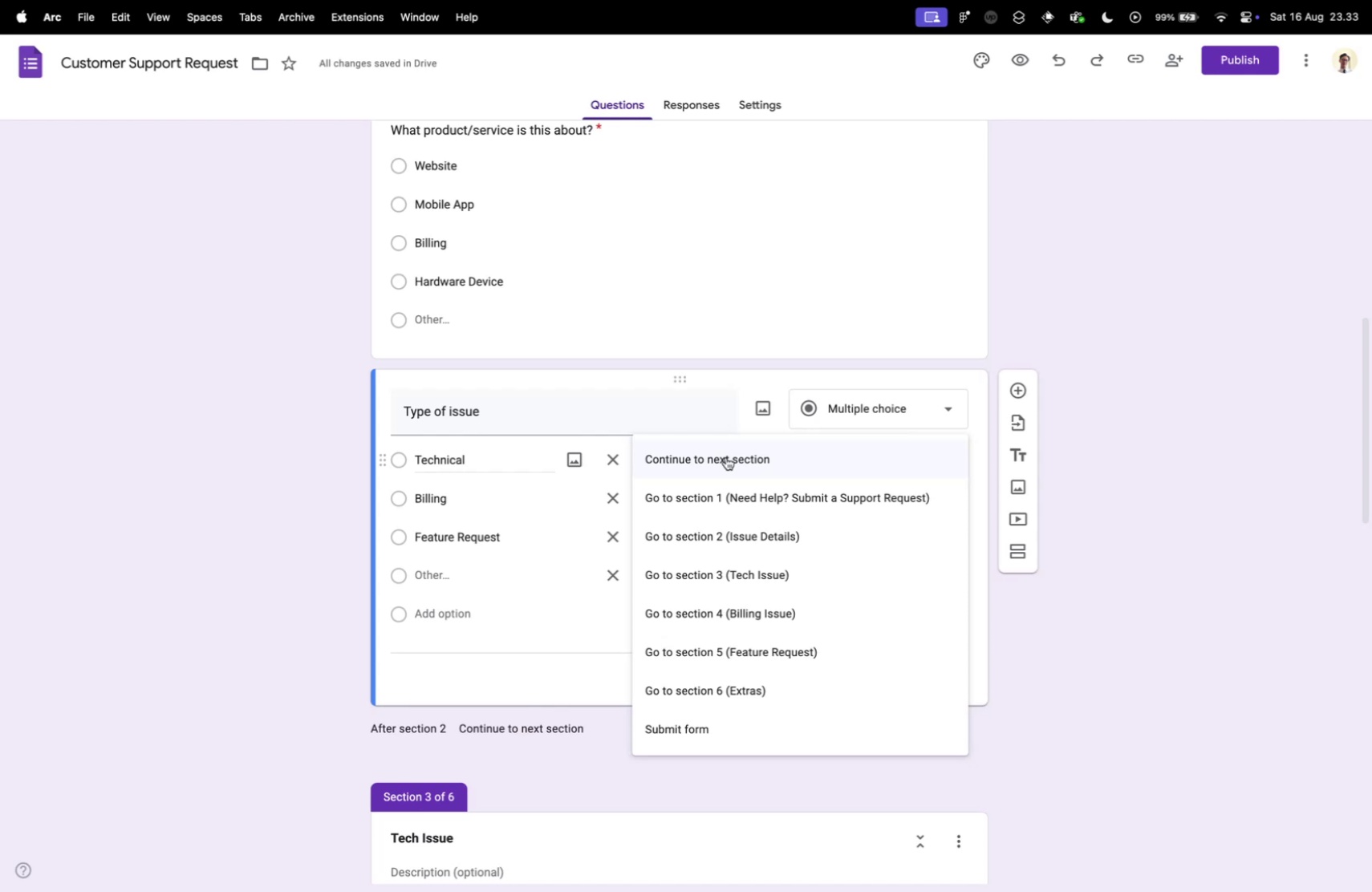 
left_click([773, 582])
 